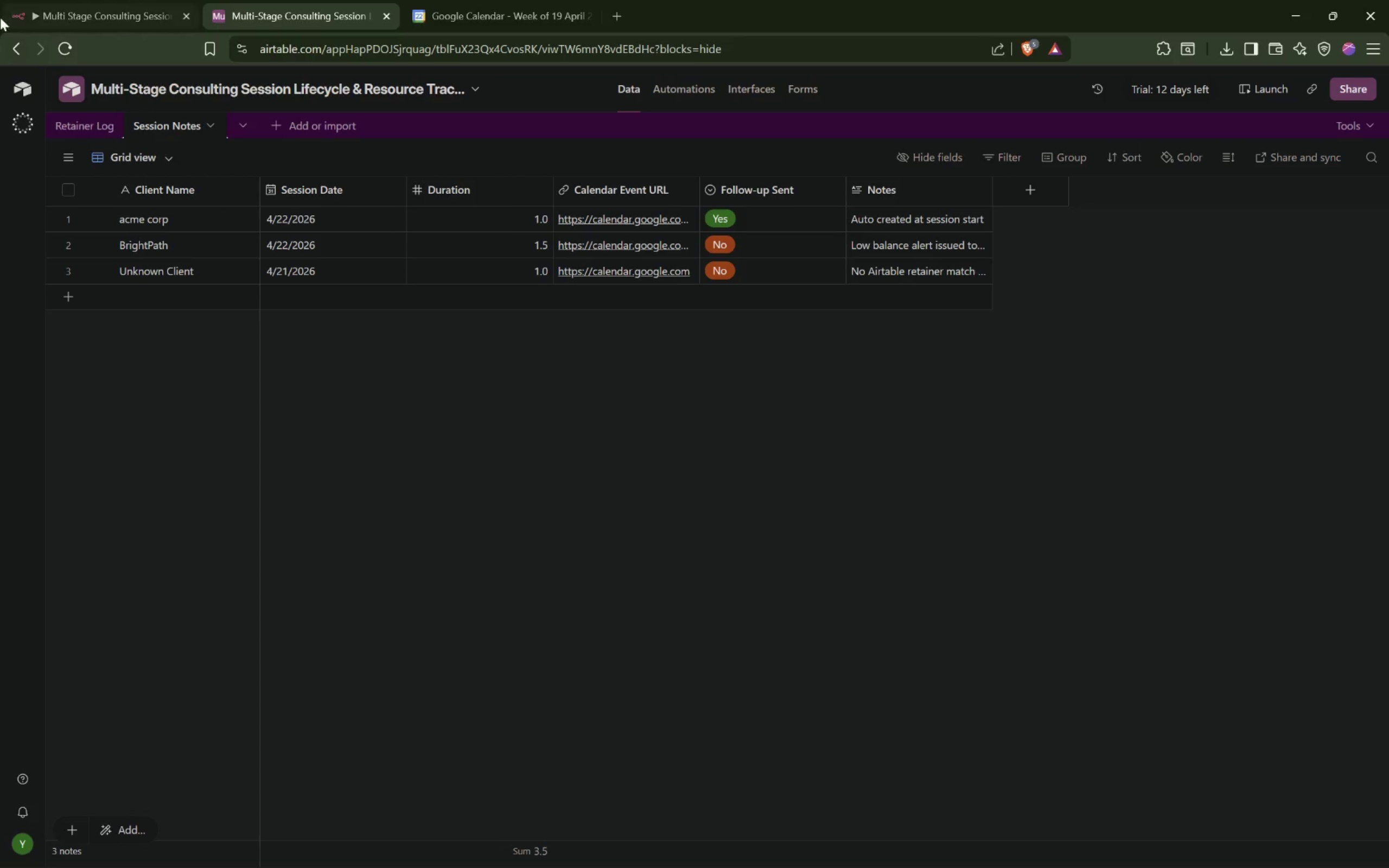 
left_click([74, 10])
 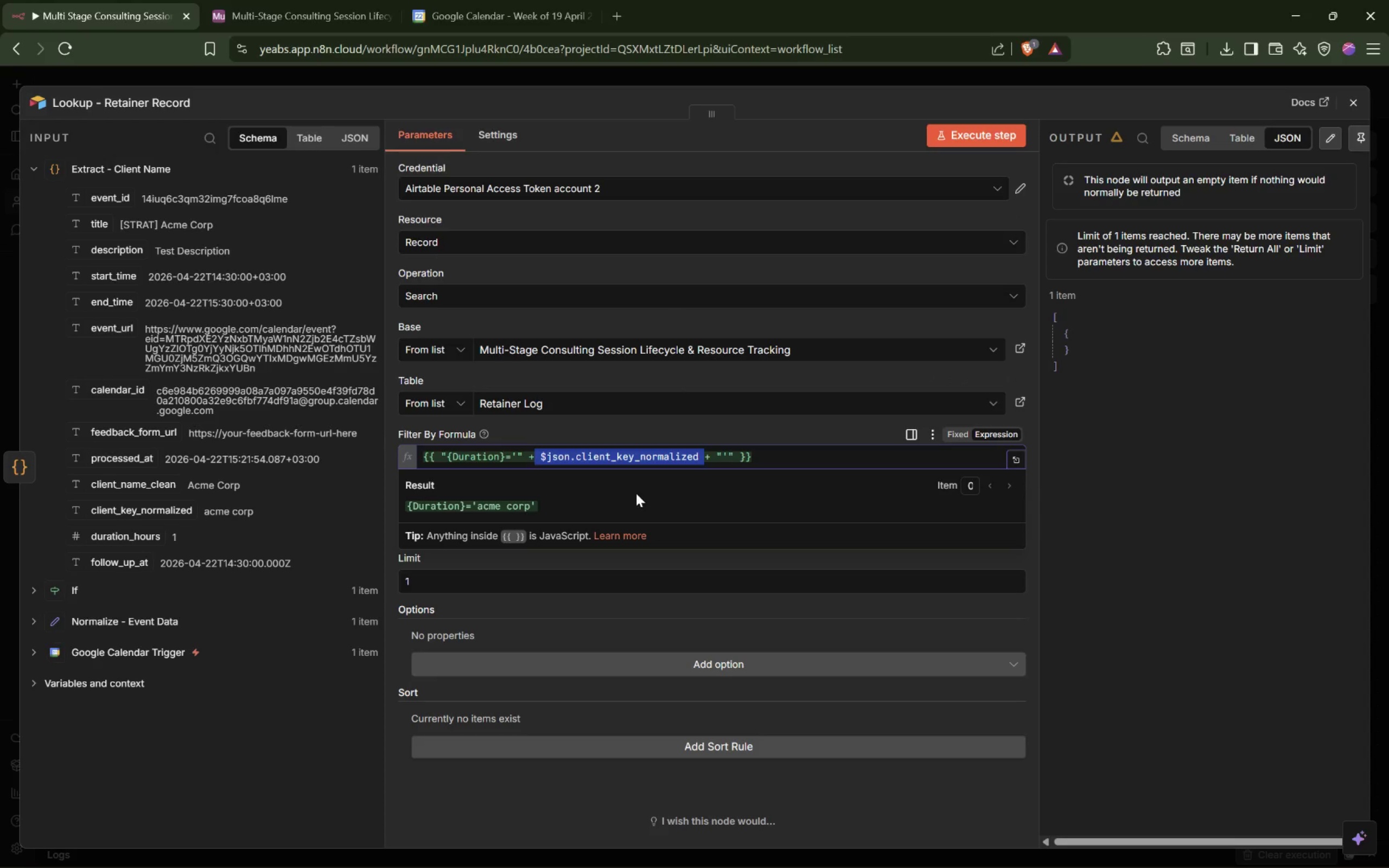 
left_click([636, 493])
 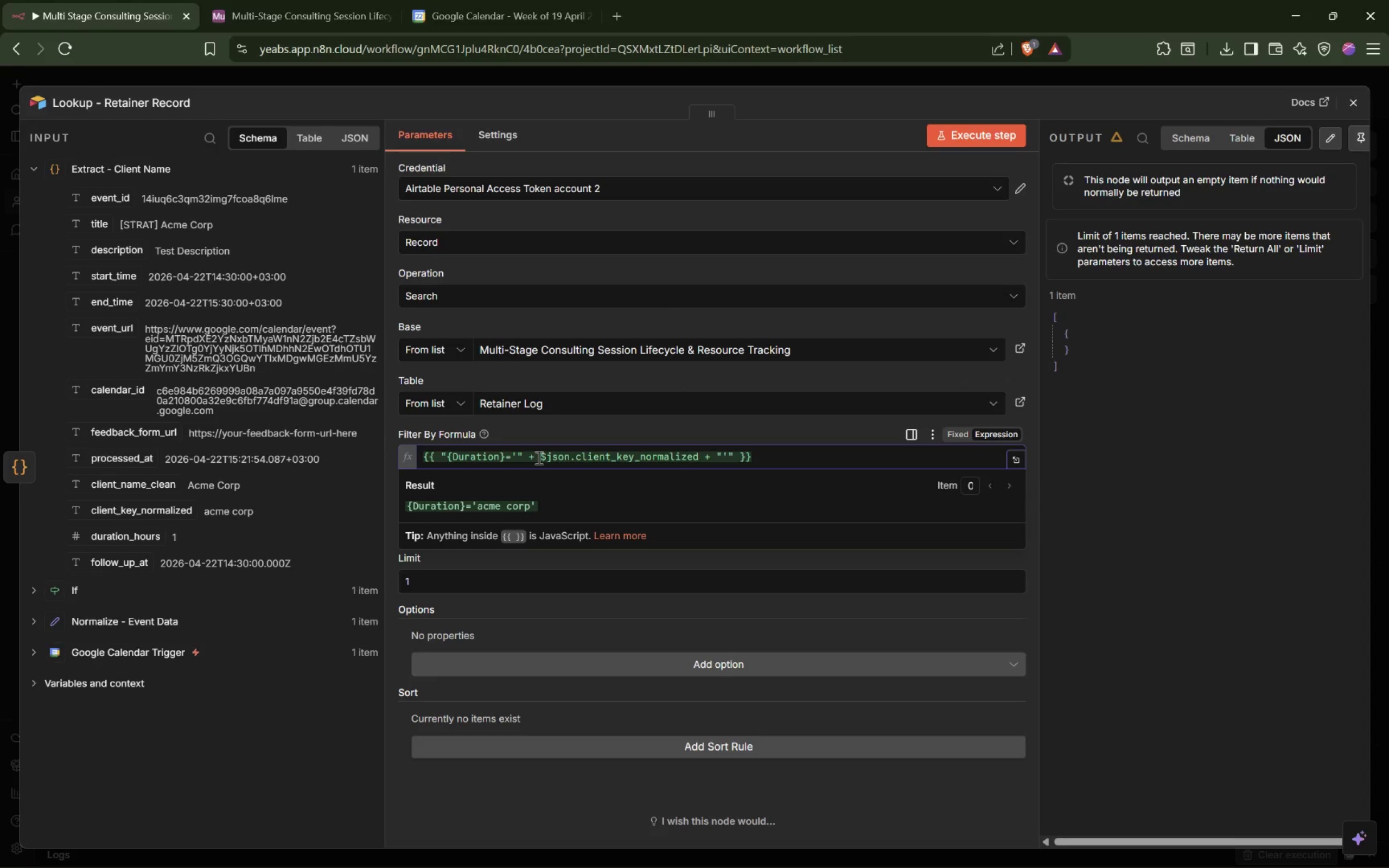 
left_click_drag(start_coordinate=[538, 457], to_coordinate=[710, 455])
 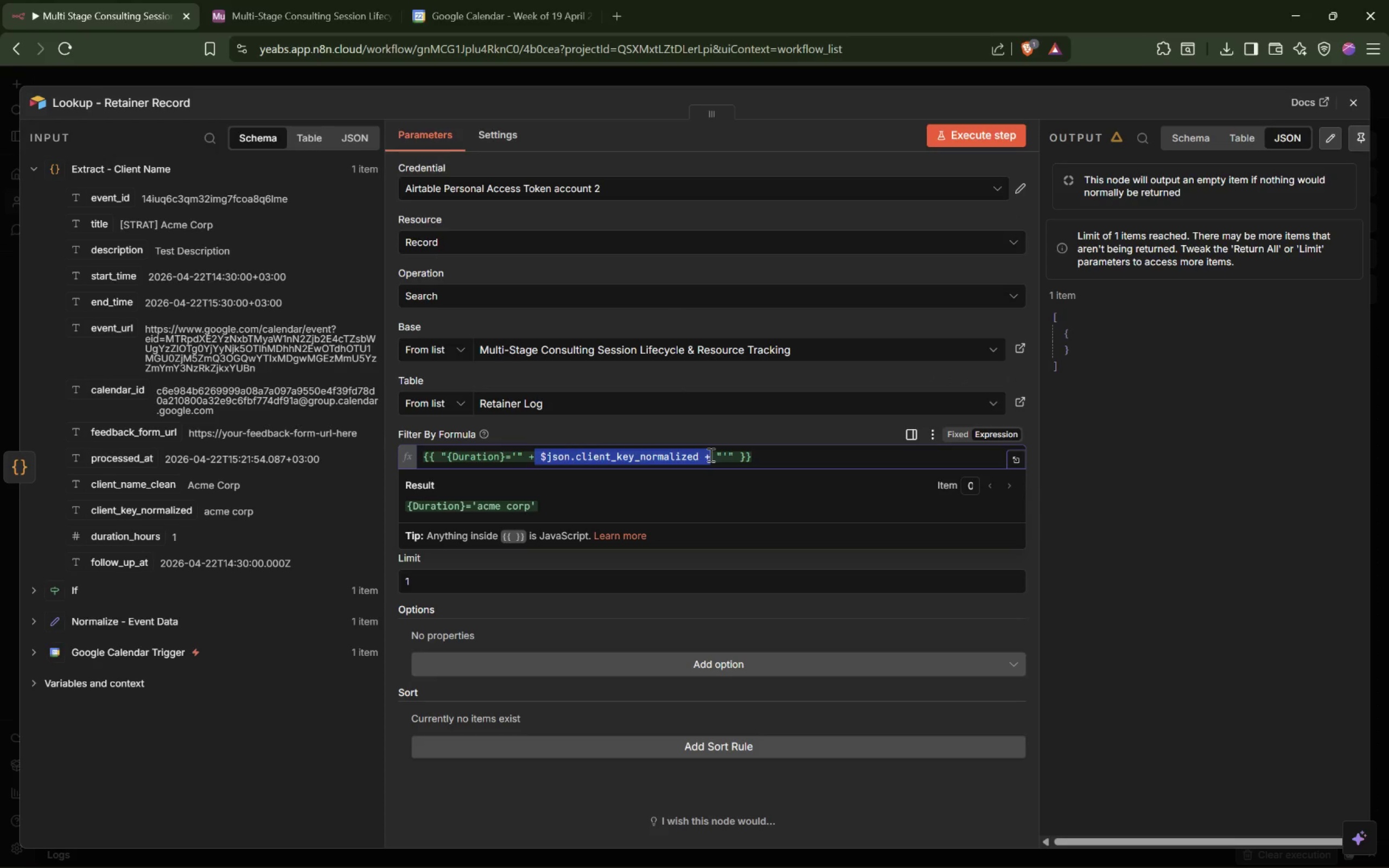 
key(Backspace)
 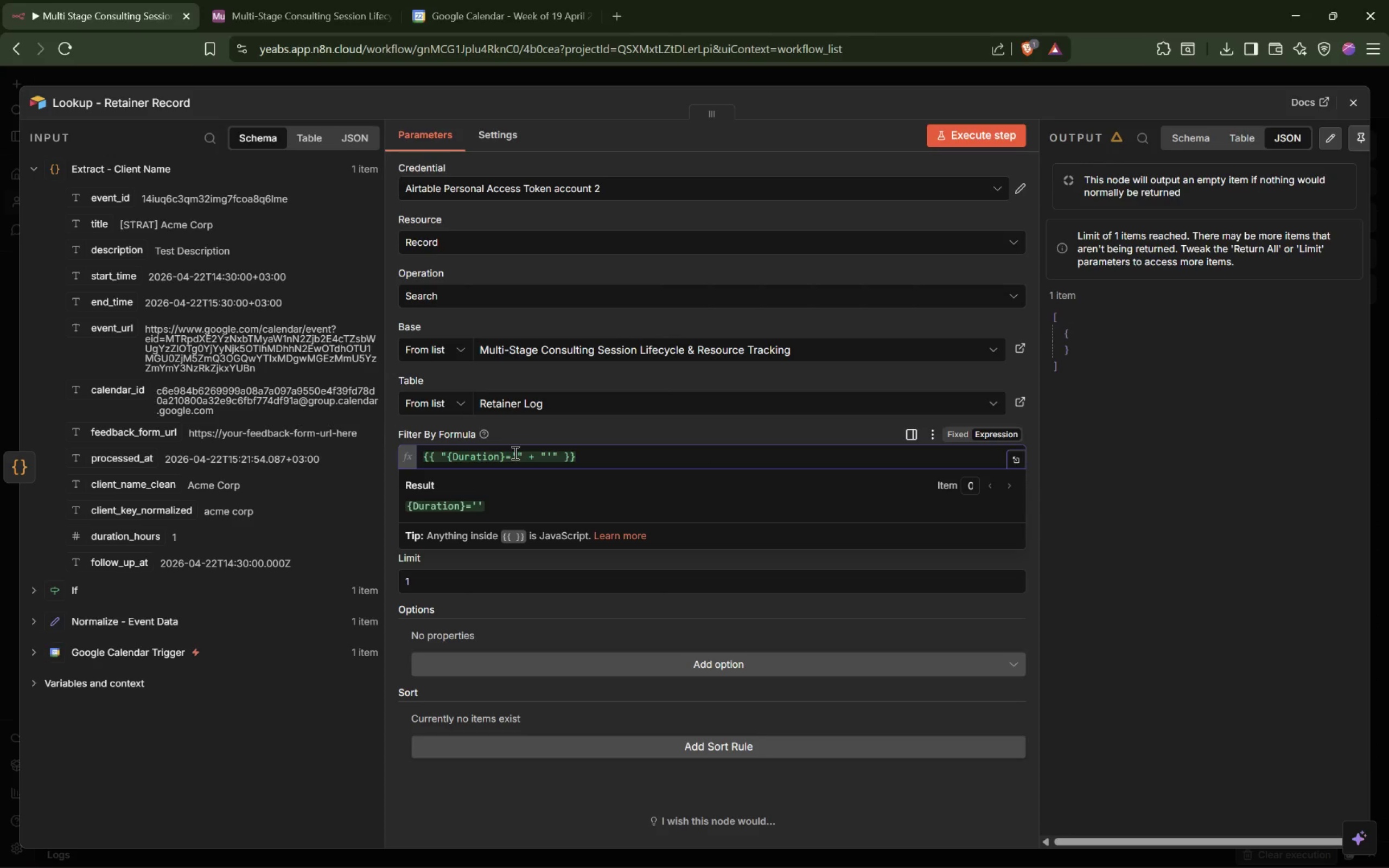 
left_click([513, 453])
 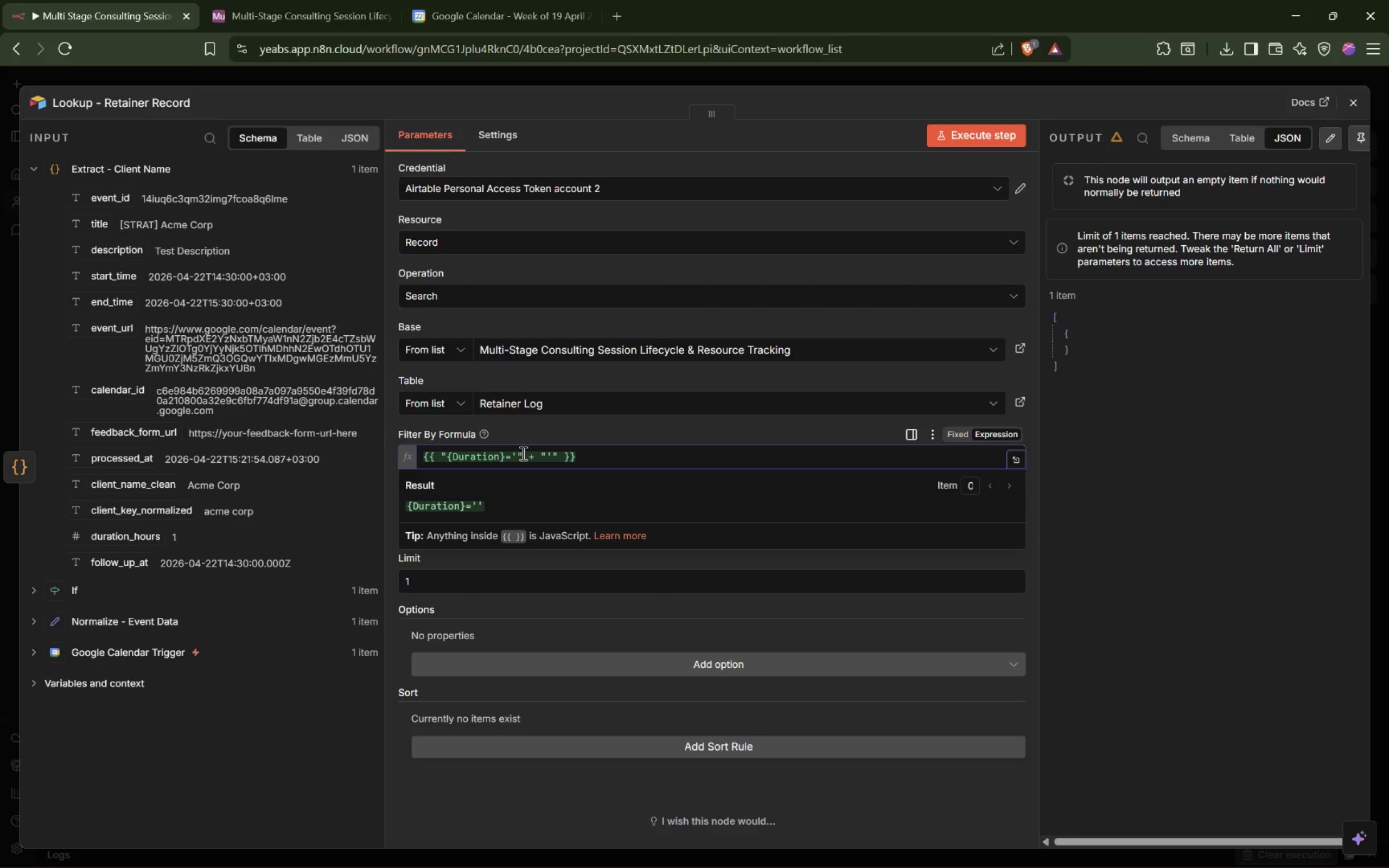 
key(Delete)
 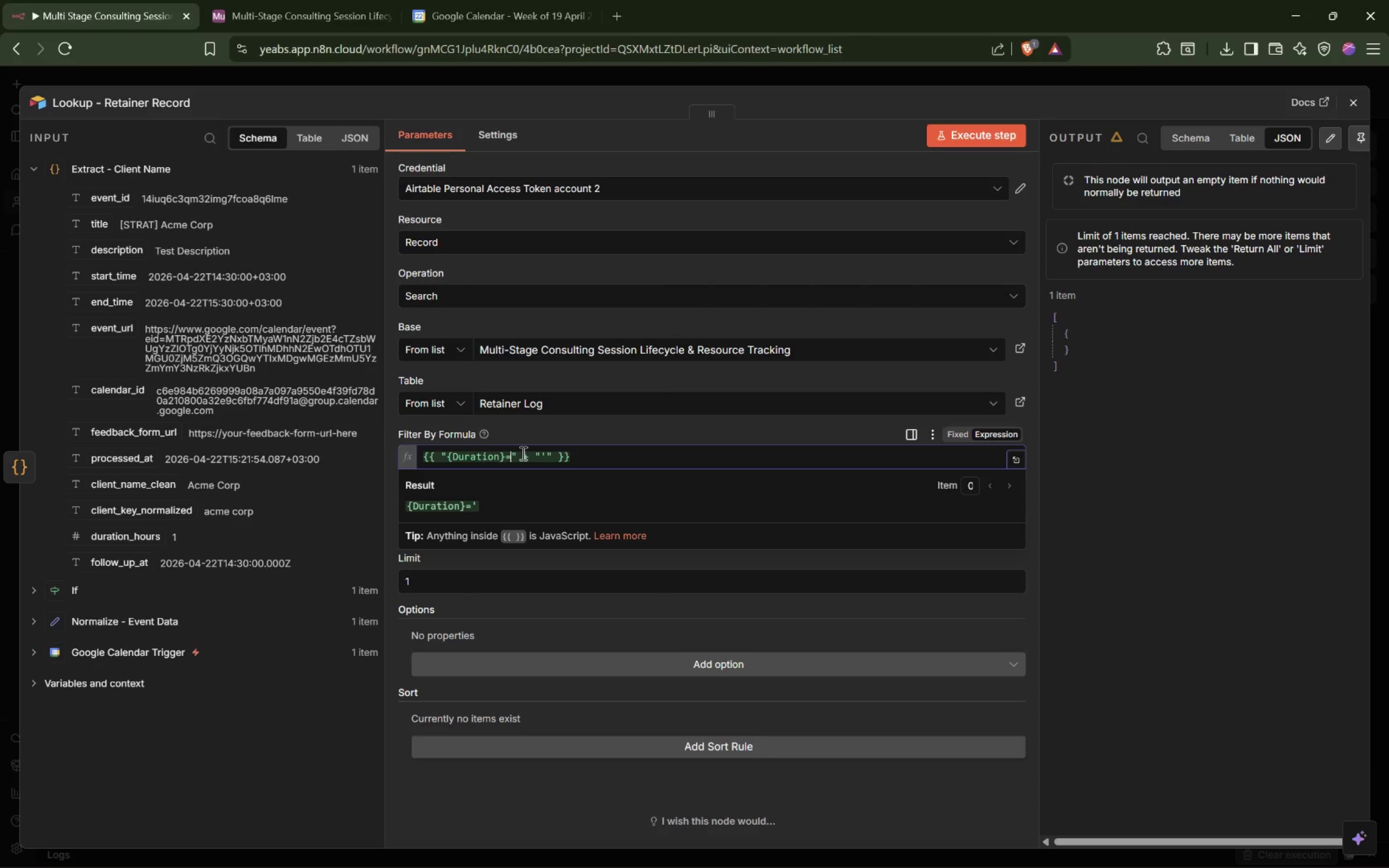 
left_click([546, 453])
 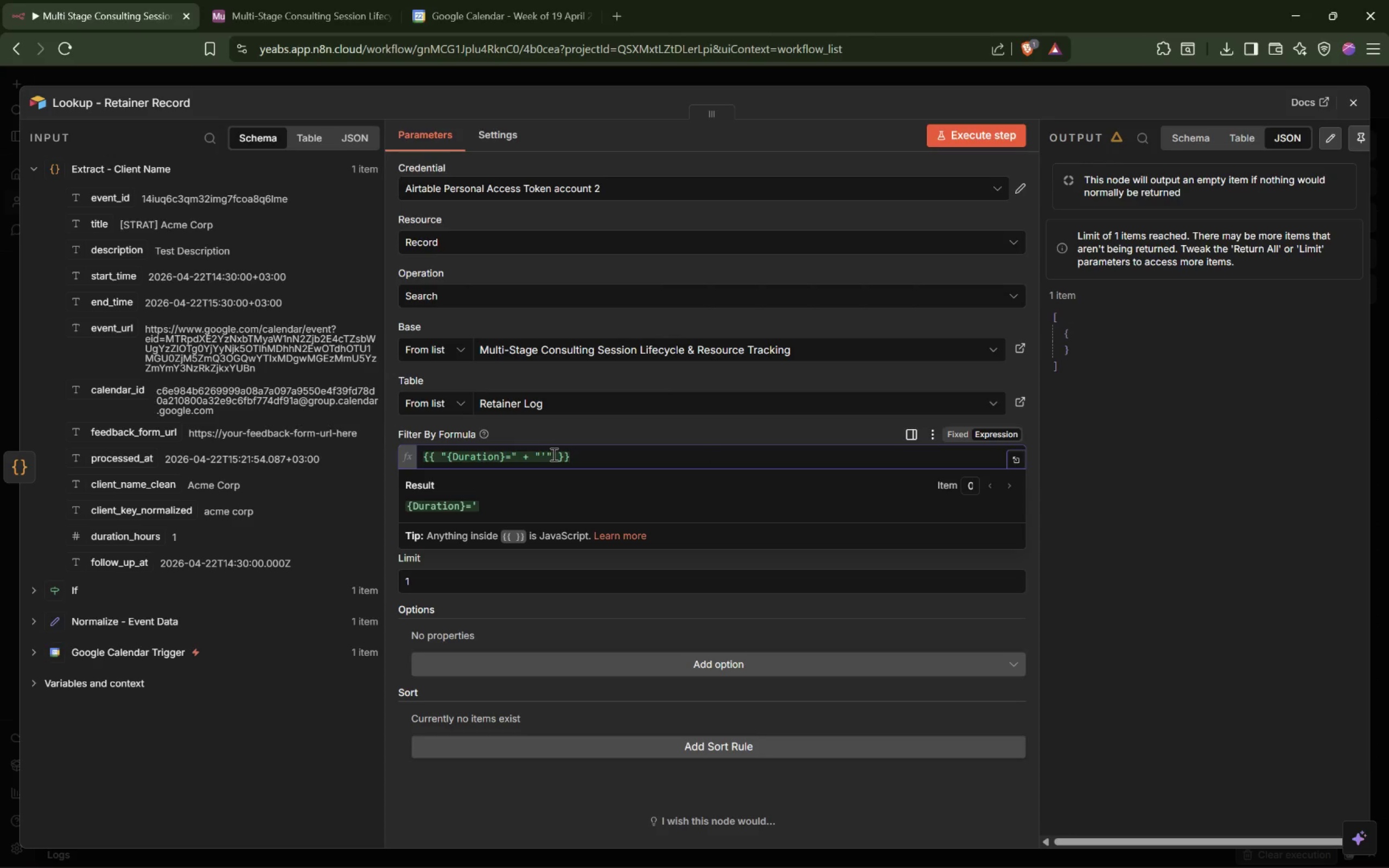 
left_click([553, 454])
 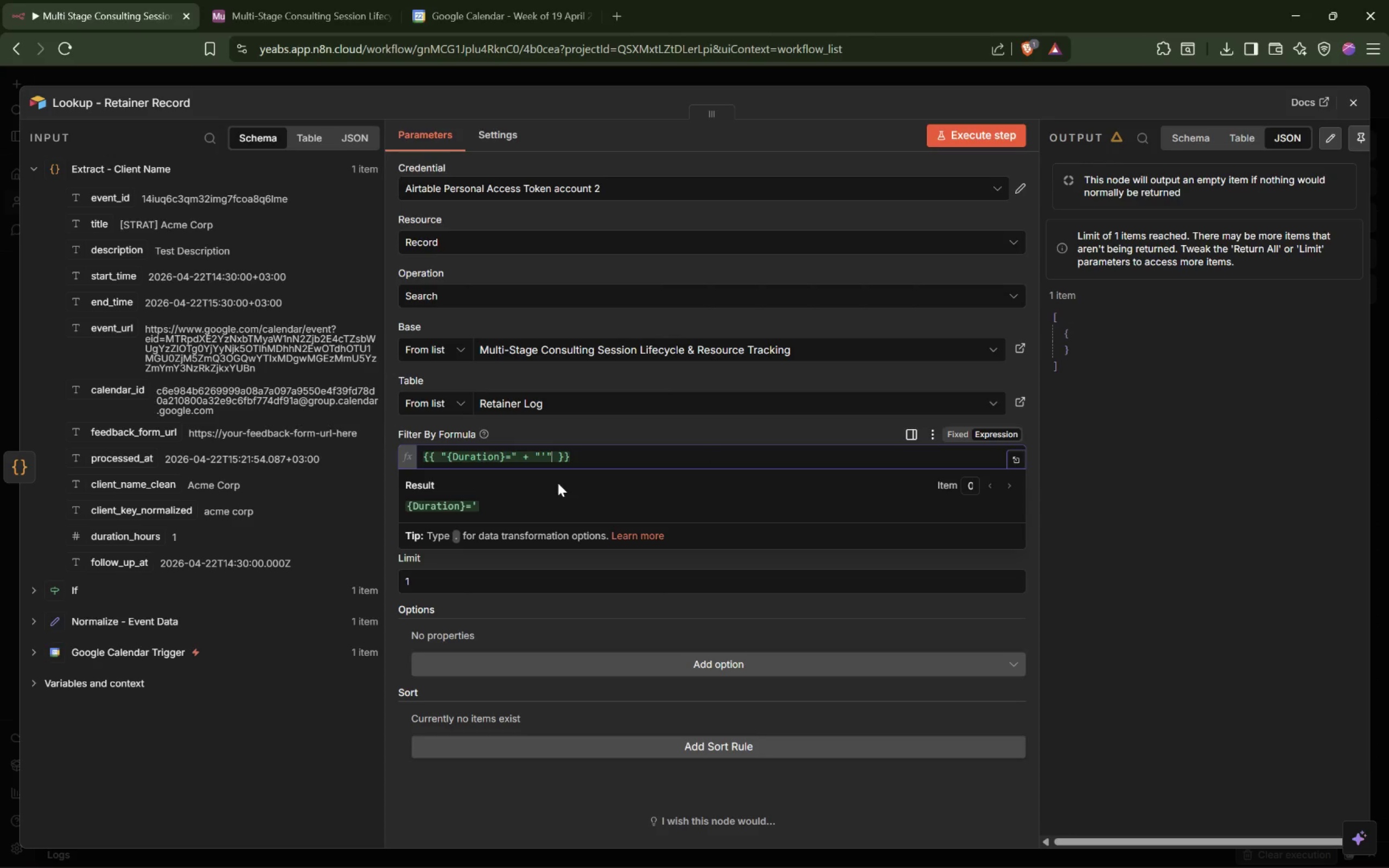 
key(Backspace)
 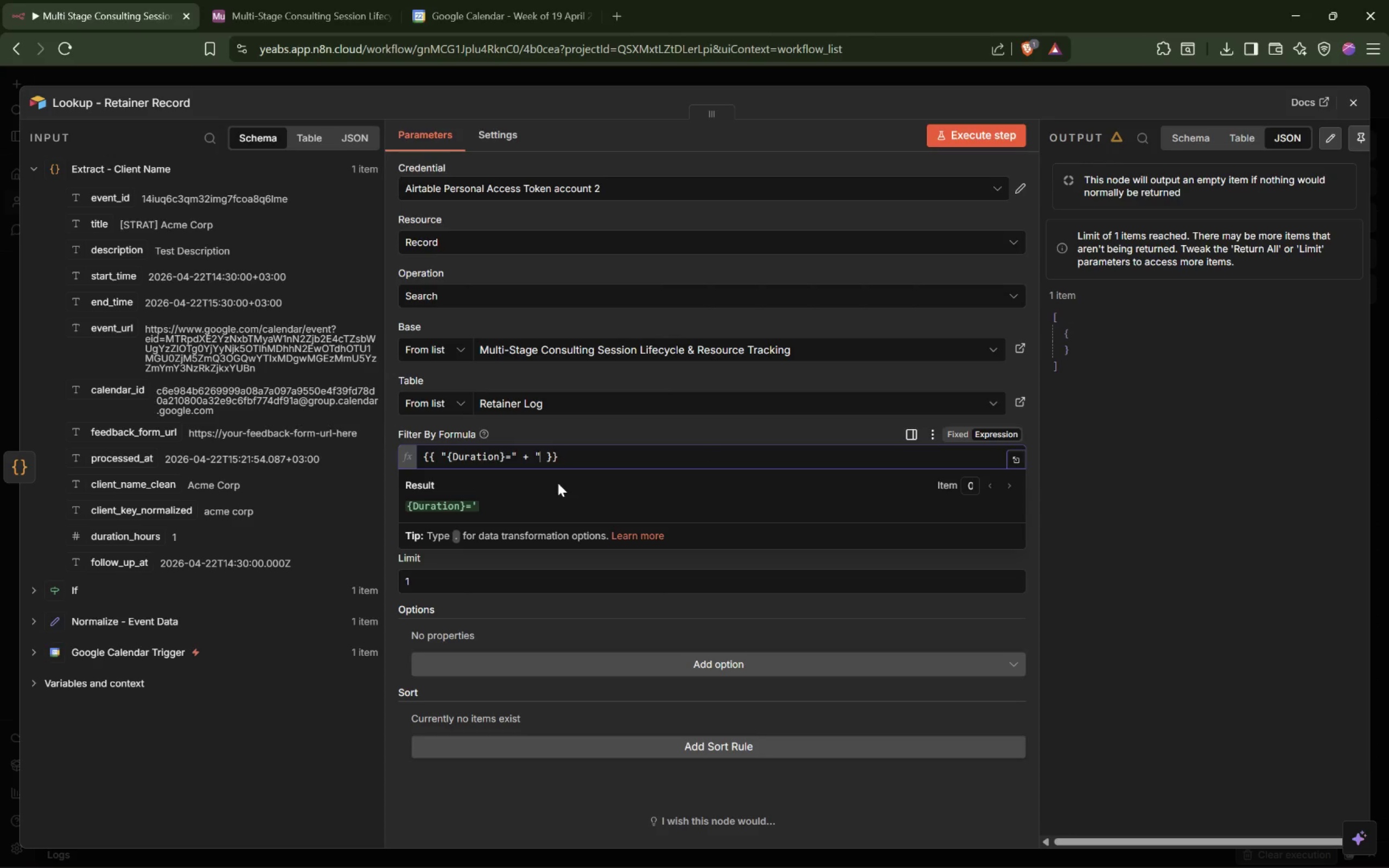 
key(Backspace)
 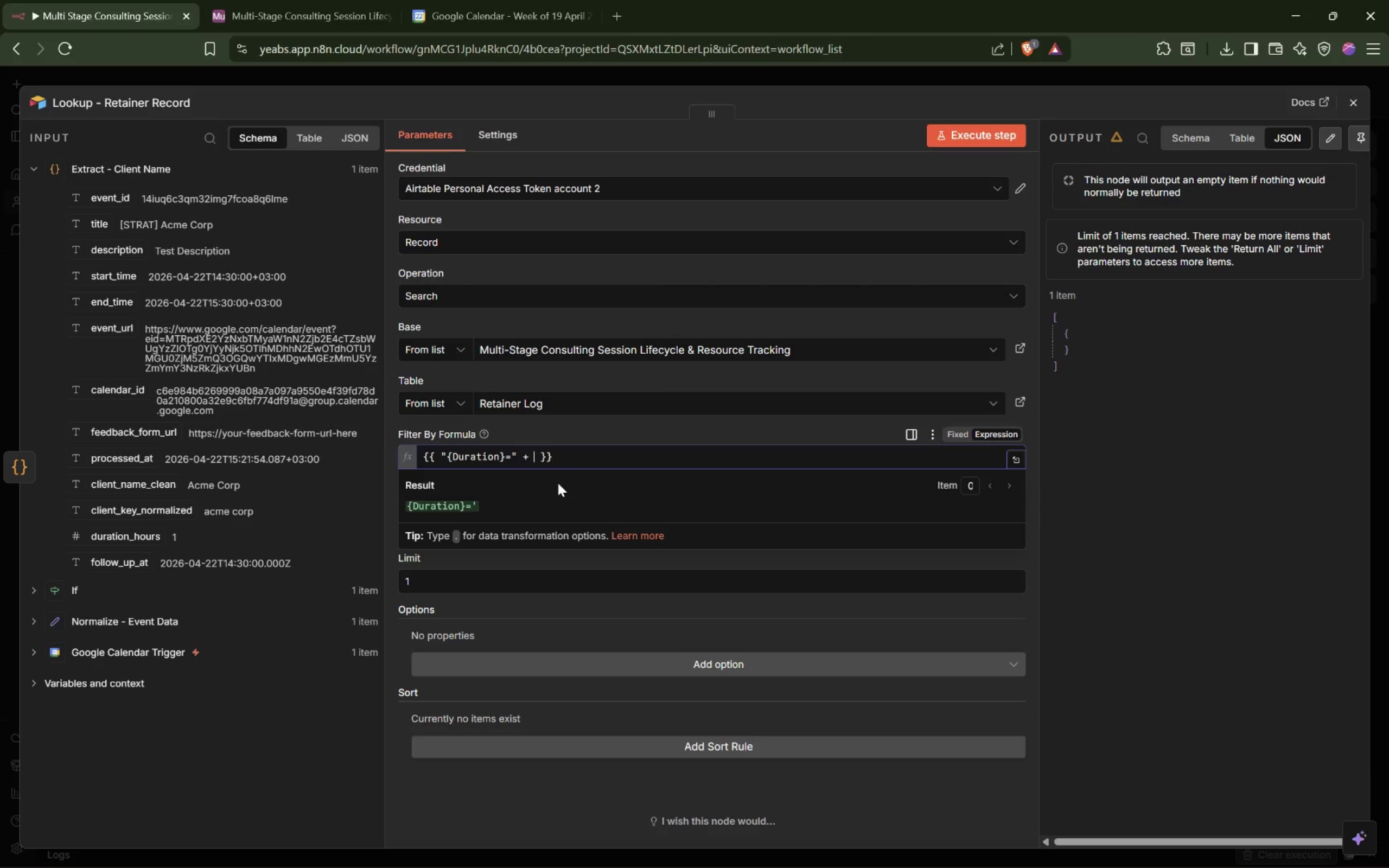 
key(Backspace)
 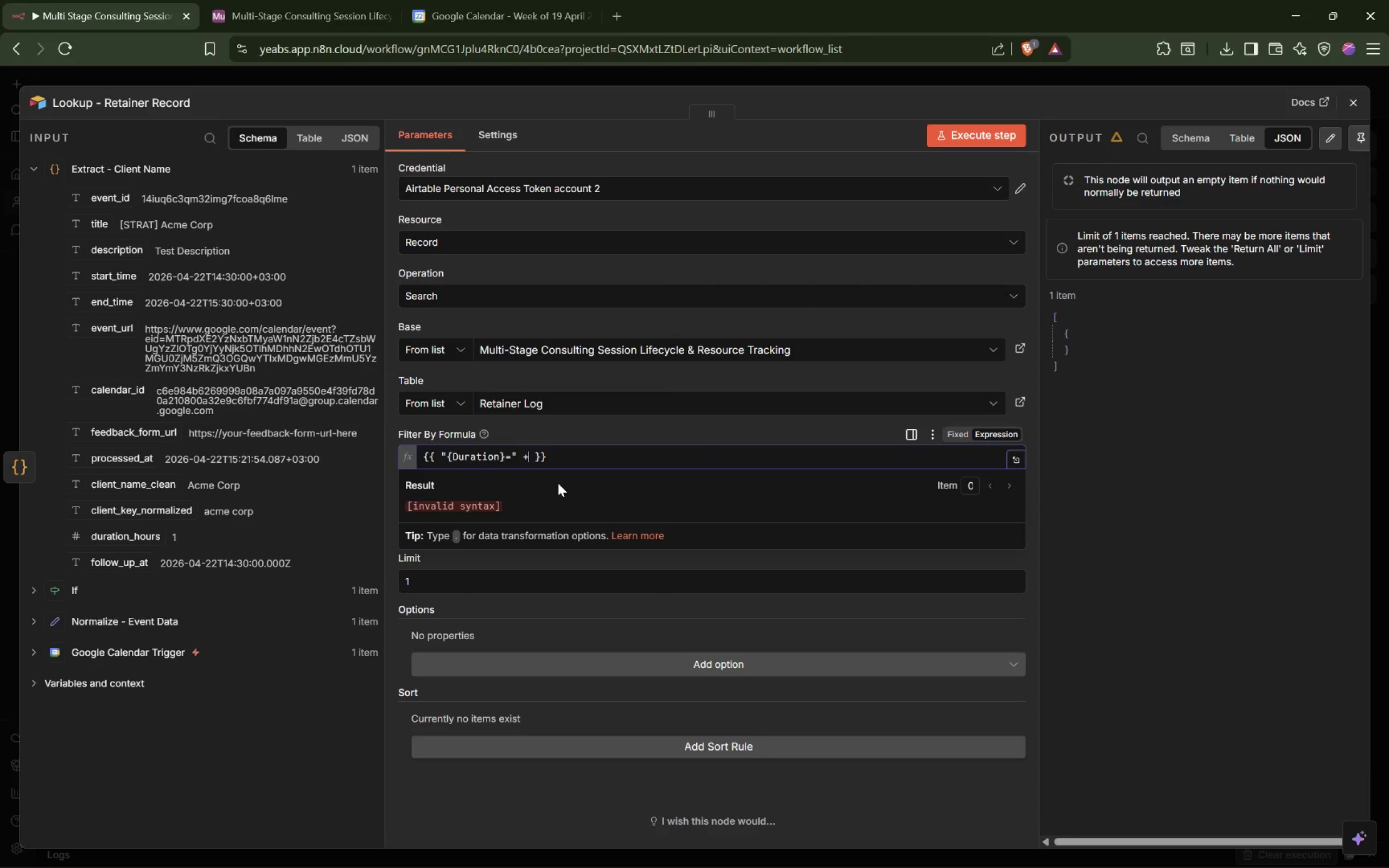 
key(Backspace)
 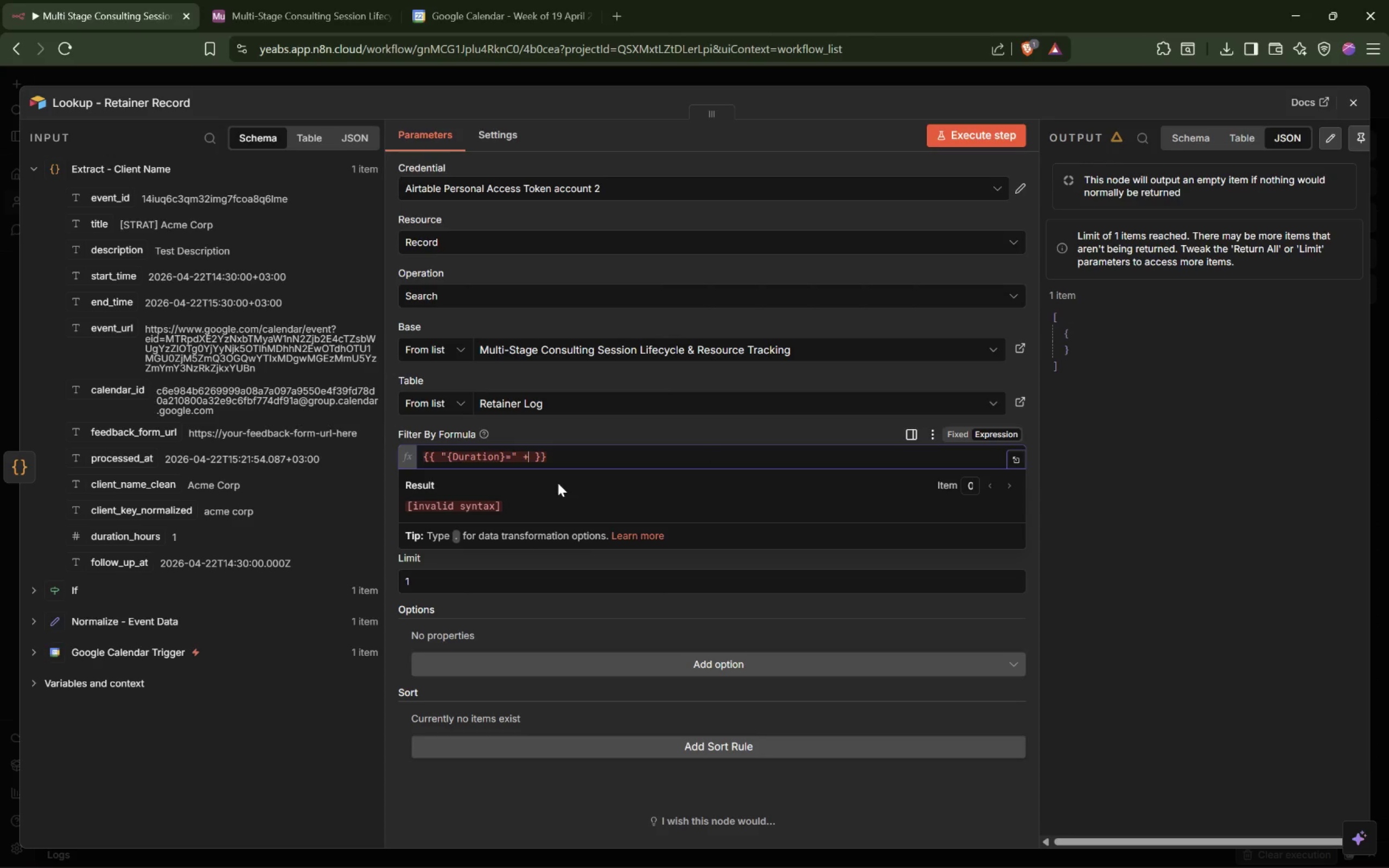 
key(Backspace)
 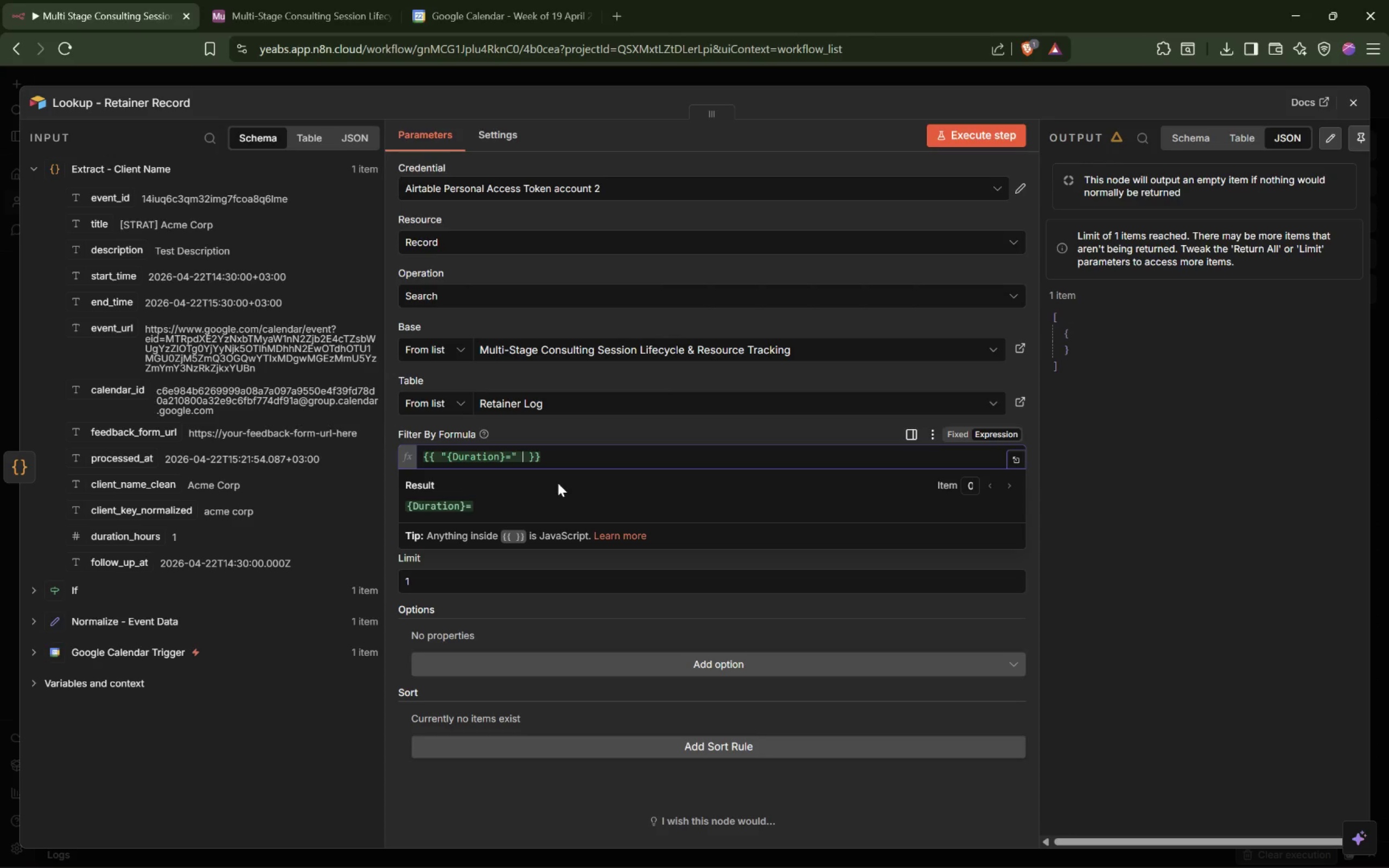 
key(1)
 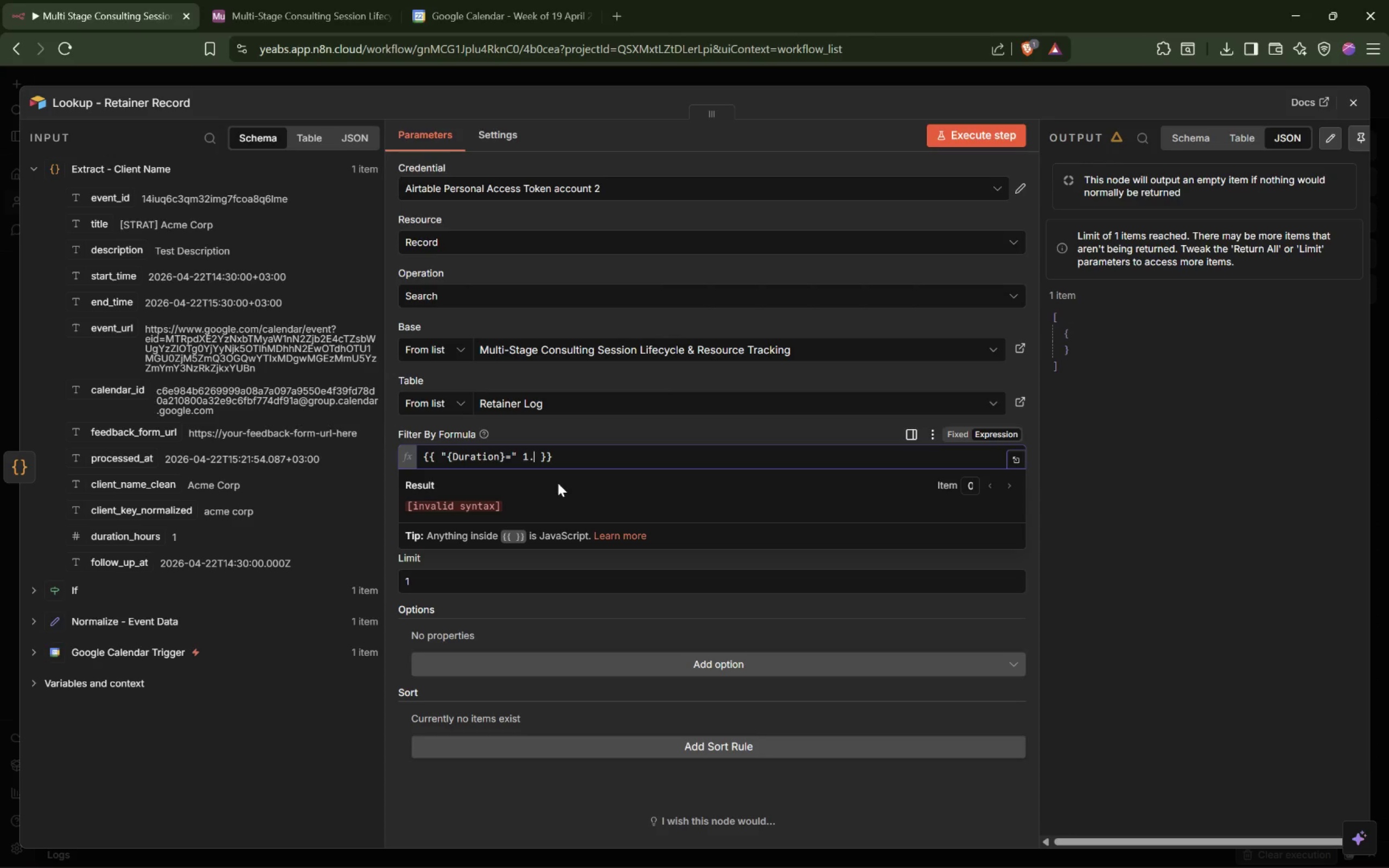 
key(Period)
 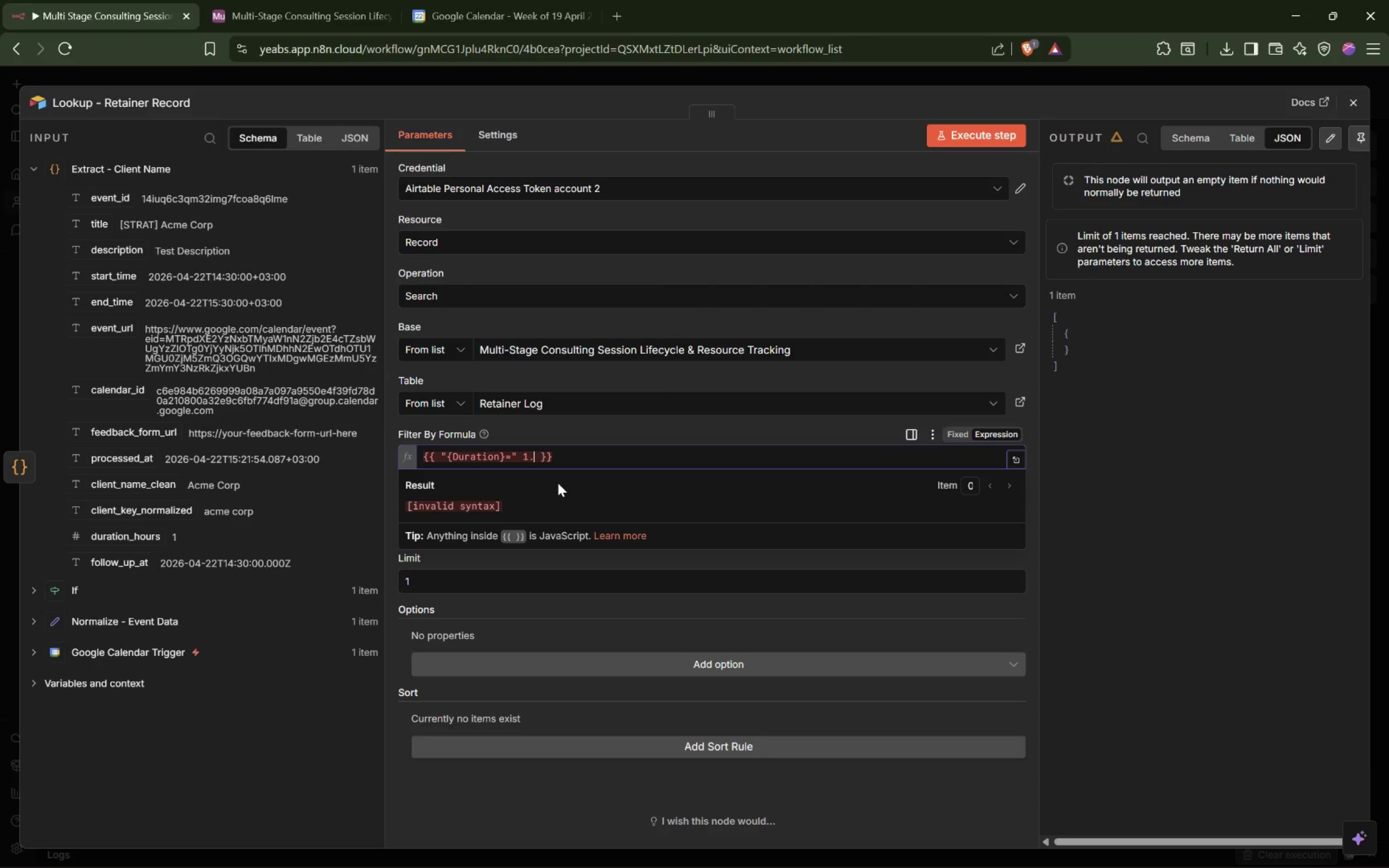 
key(0)
 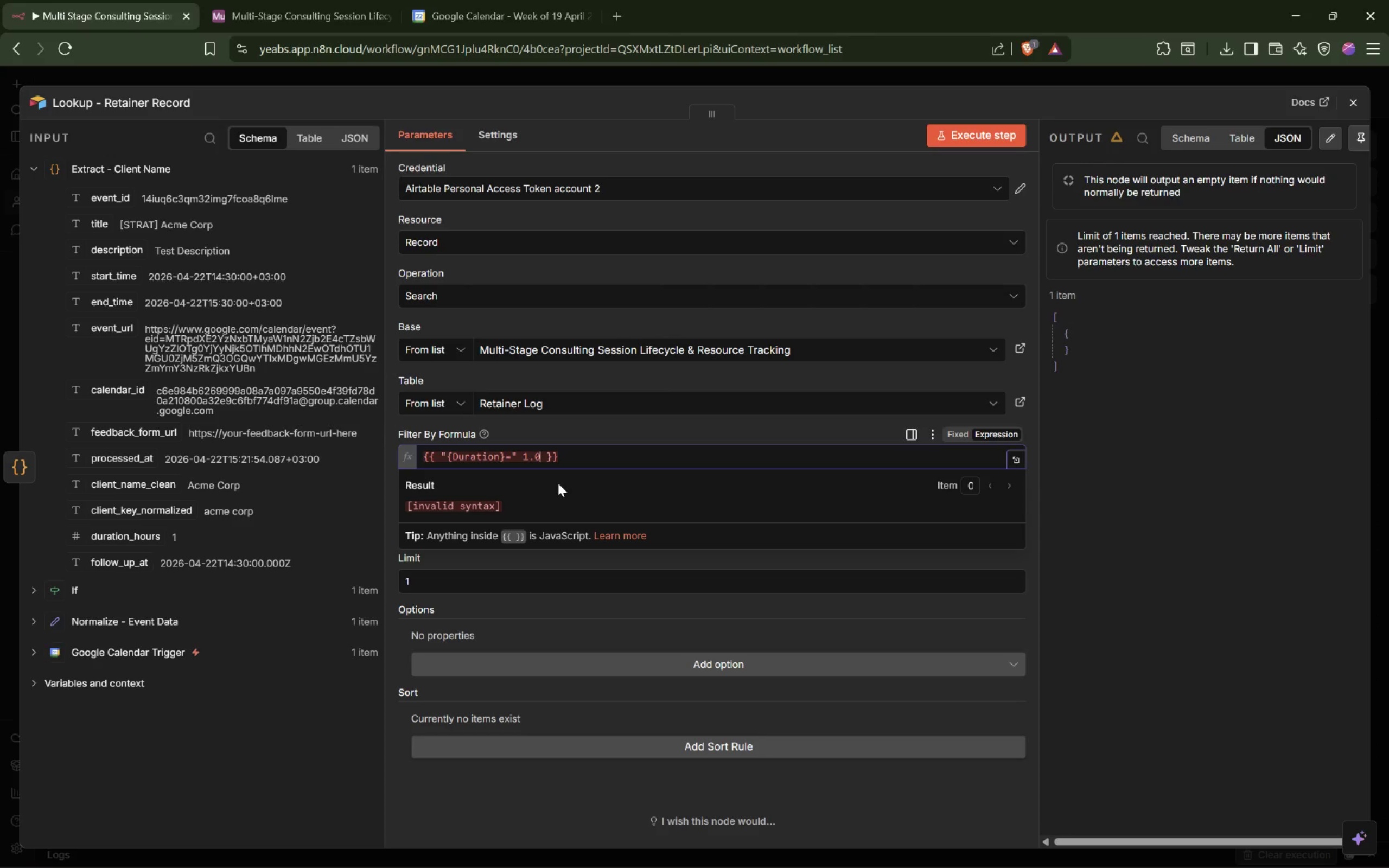 
key(Shift+ShiftLeft)
 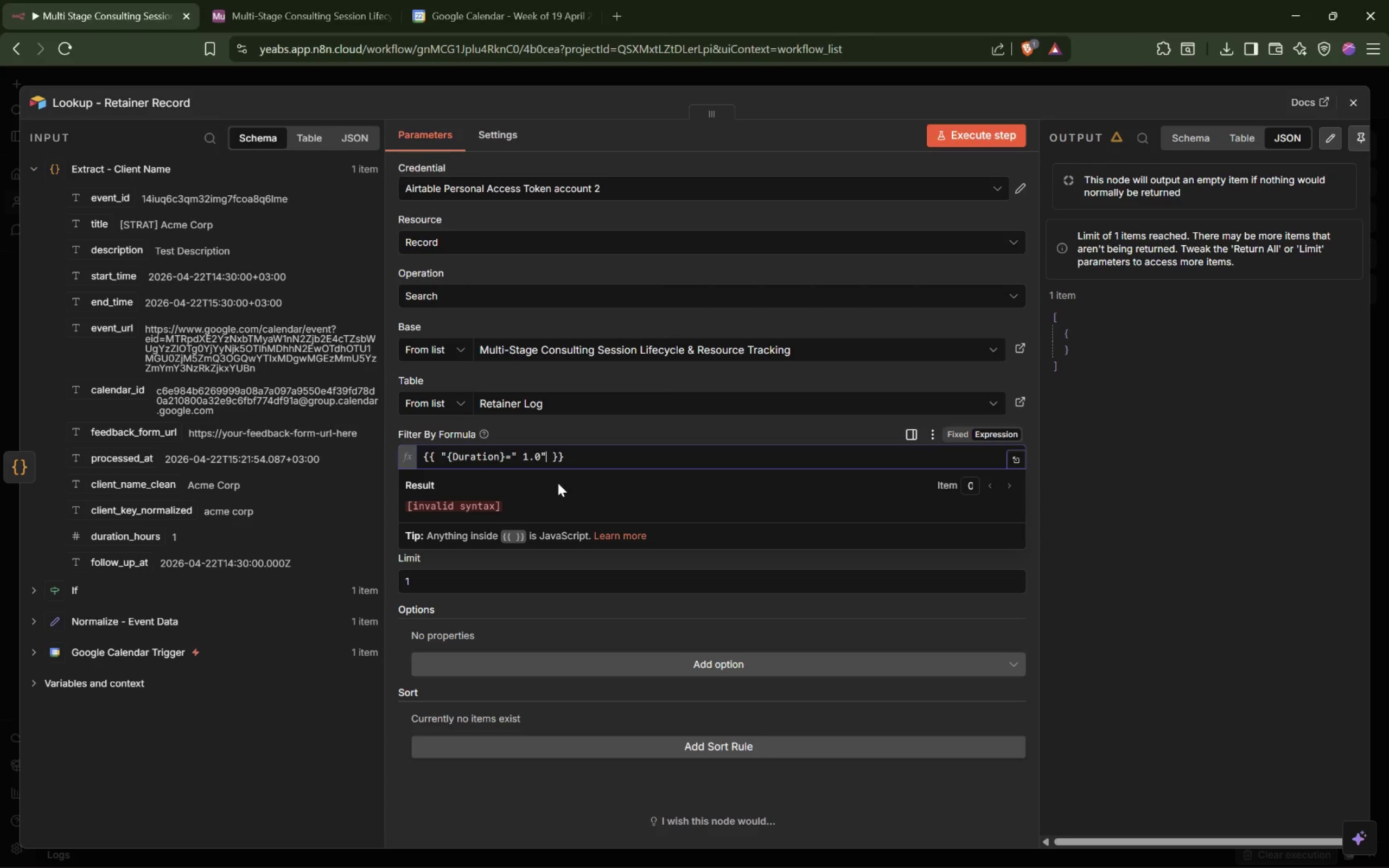 
key(Shift+Quote)
 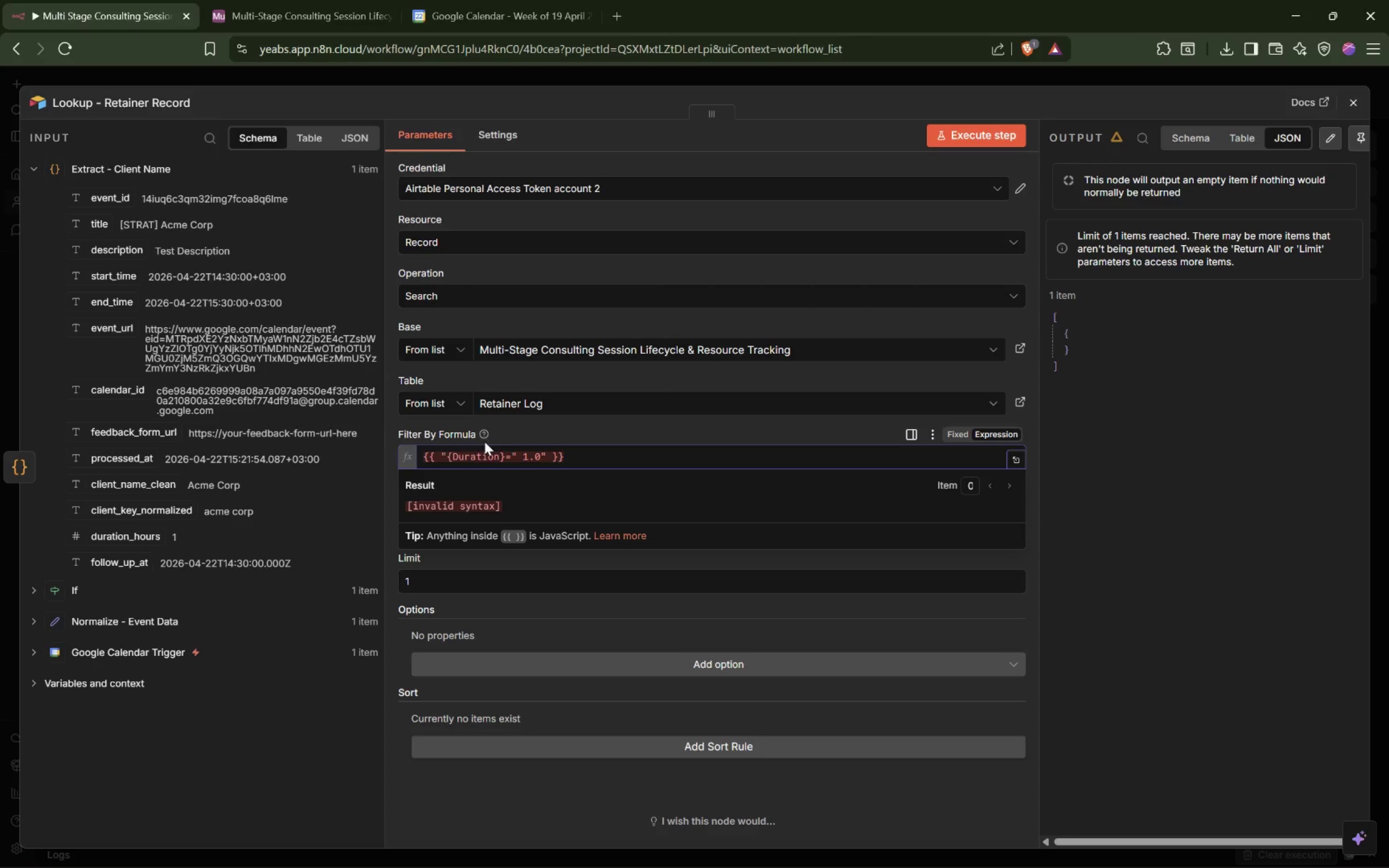 
left_click([517, 458])
 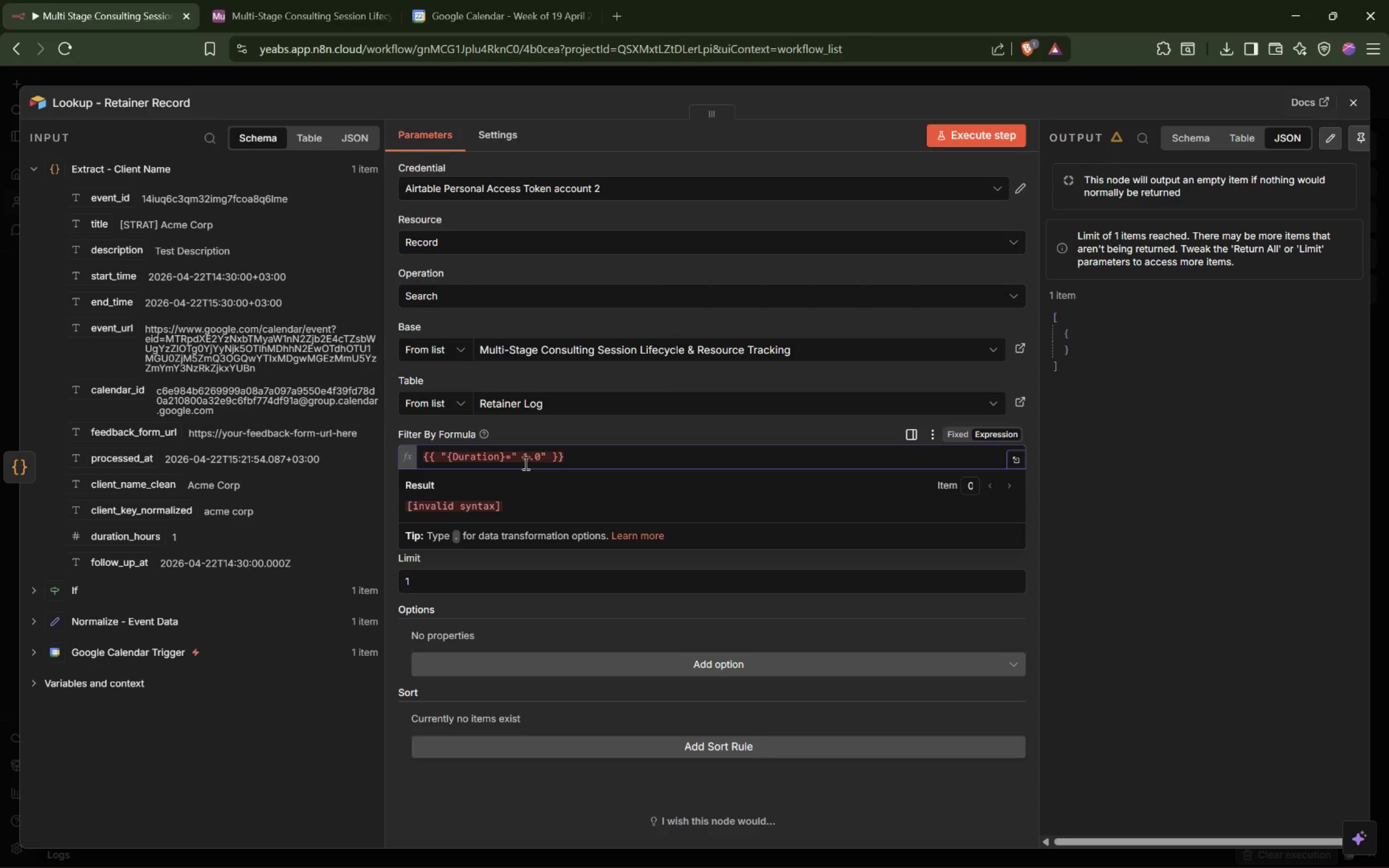 
key(Backspace)
 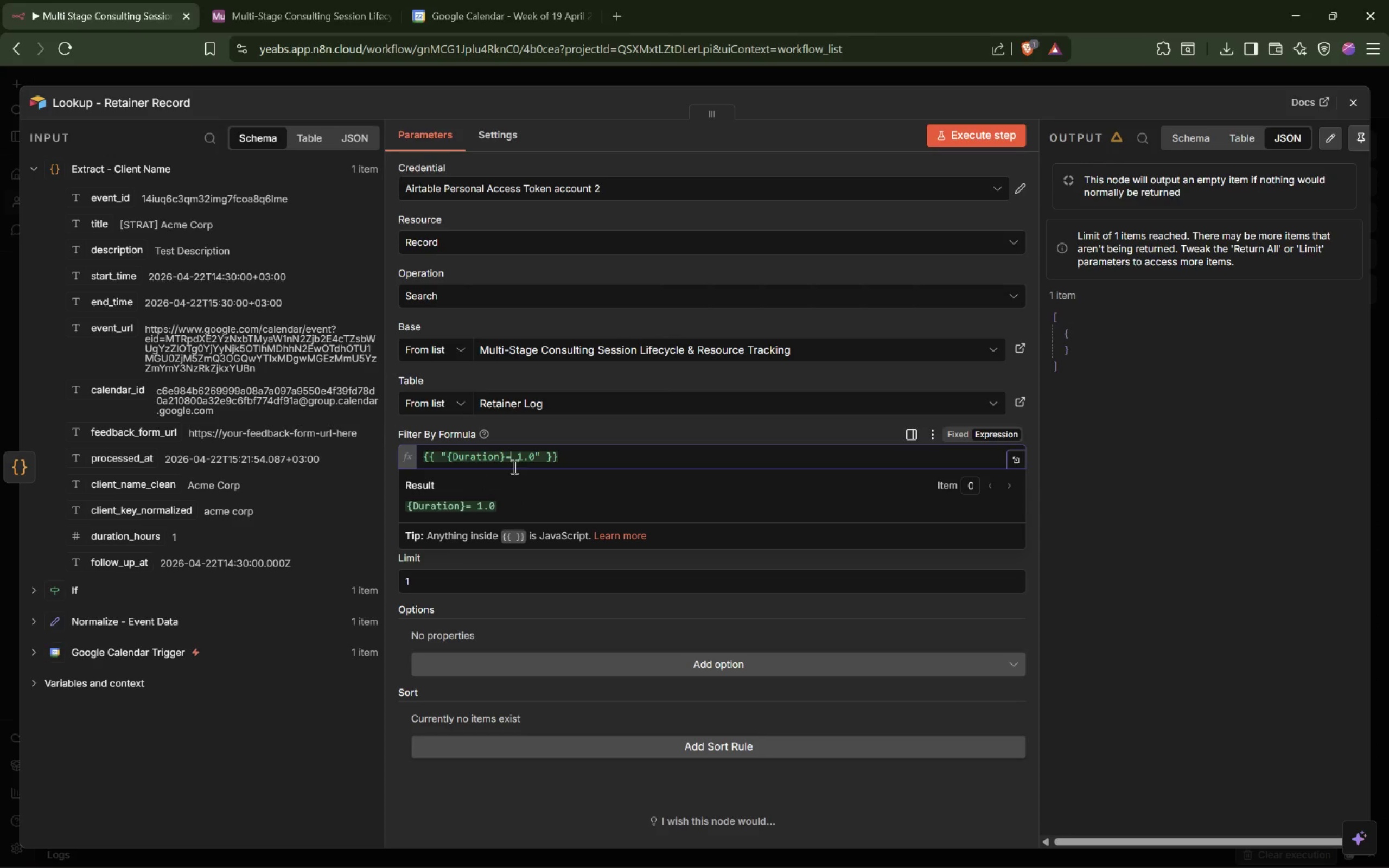 
left_click([984, 135])
 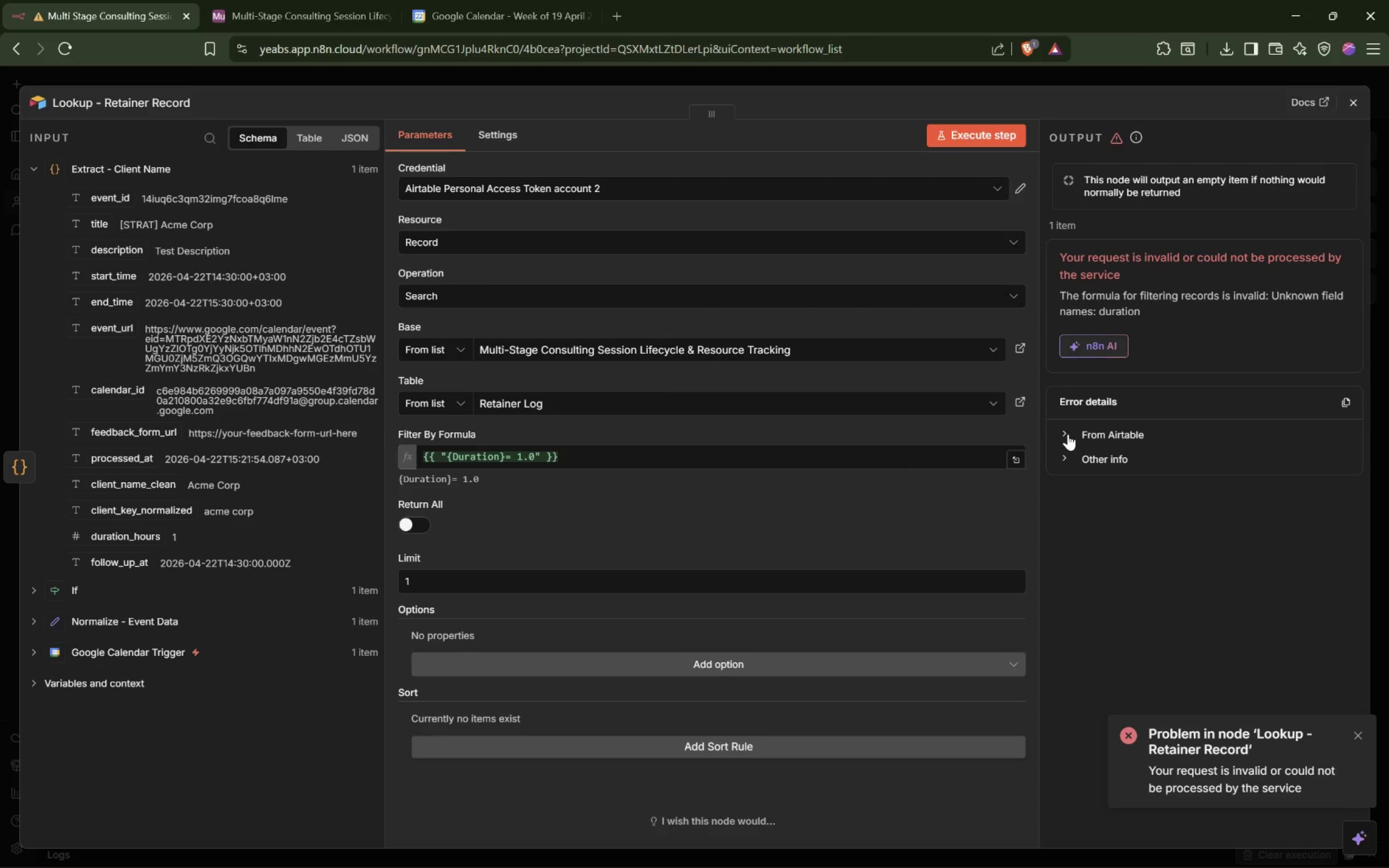 
left_click([1067, 431])
 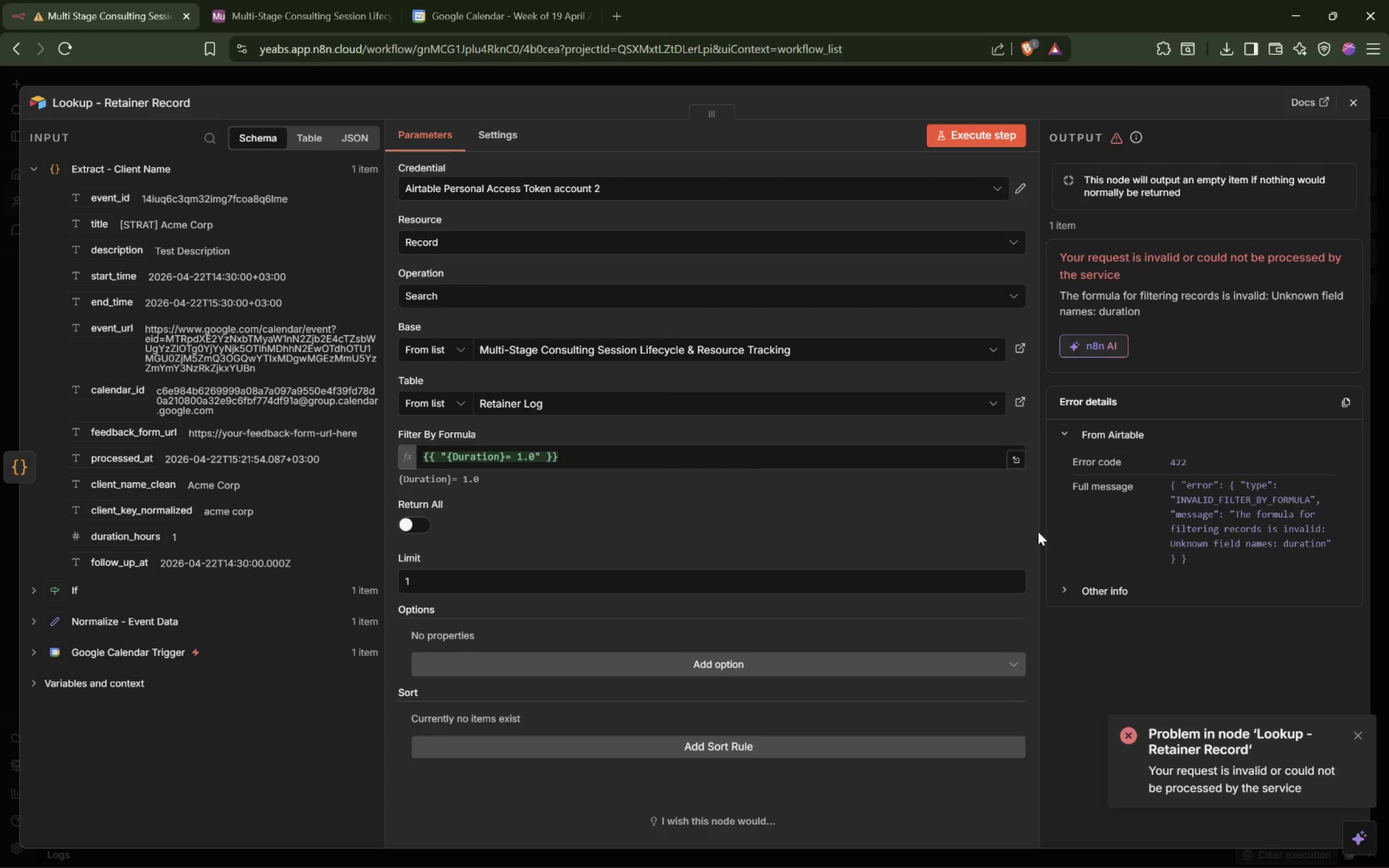 
wait(9.76)
 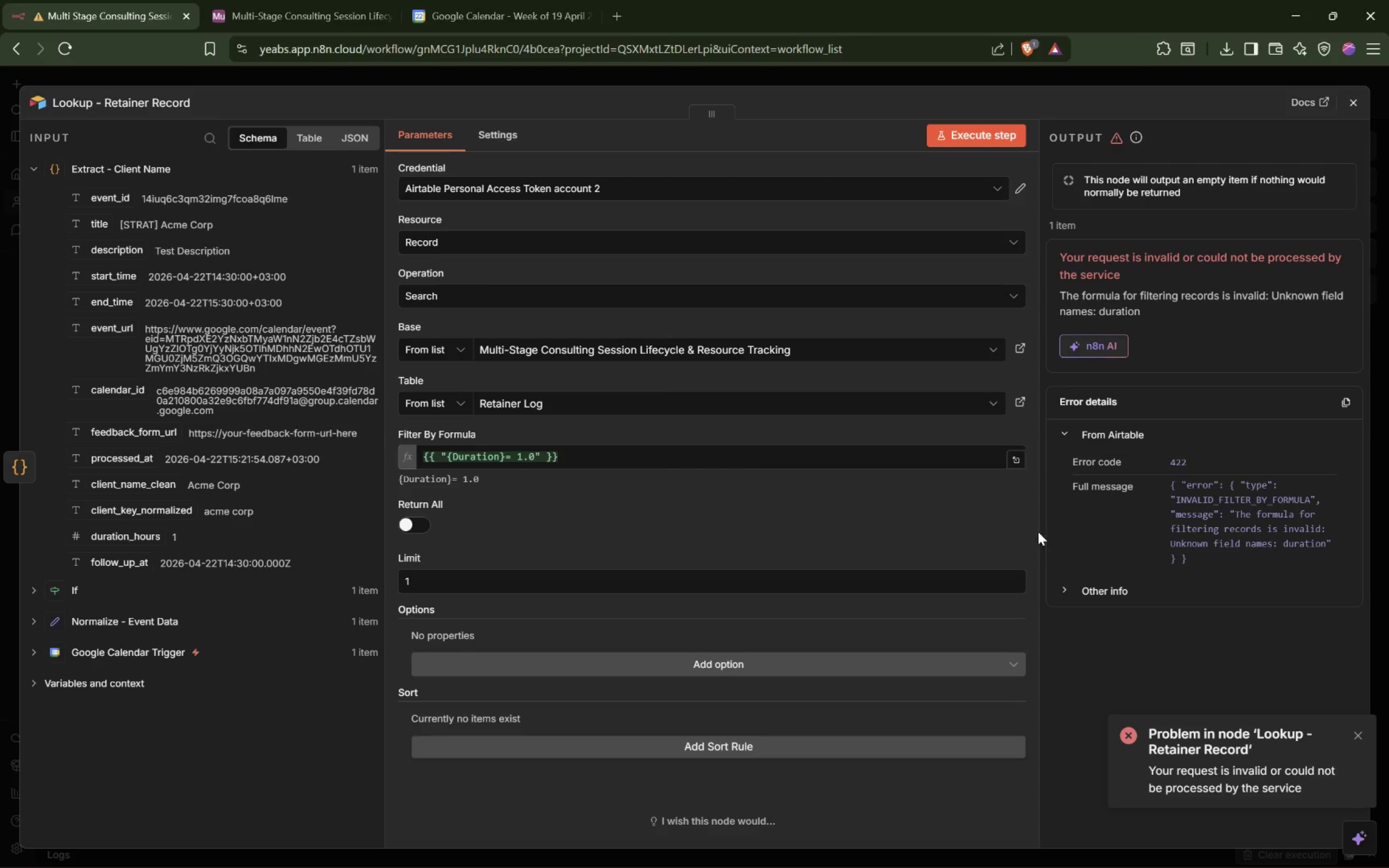 
left_click([305, 22])
 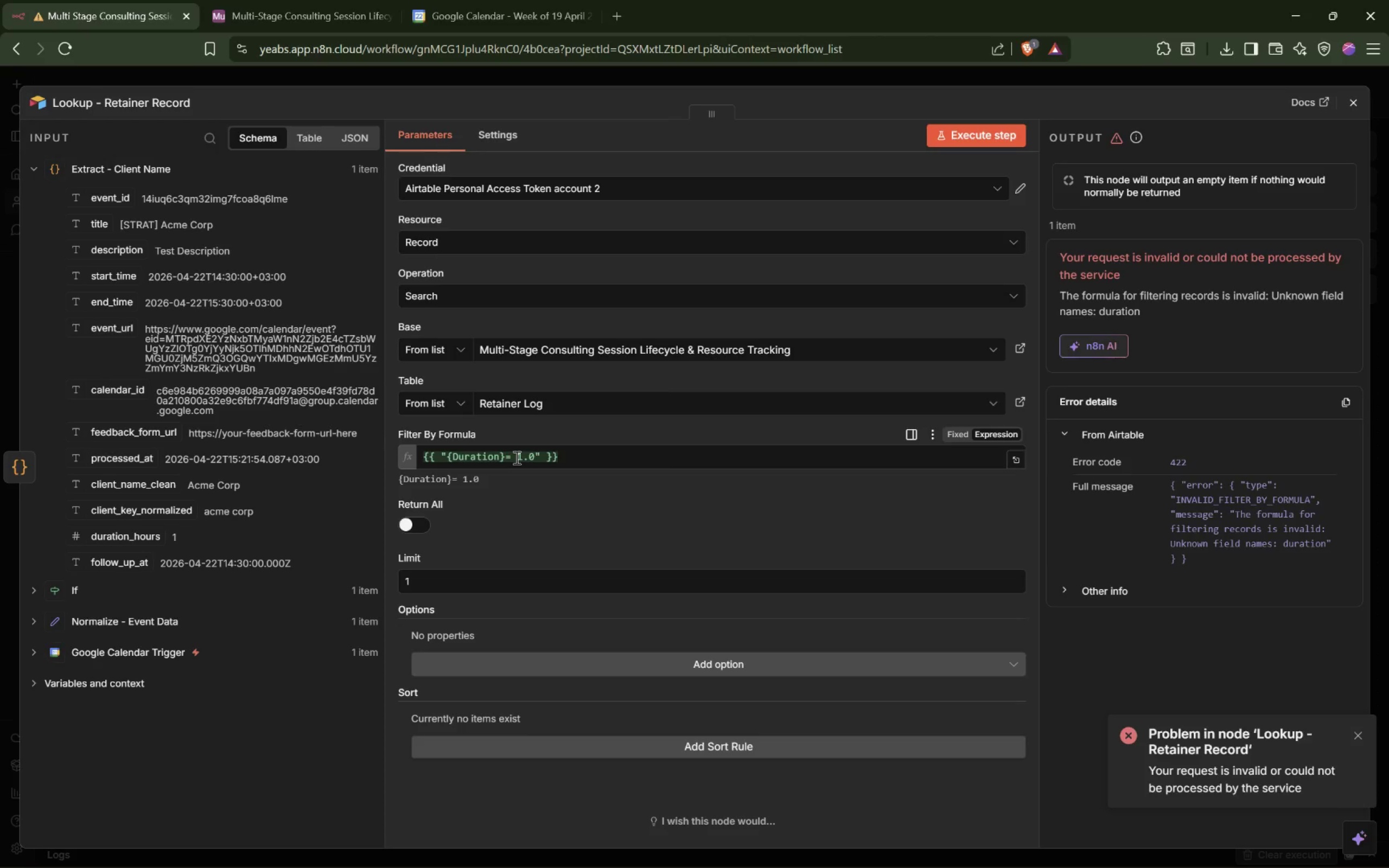 
wait(16.46)
 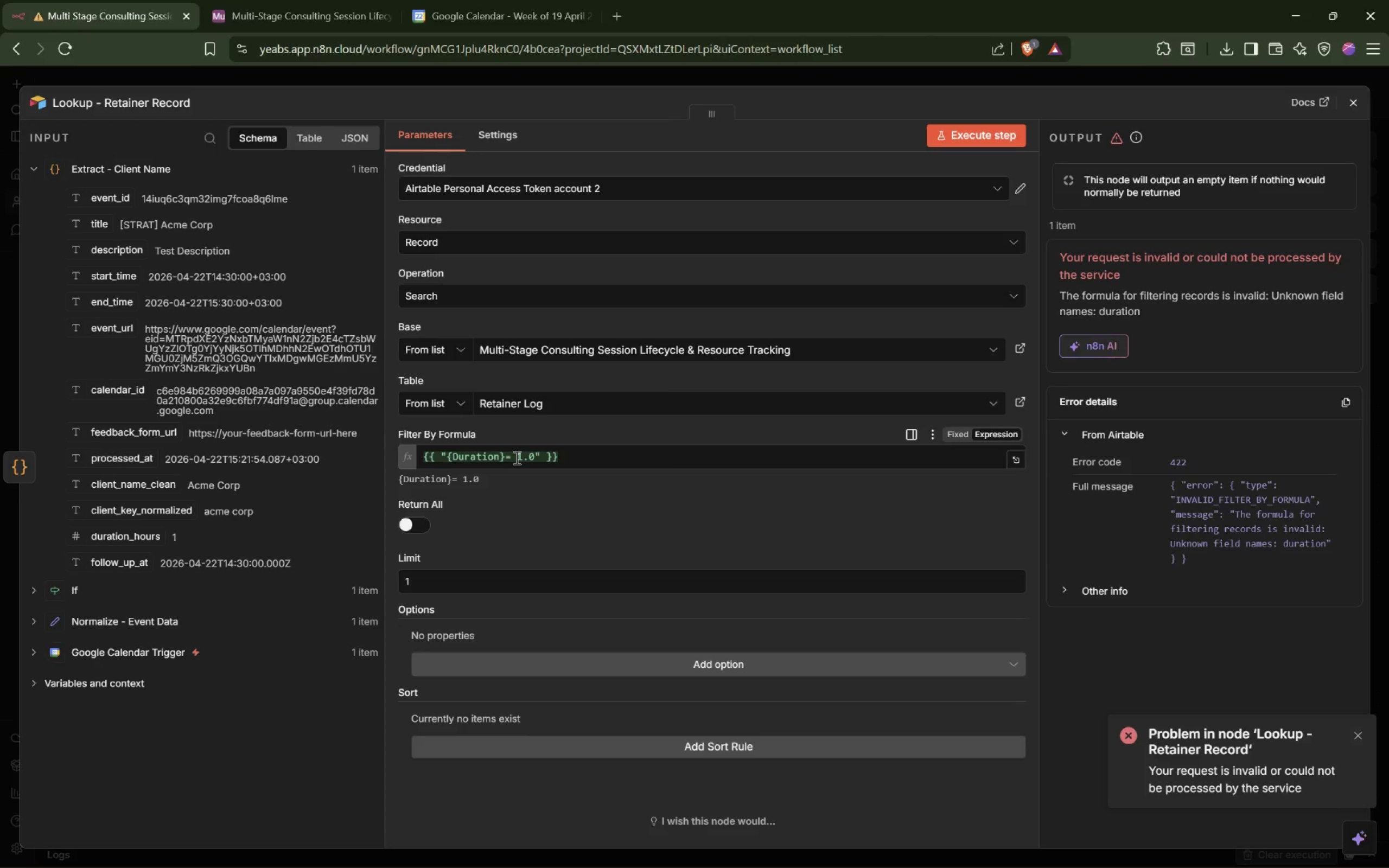 
left_click_drag(start_coordinate=[582, 457], to_coordinate=[309, 425])
 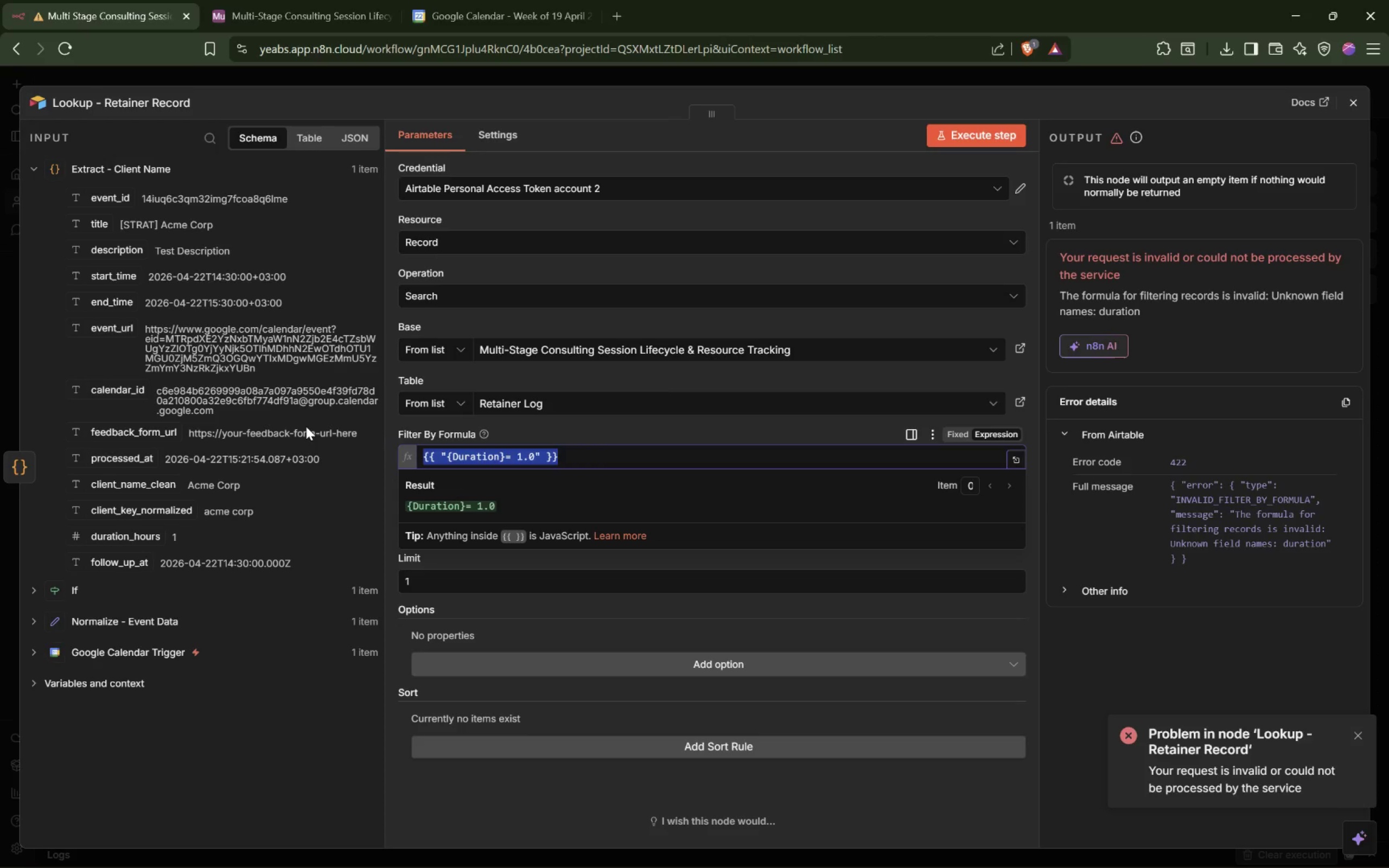 
key(Control+V)
 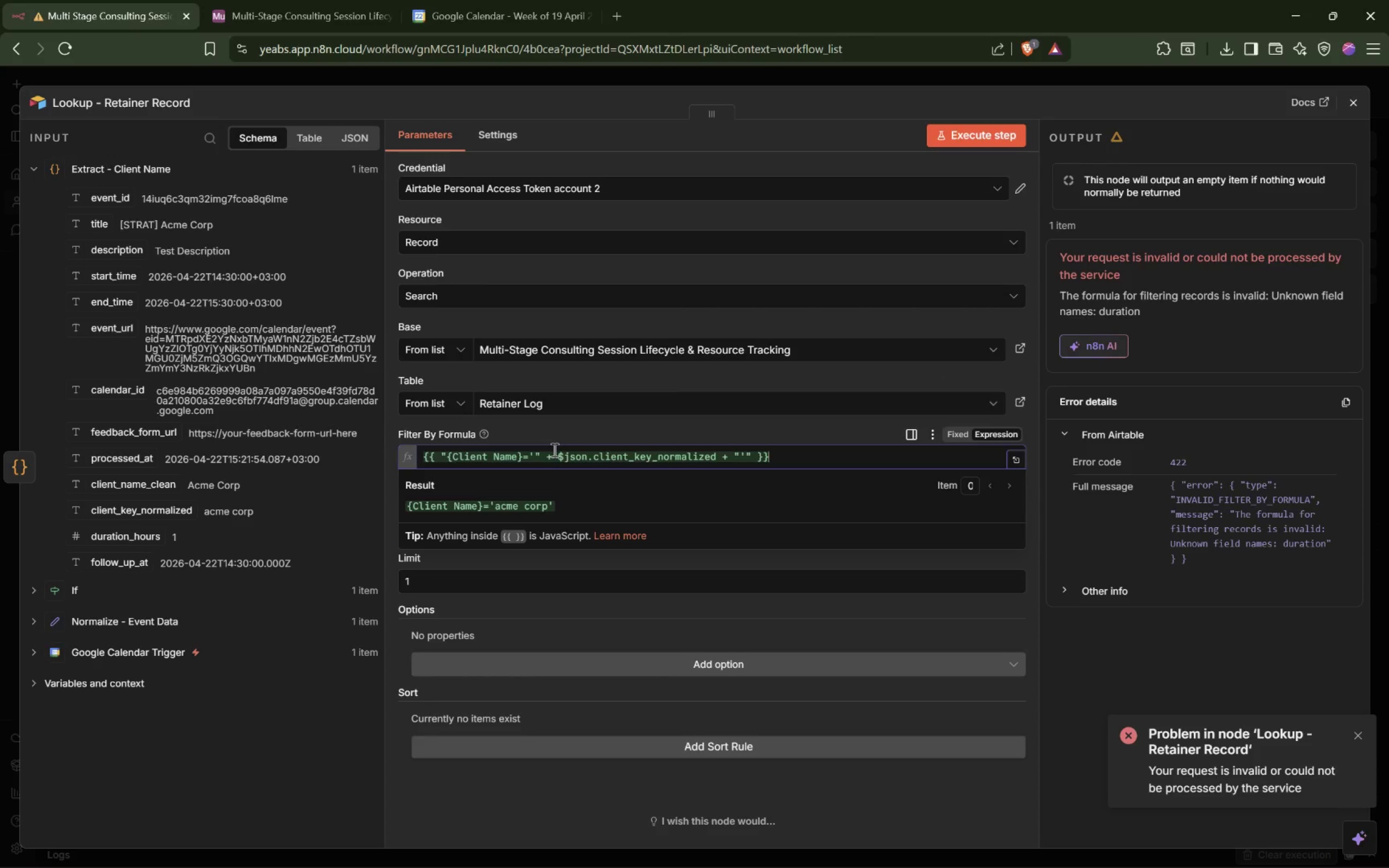 
wait(23.61)
 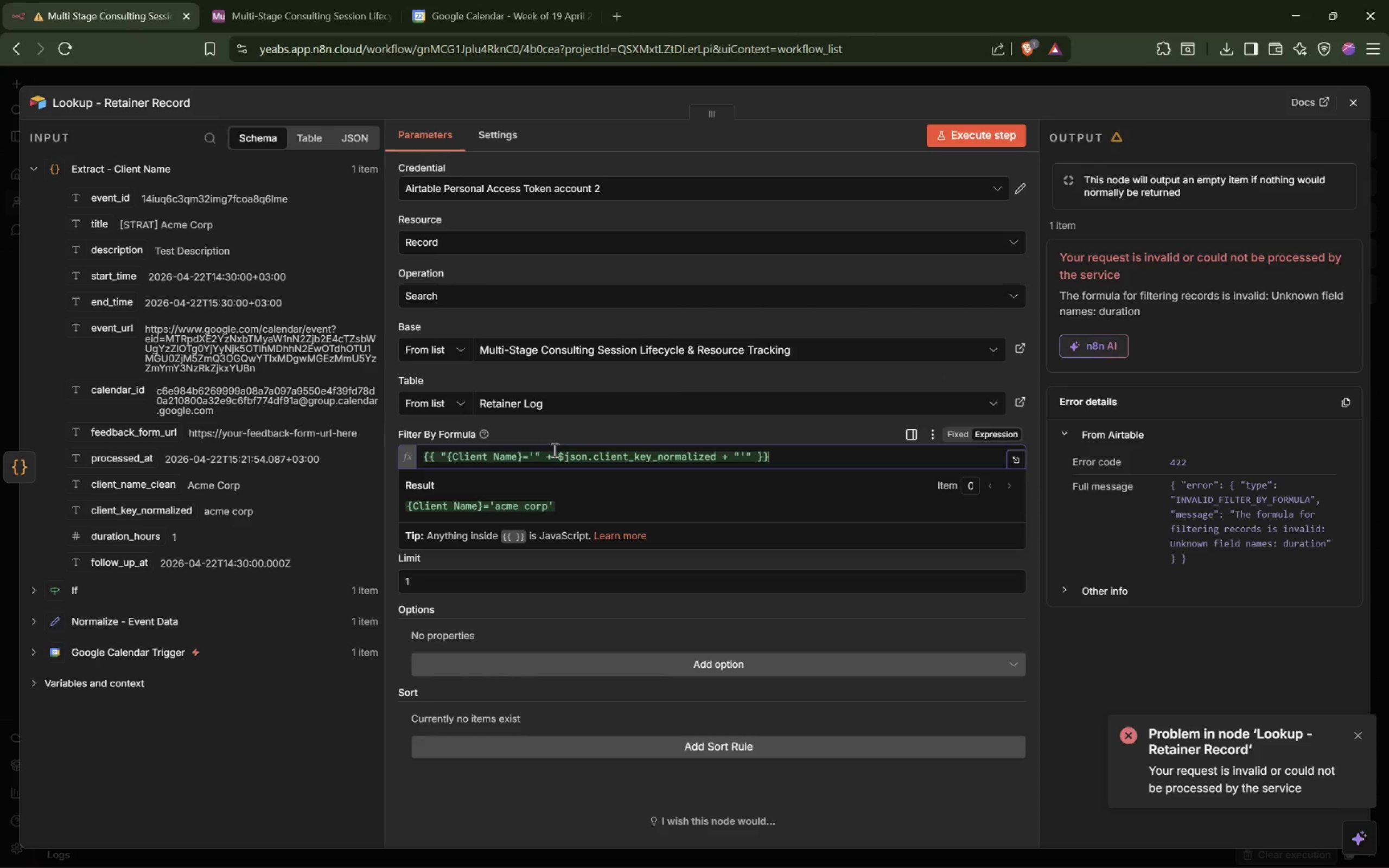 
left_click([414, 505])
 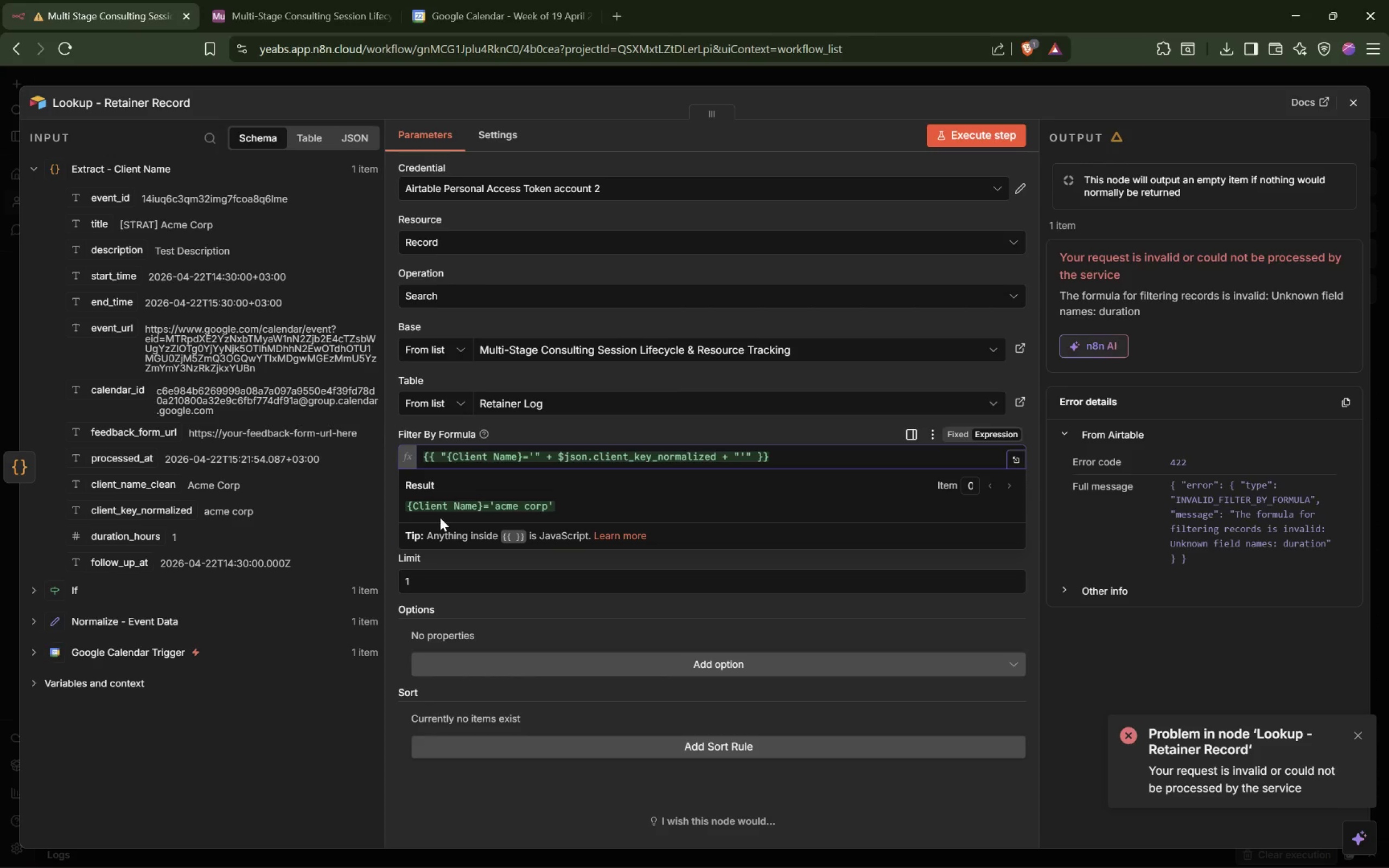 
left_click([412, 509])
 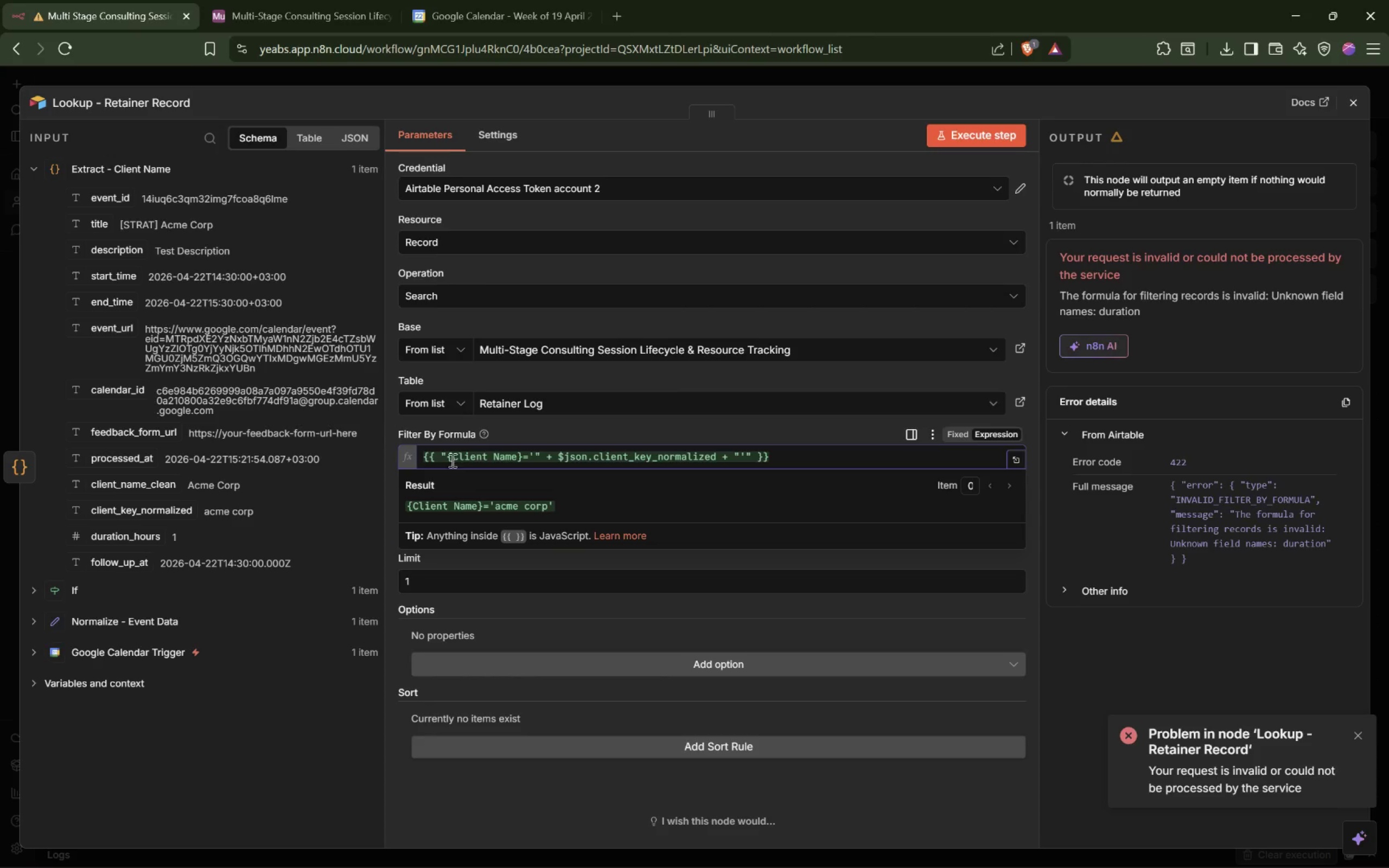 
left_click([452, 458])
 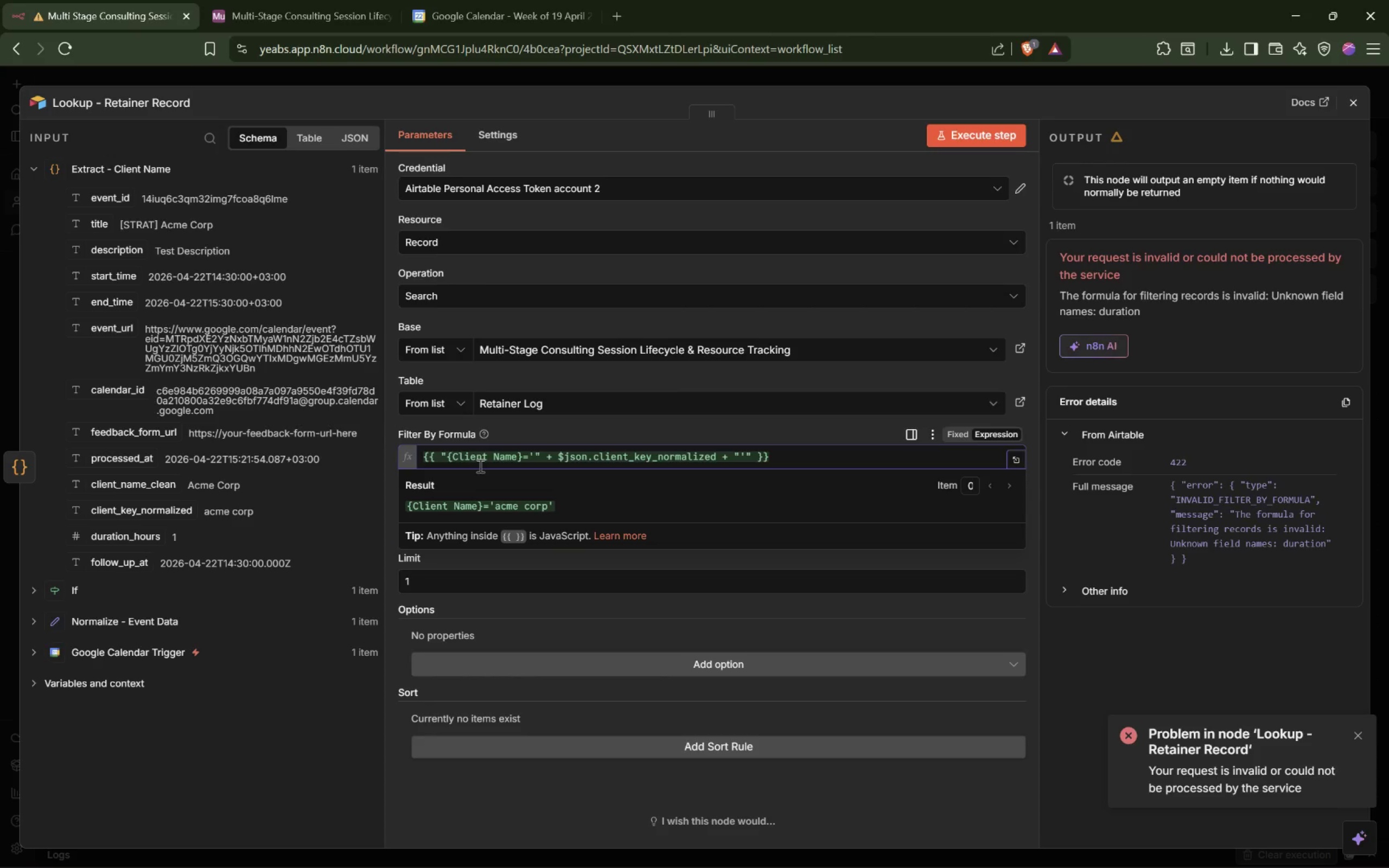 
key(Backquote)
 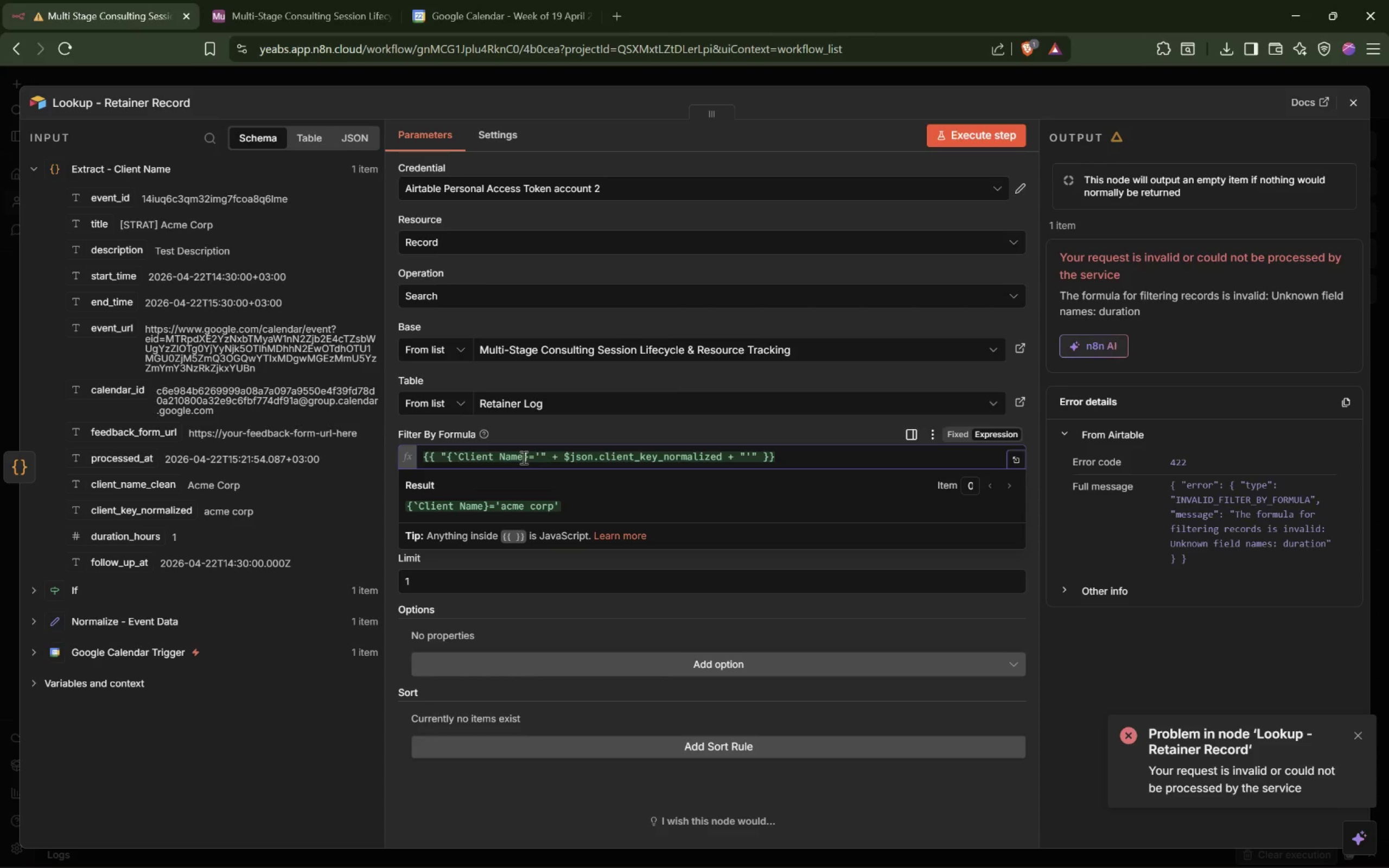 
key(Backquote)
 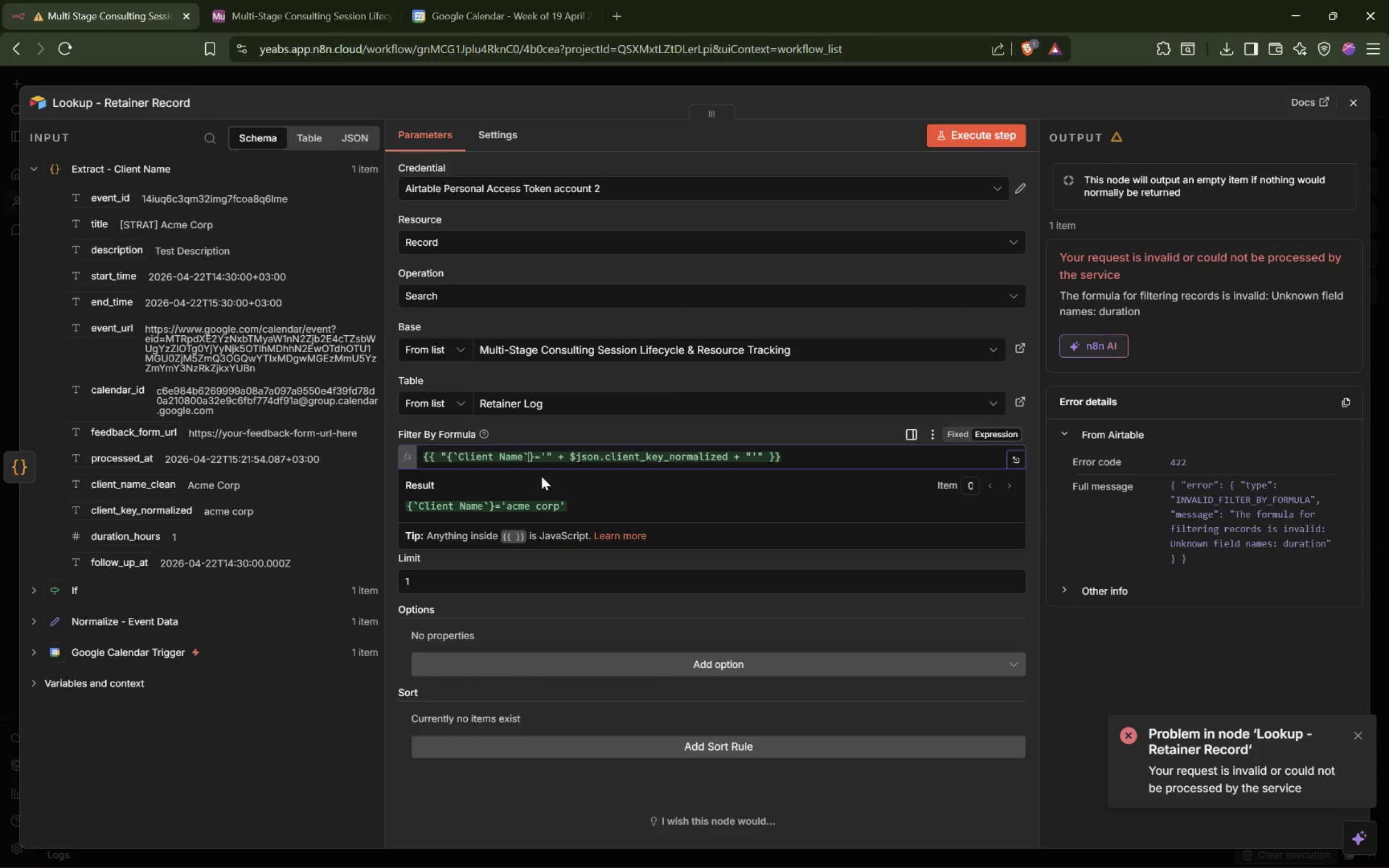 
key(Backspace)
 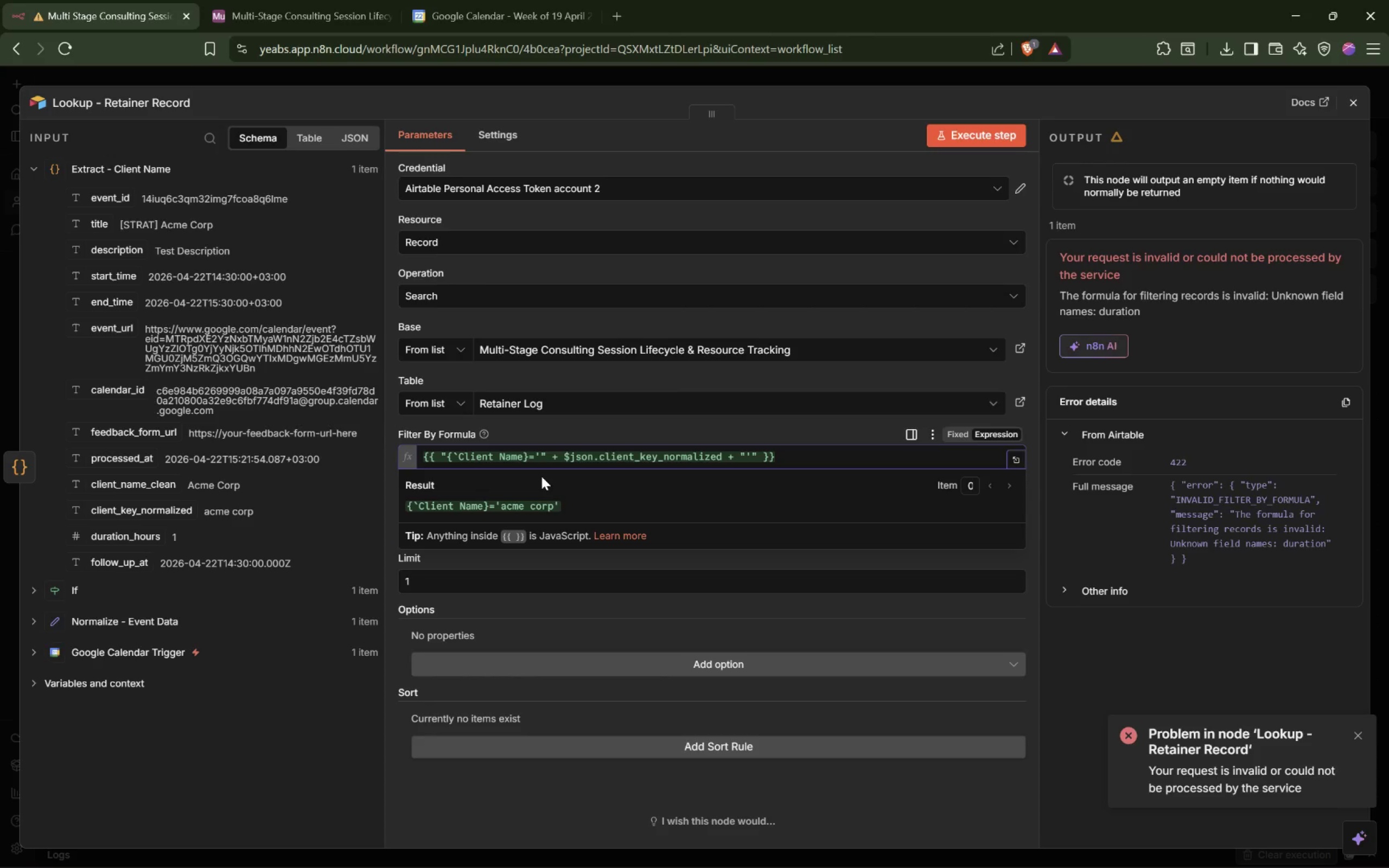 
key(Quote)
 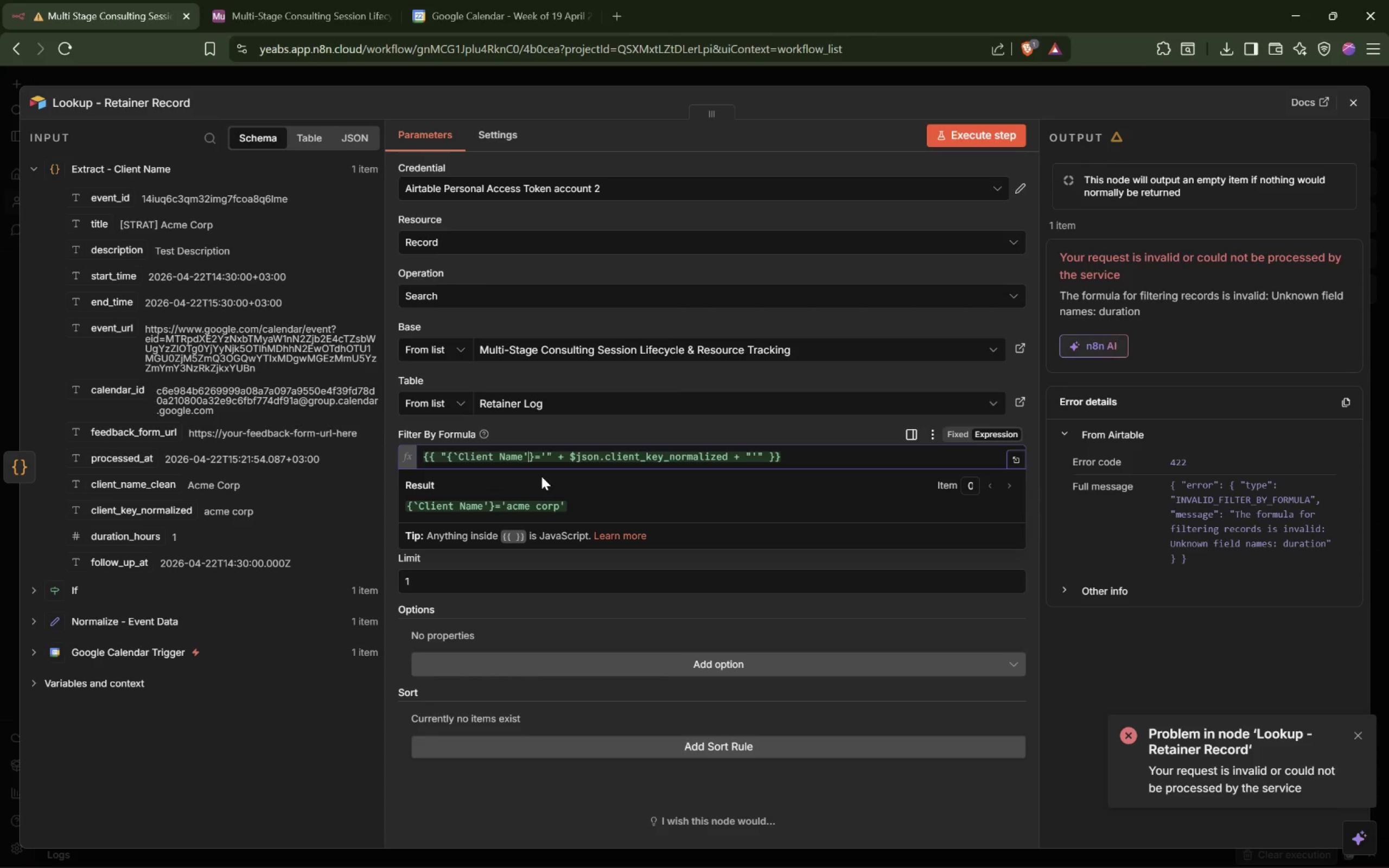 
hold_key(key=ArrowLeft, duration=0.83)
 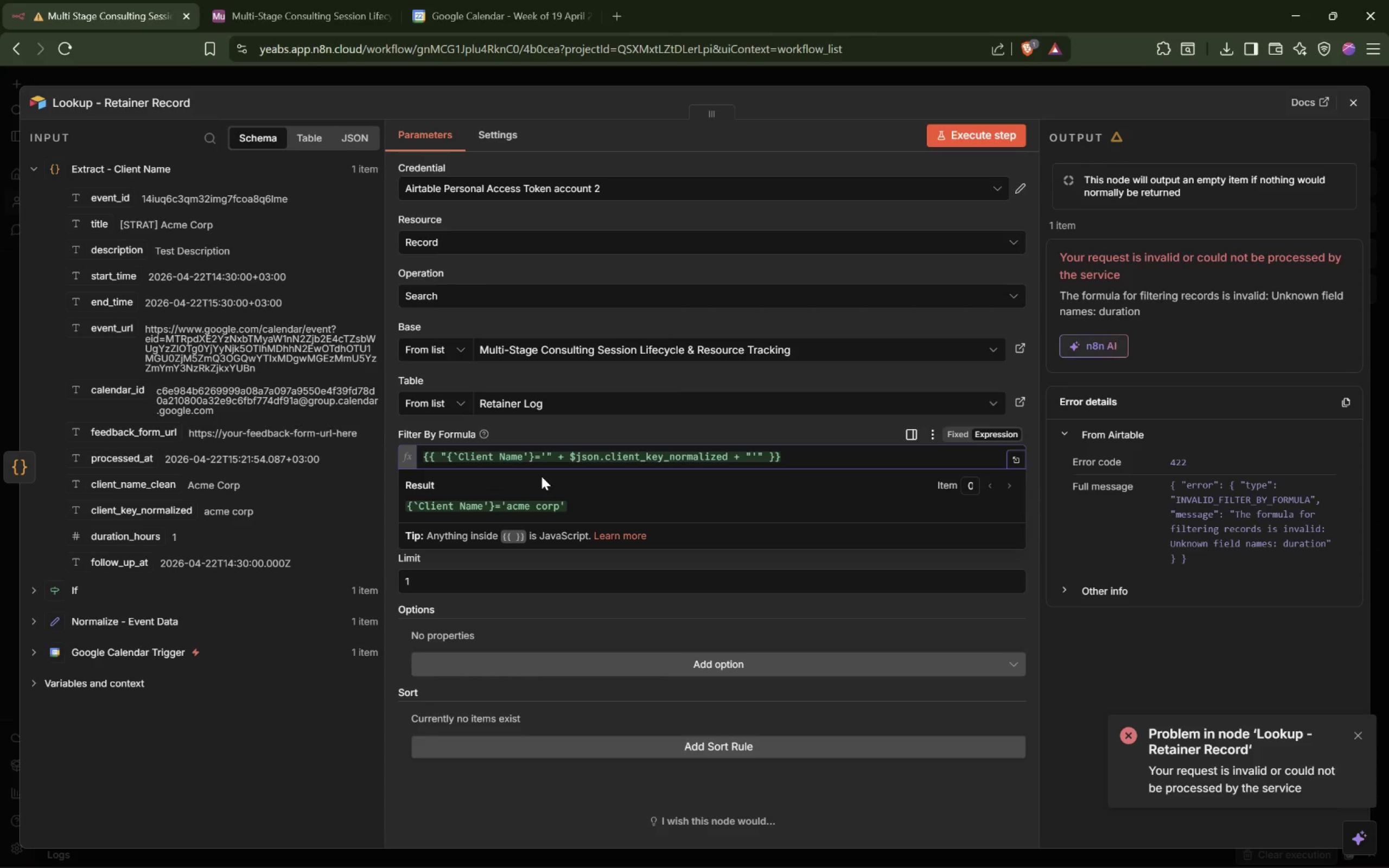 
key(Backspace)
 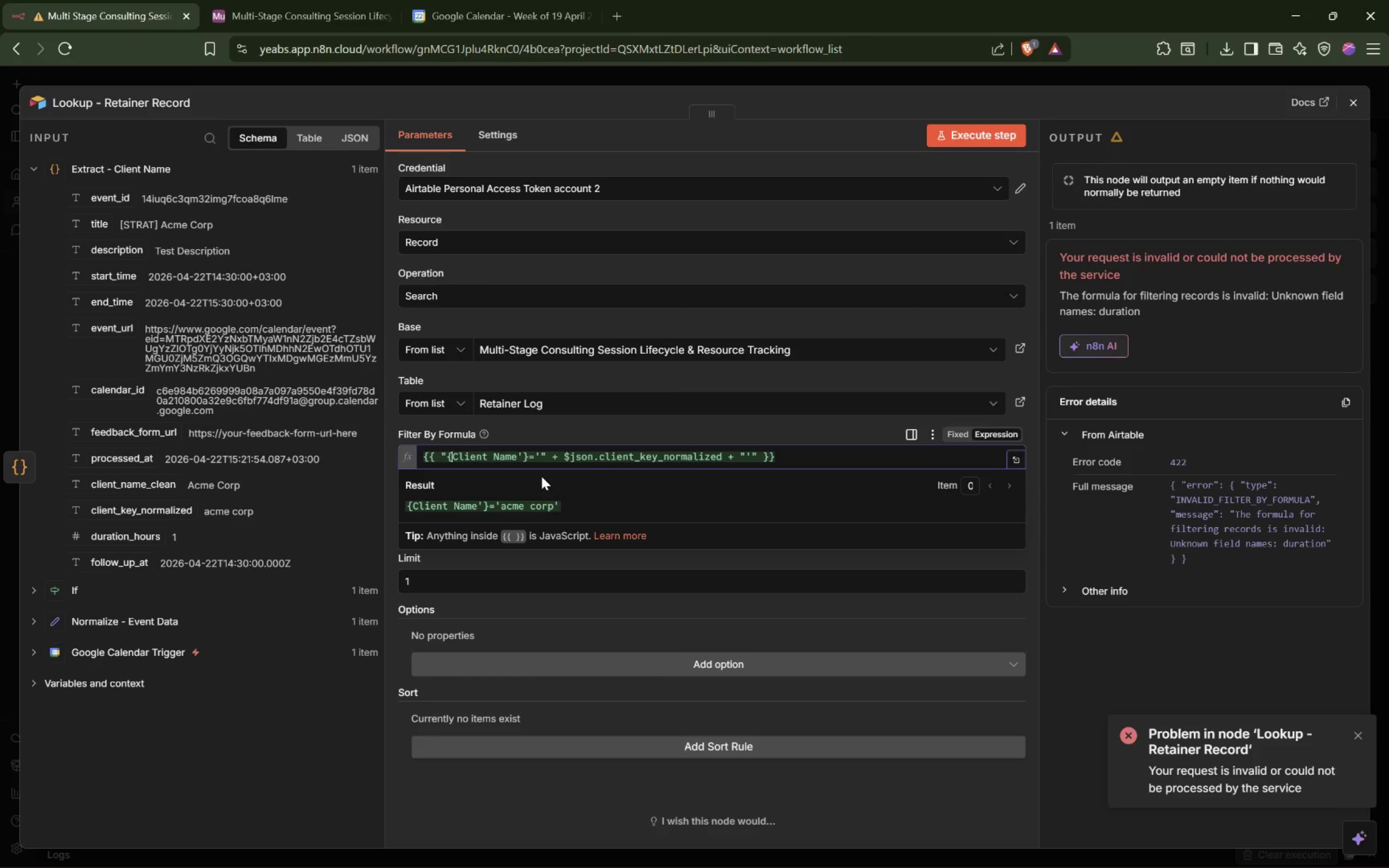 
key(Quote)
 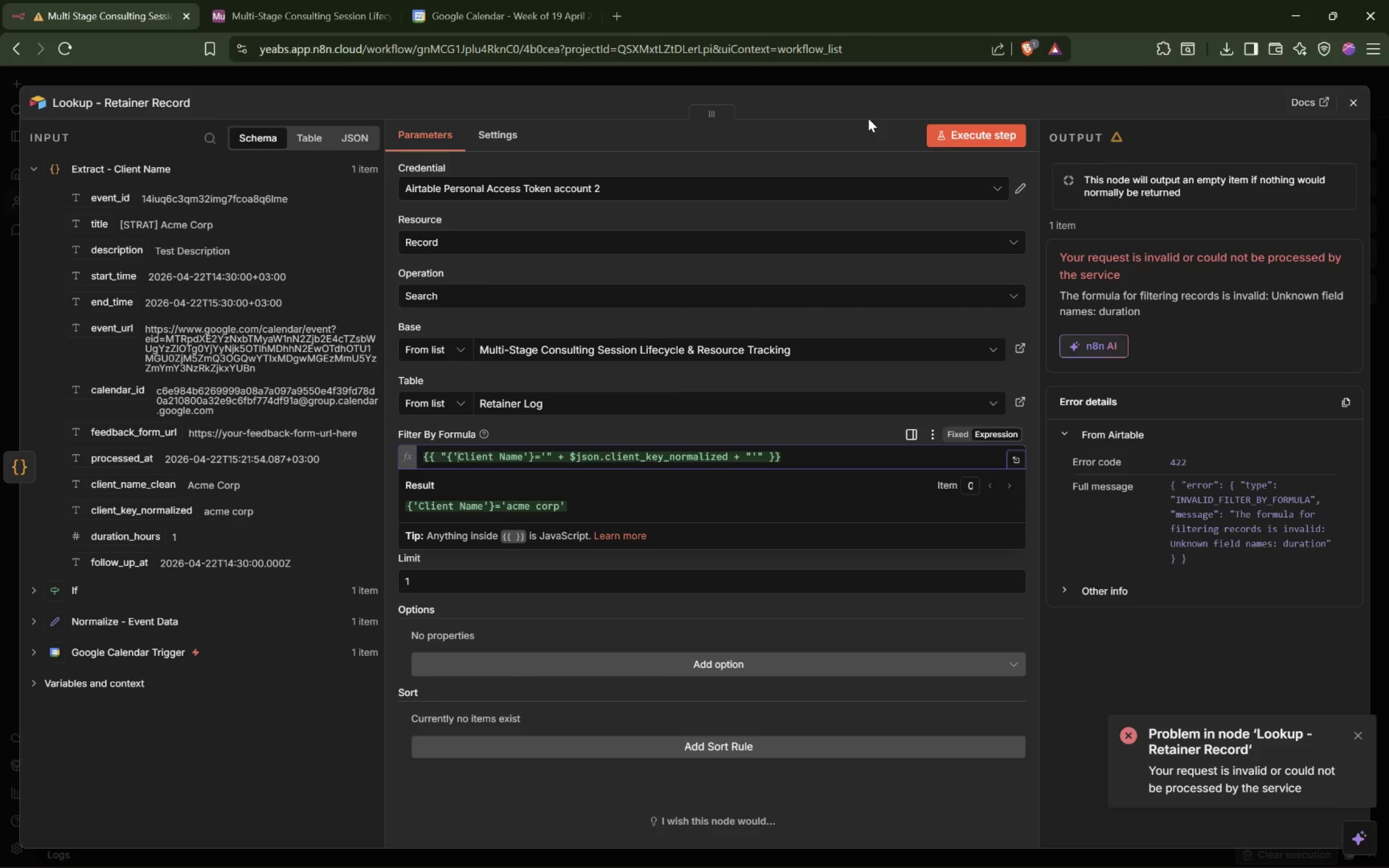 
left_click([983, 135])
 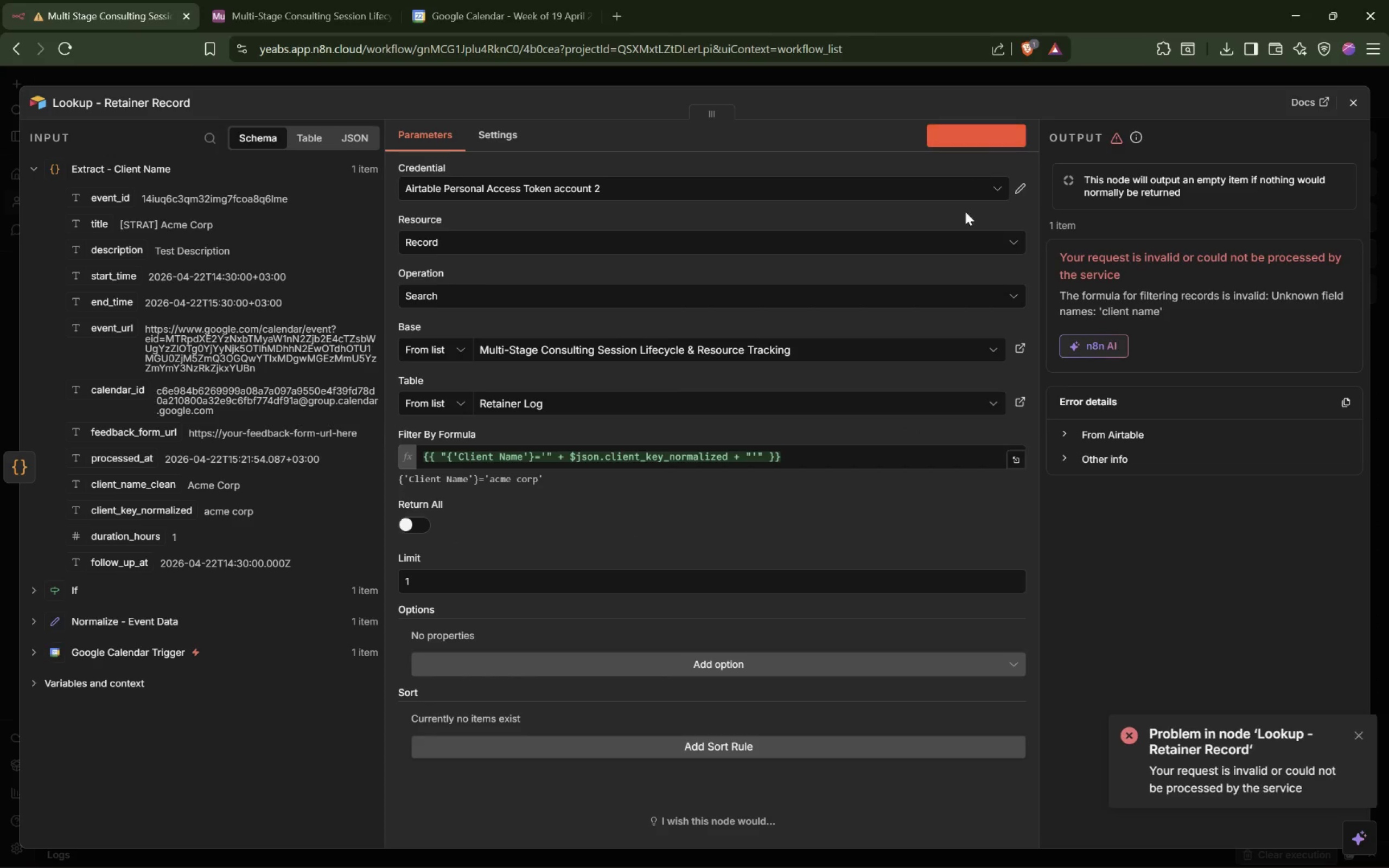 
left_click([1070, 436])
 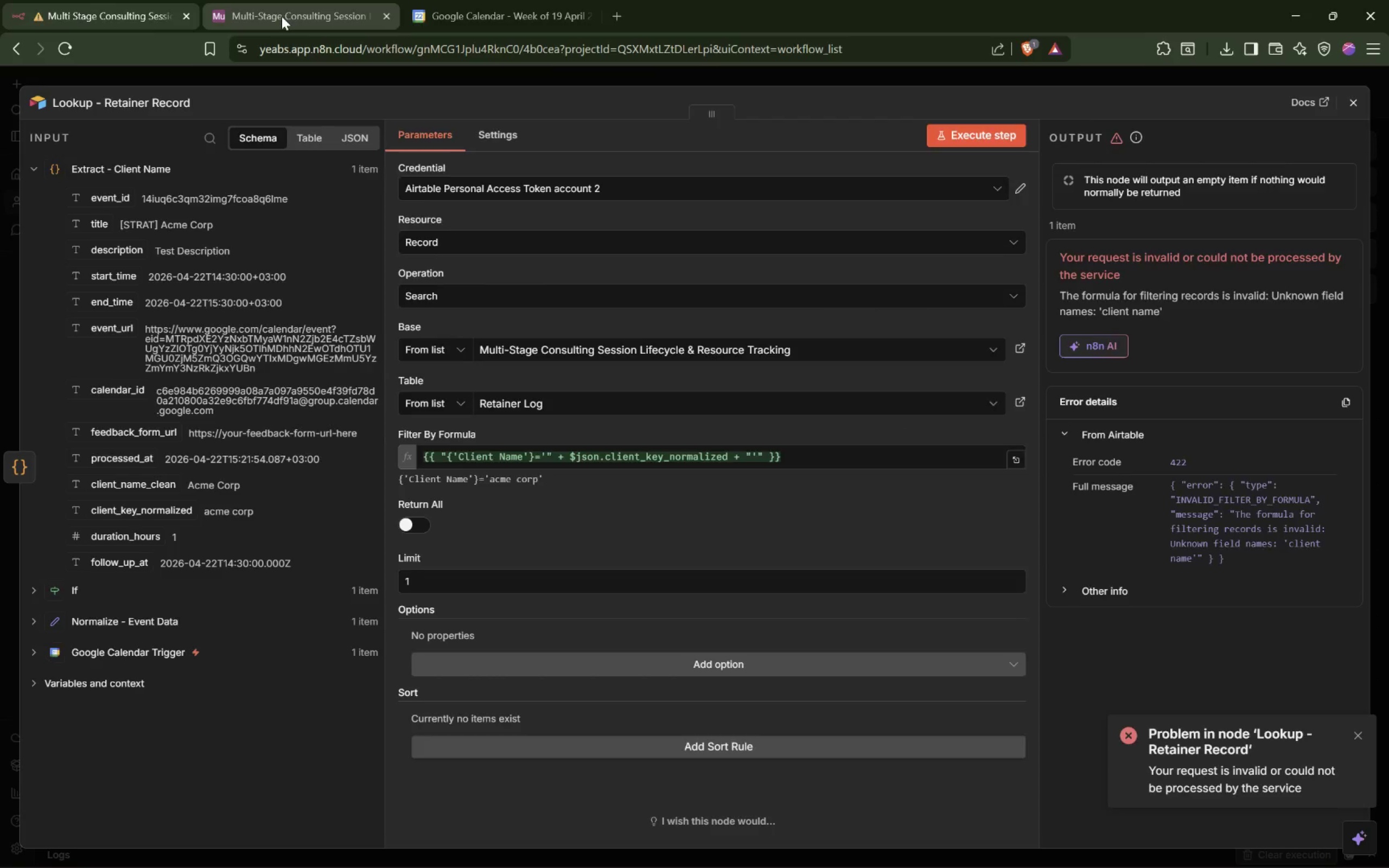 
wait(12.93)
 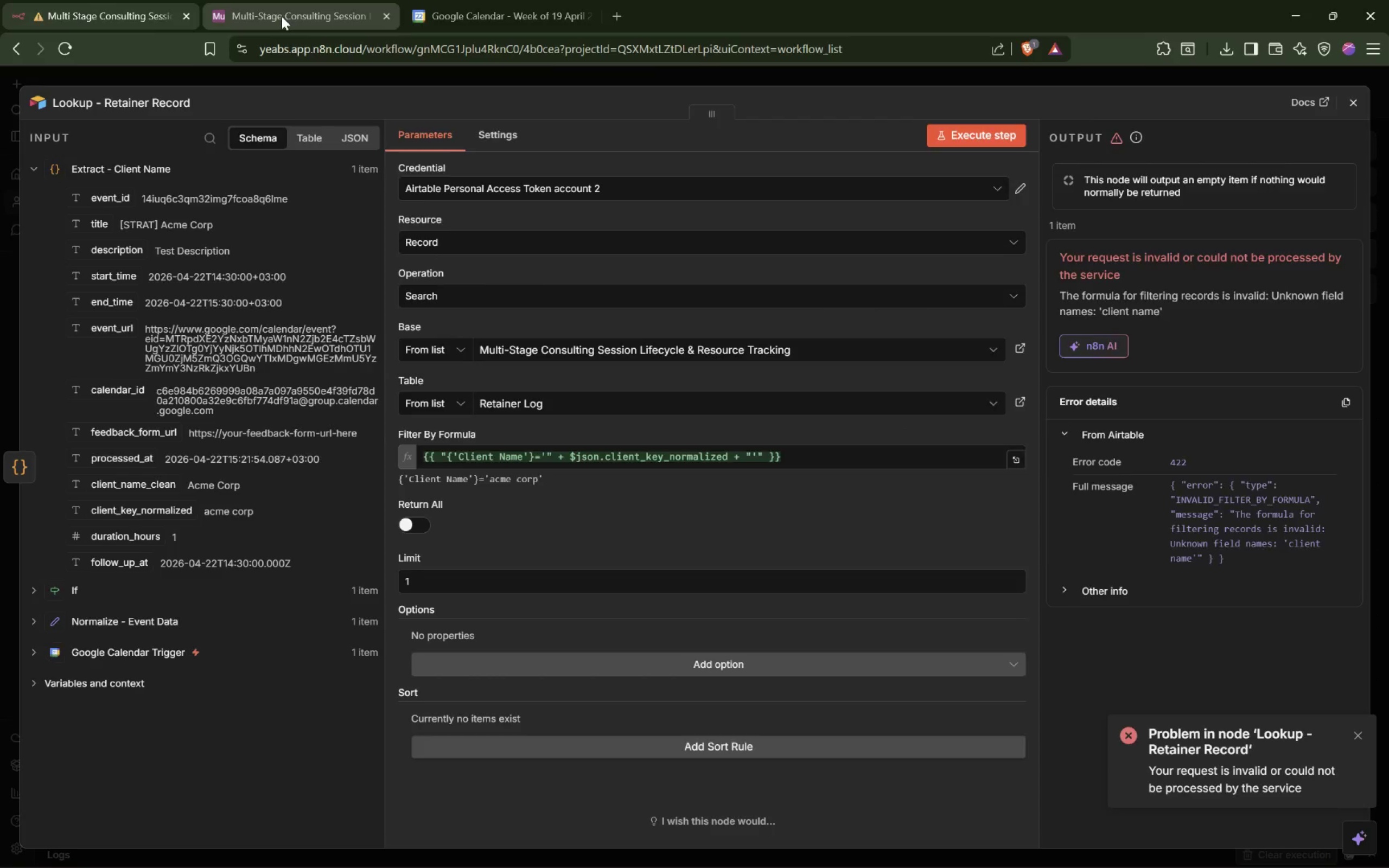 
left_click([571, 405])
 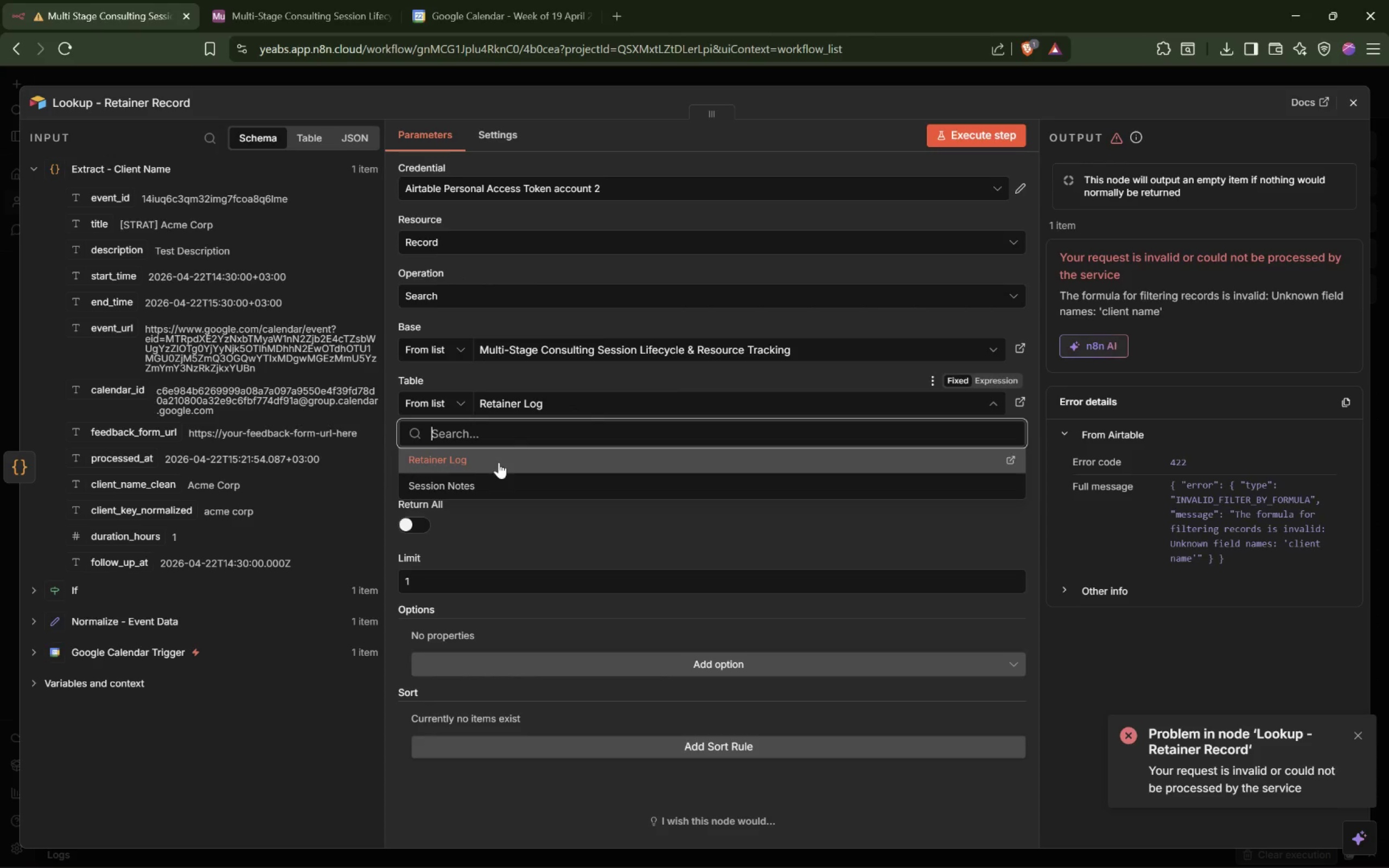 
left_click([499, 462])
 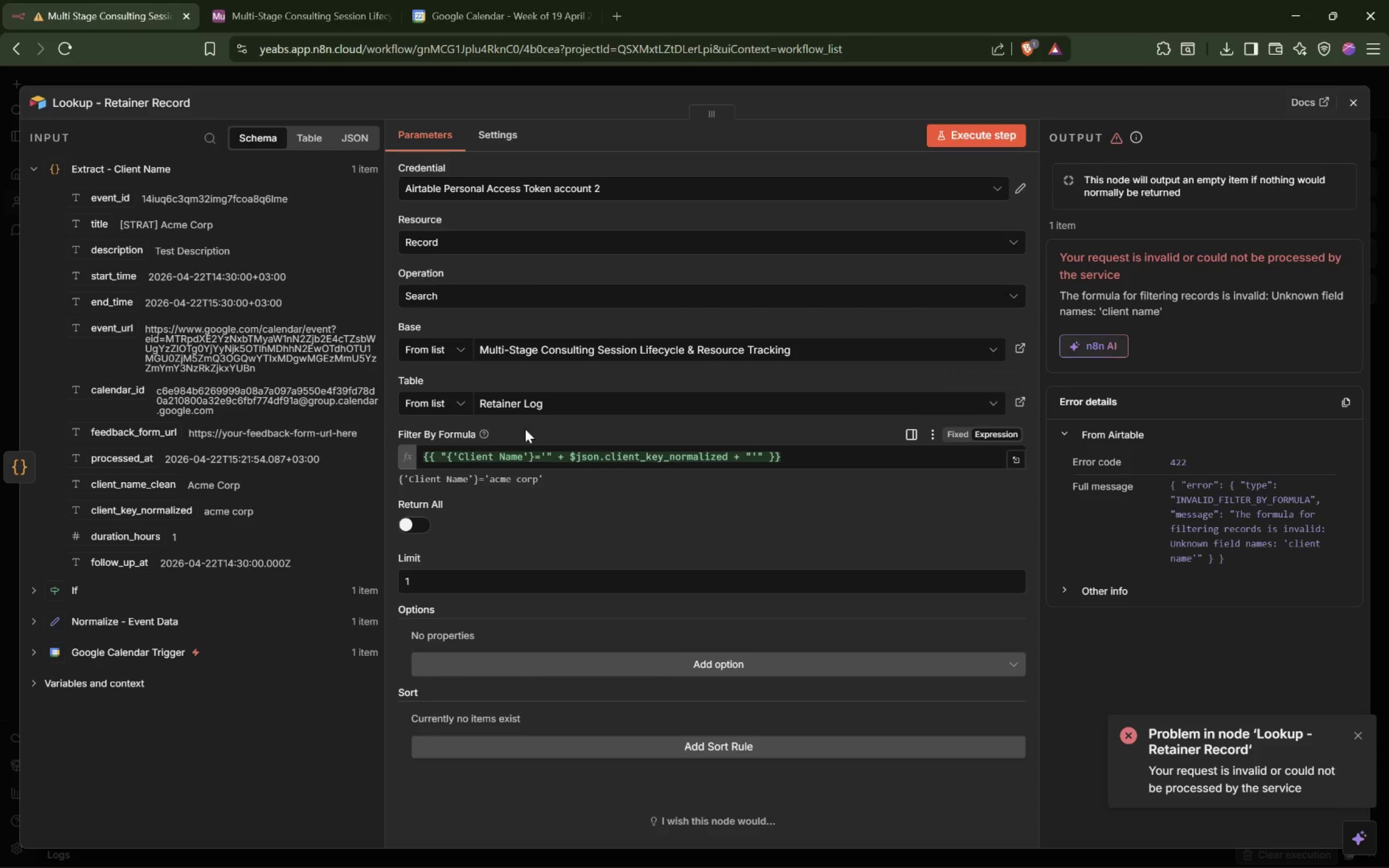 
left_click([498, 292])
 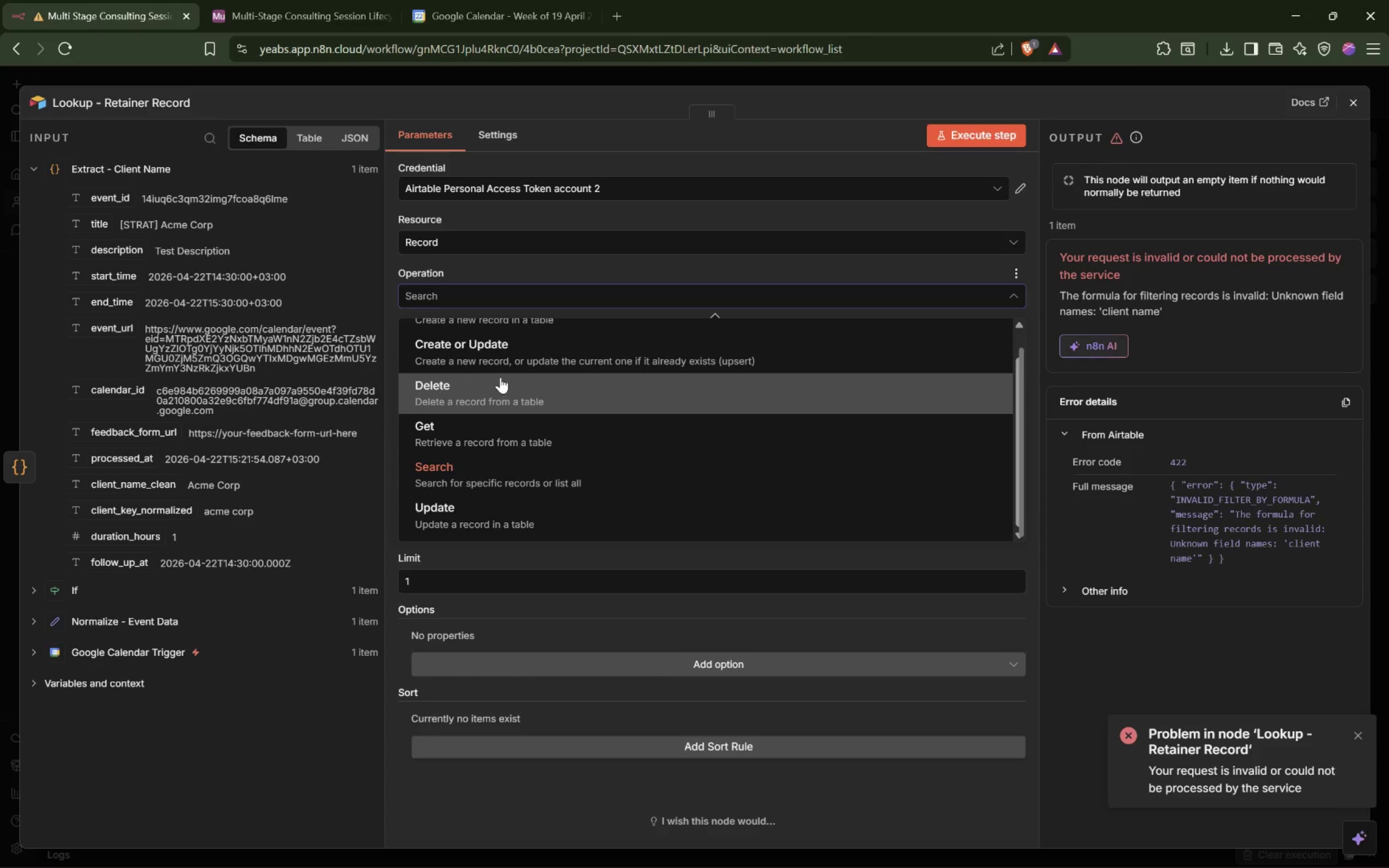 
scroll: coordinate [500, 376], scroll_direction: up, amount: 4.0
 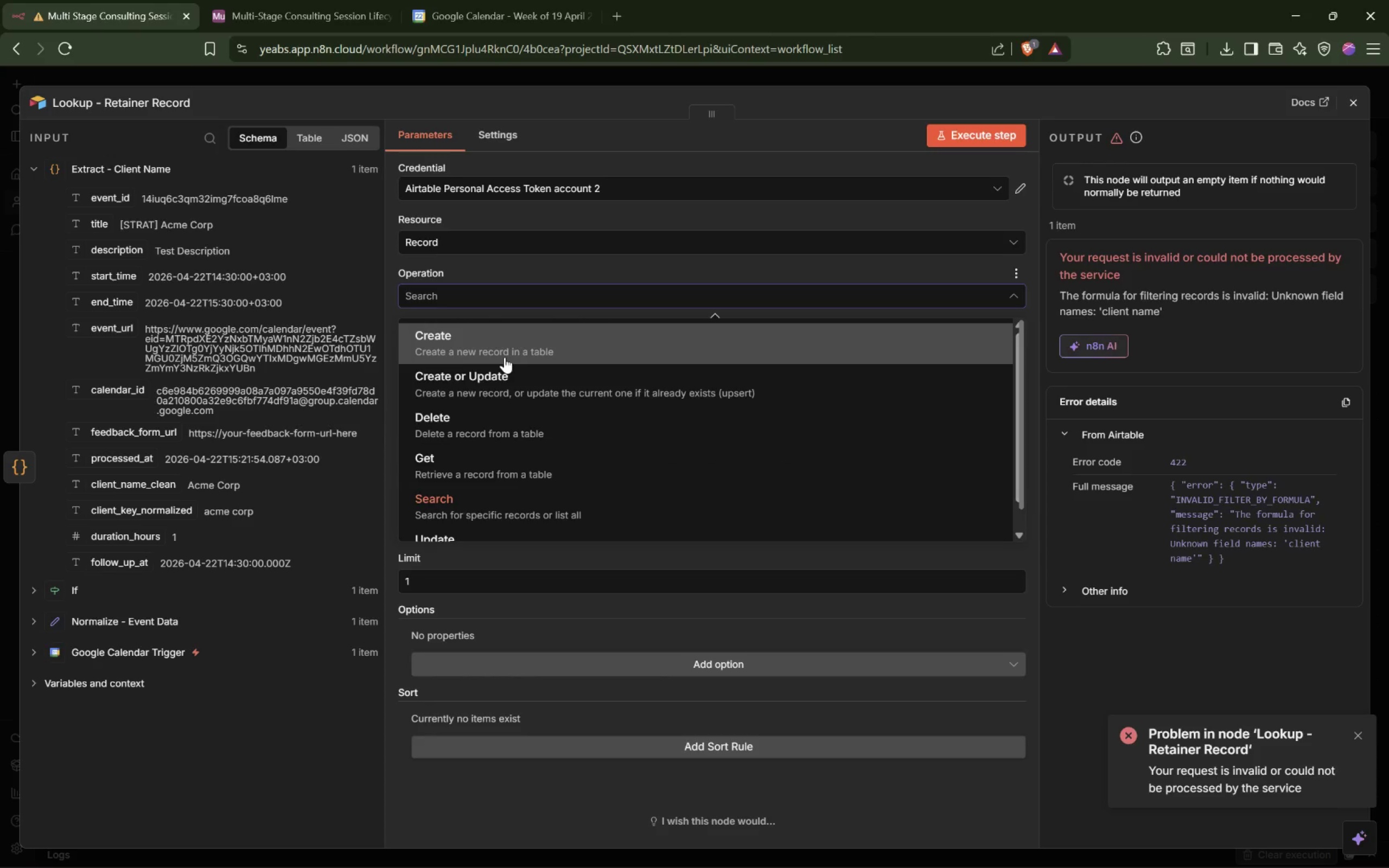 
scroll: coordinate [505, 357], scroll_direction: down, amount: 2.0
 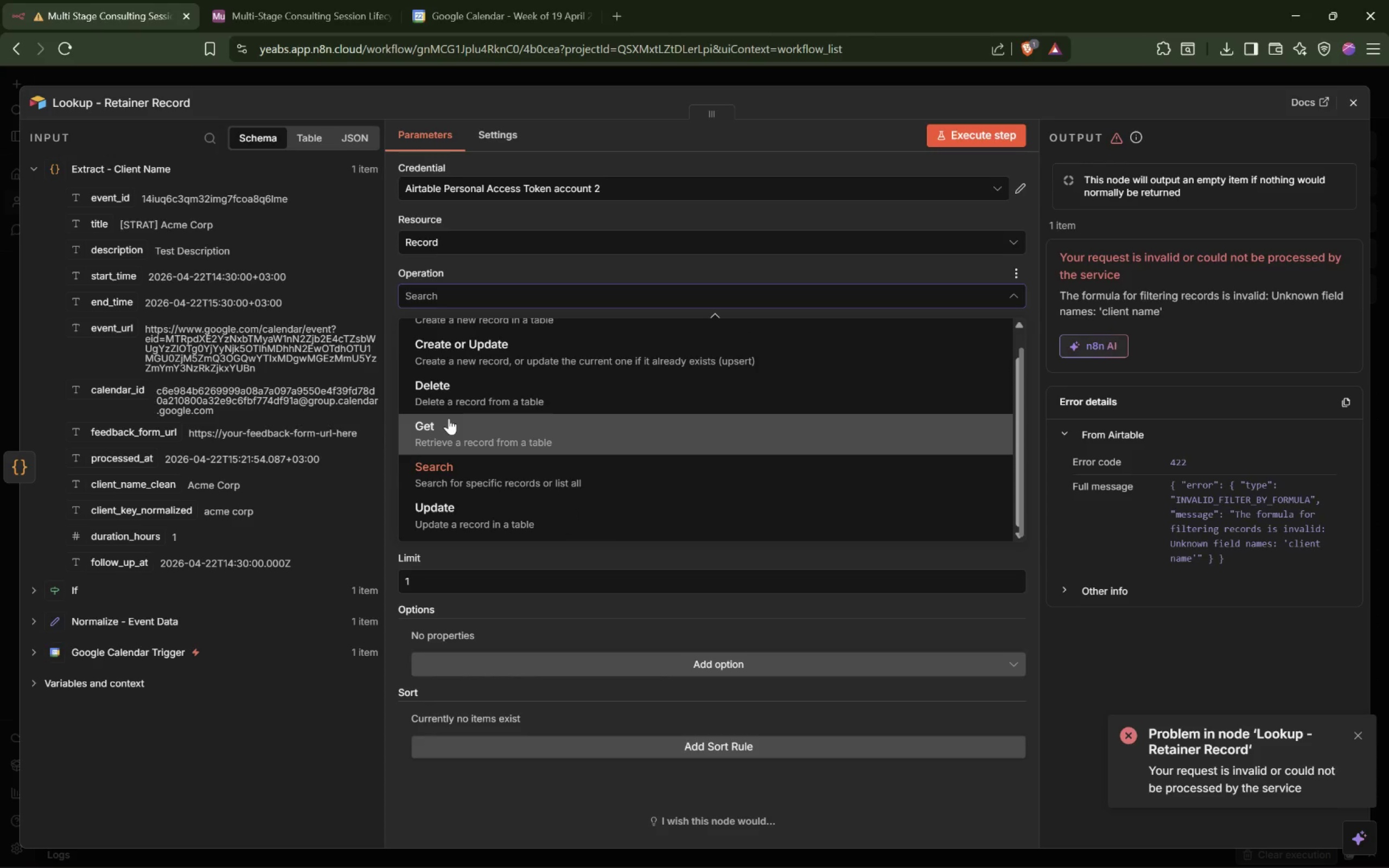 
left_click([450, 419])
 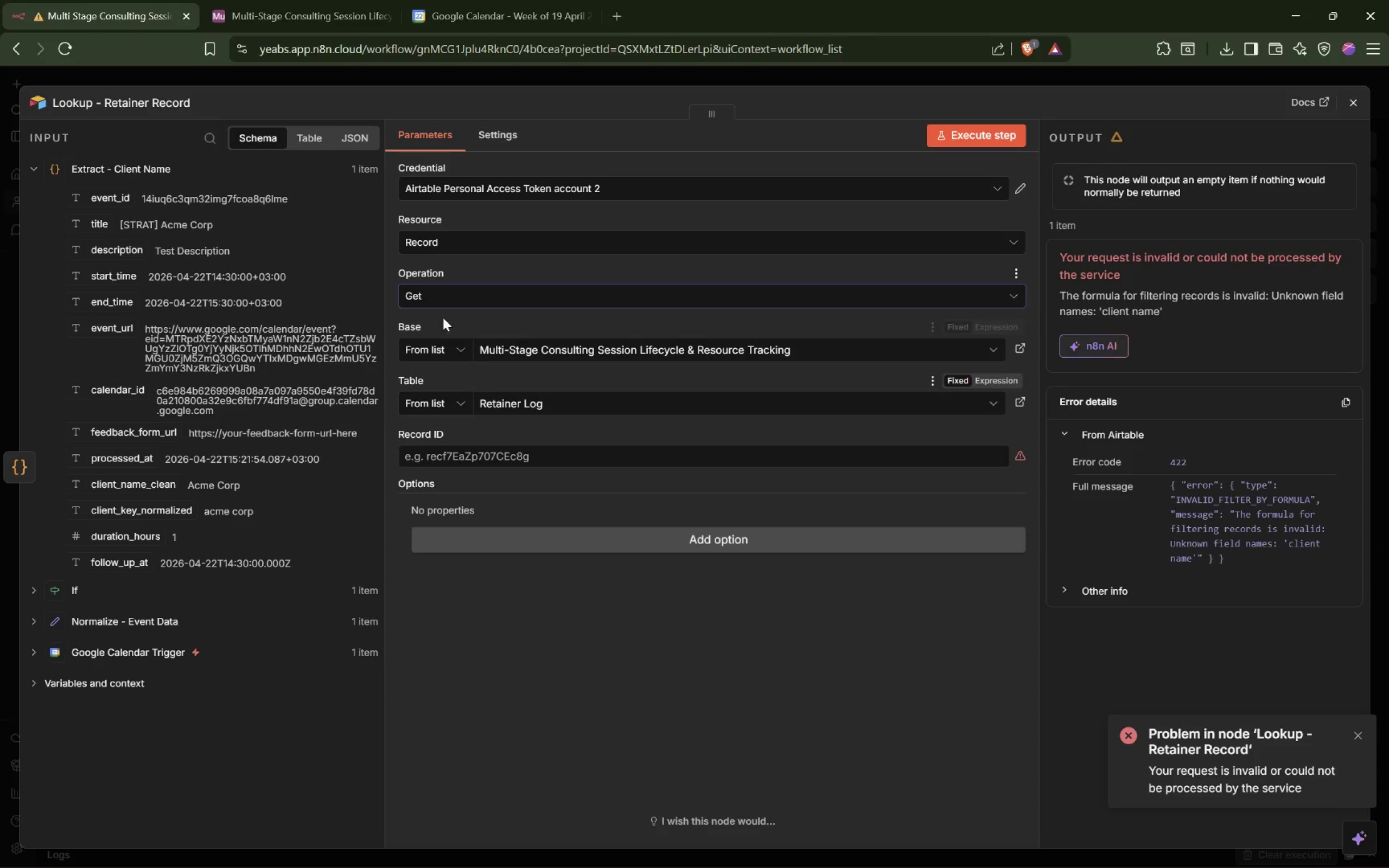 
left_click([442, 291])
 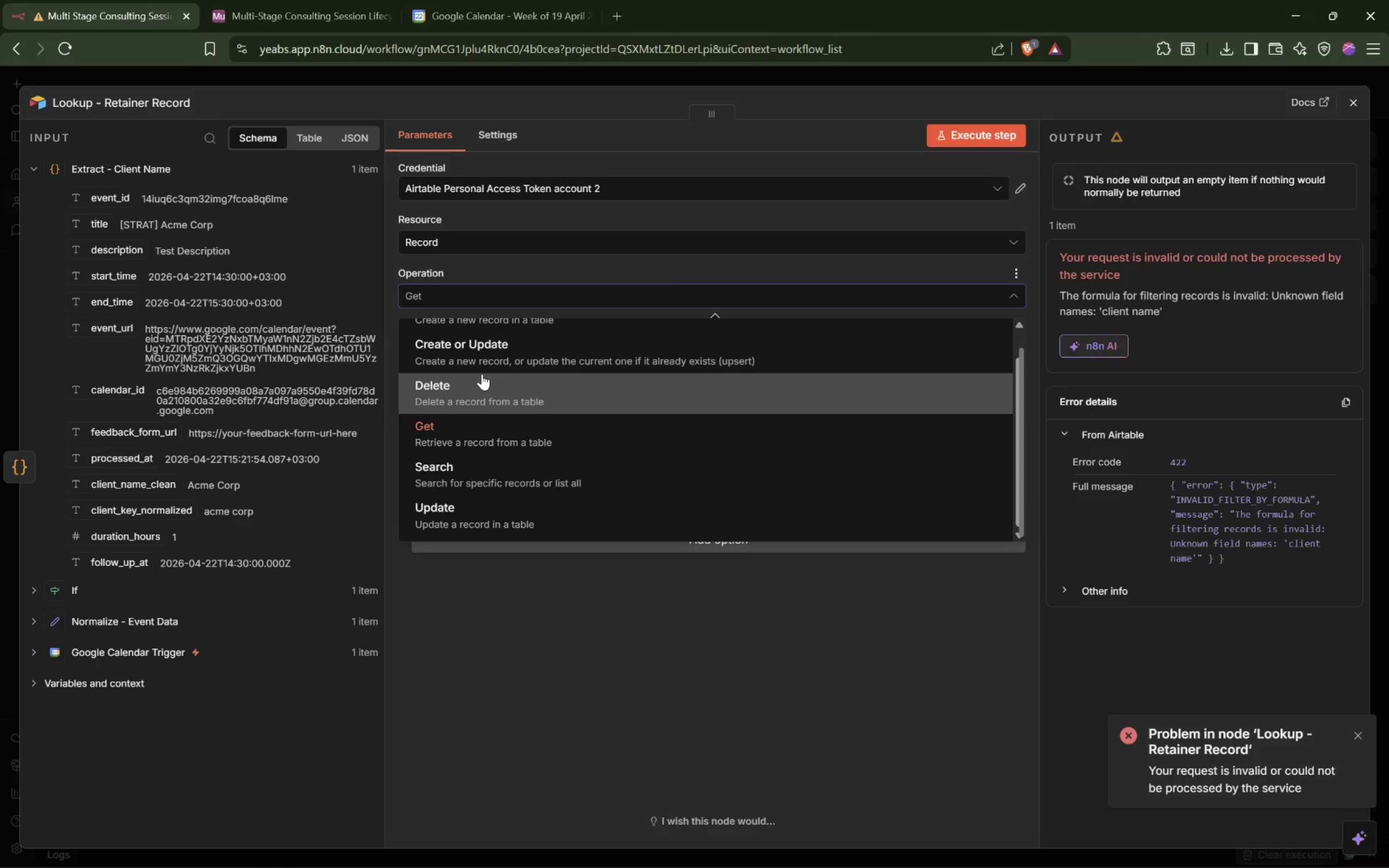 
scroll: coordinate [482, 373], scroll_direction: up, amount: 4.0
 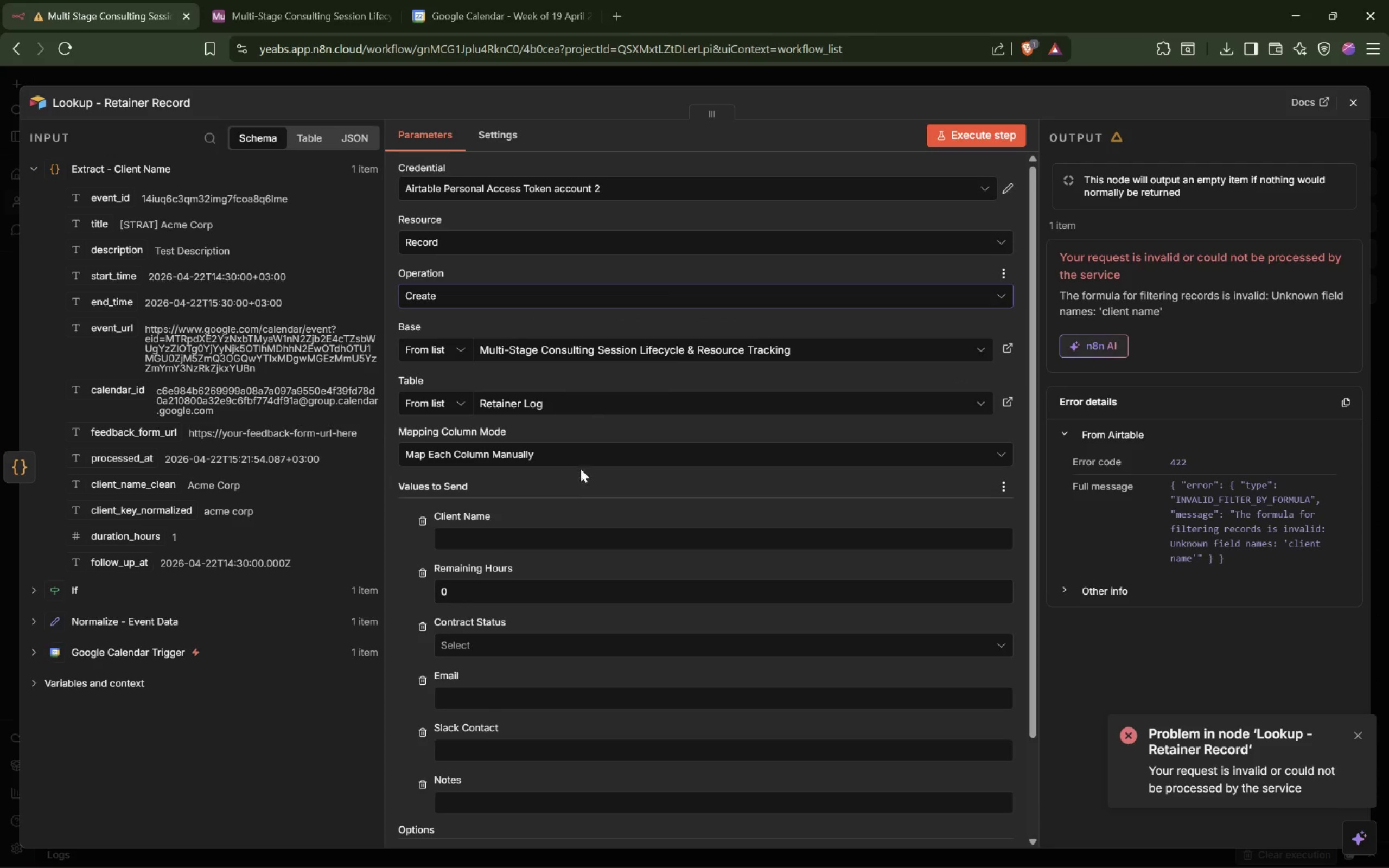 
left_click_drag(start_coordinate=[496, 515], to_coordinate=[463, 515])
 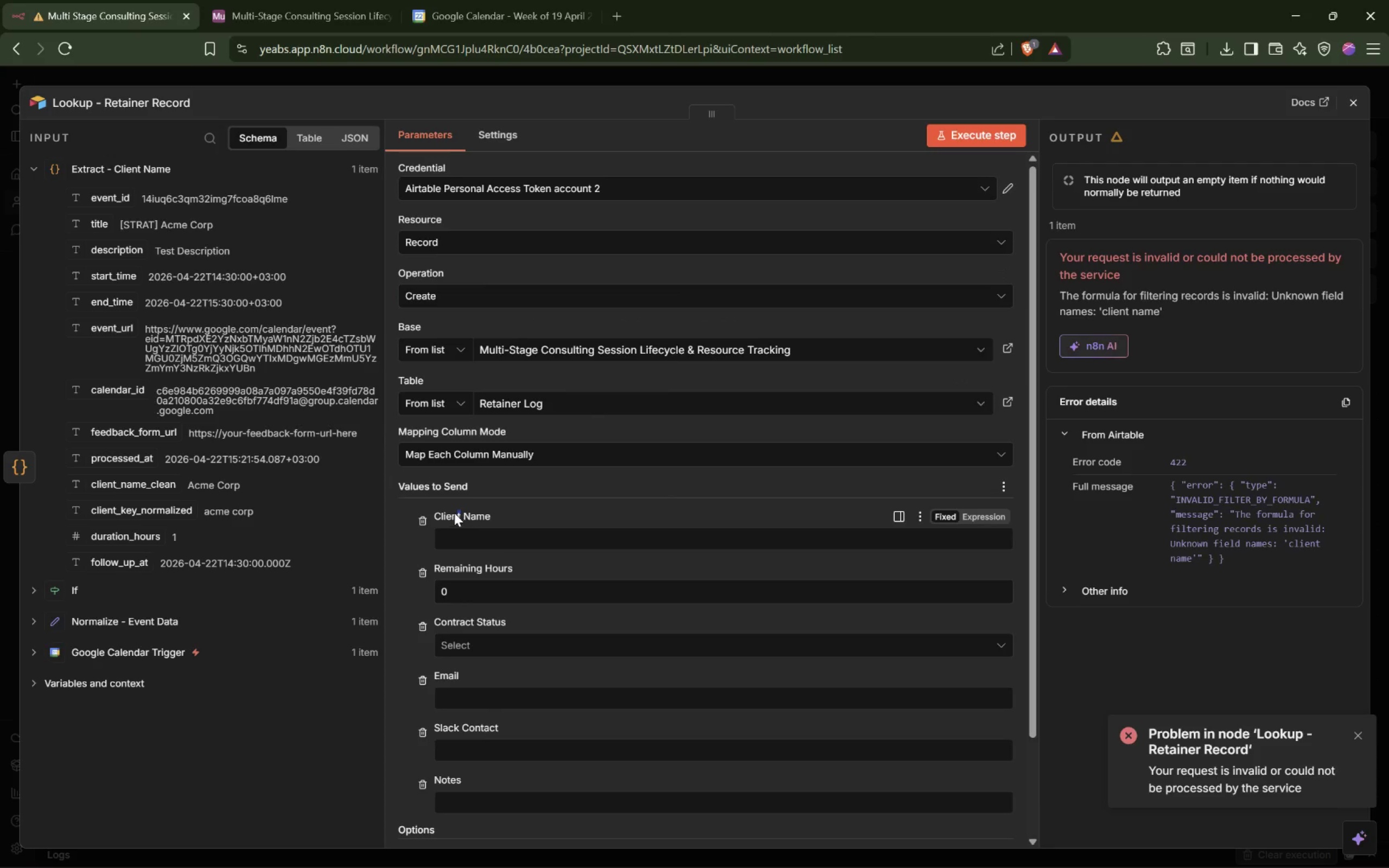 
triple_click([454, 513])
 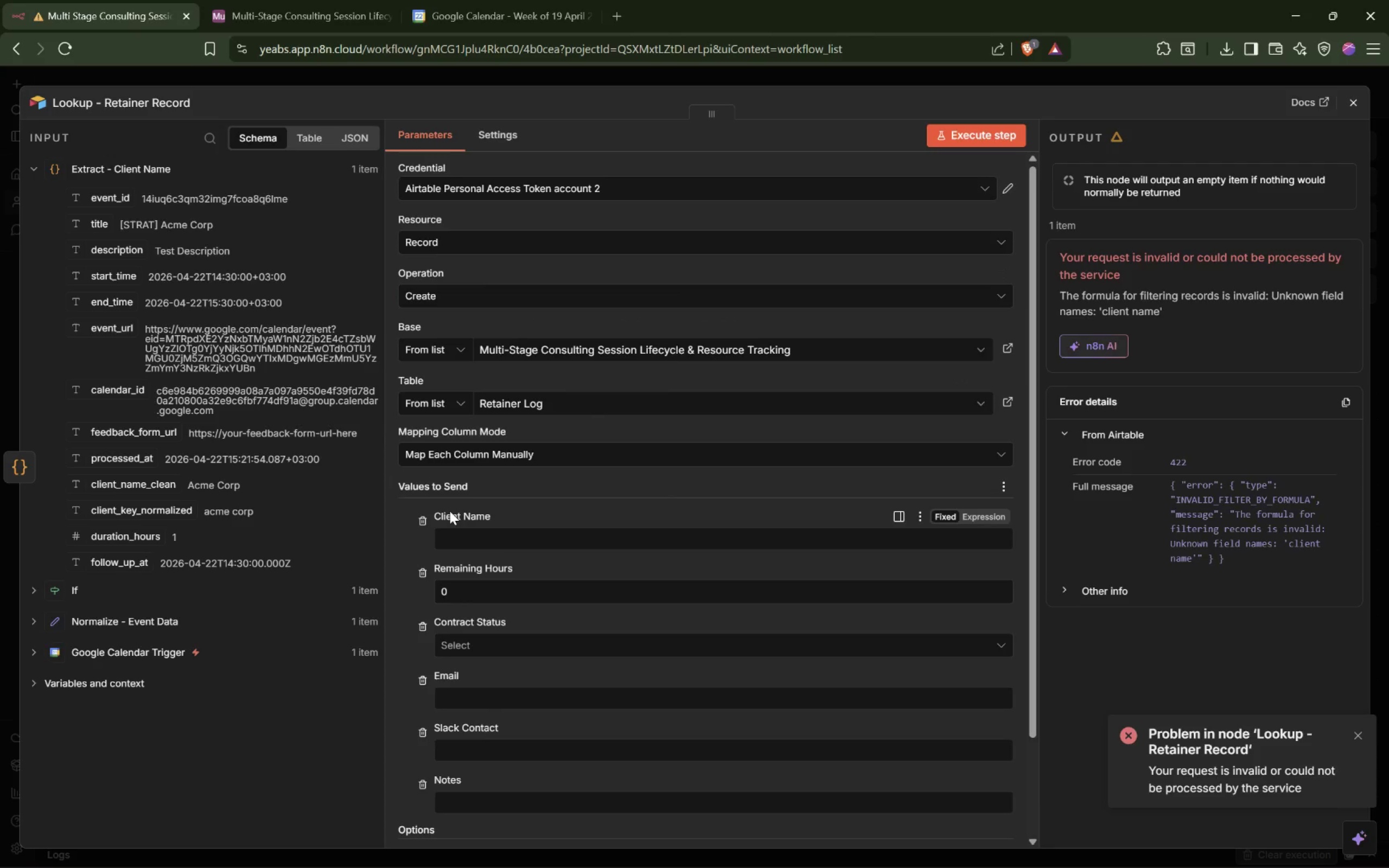 
triple_click([450, 511])
 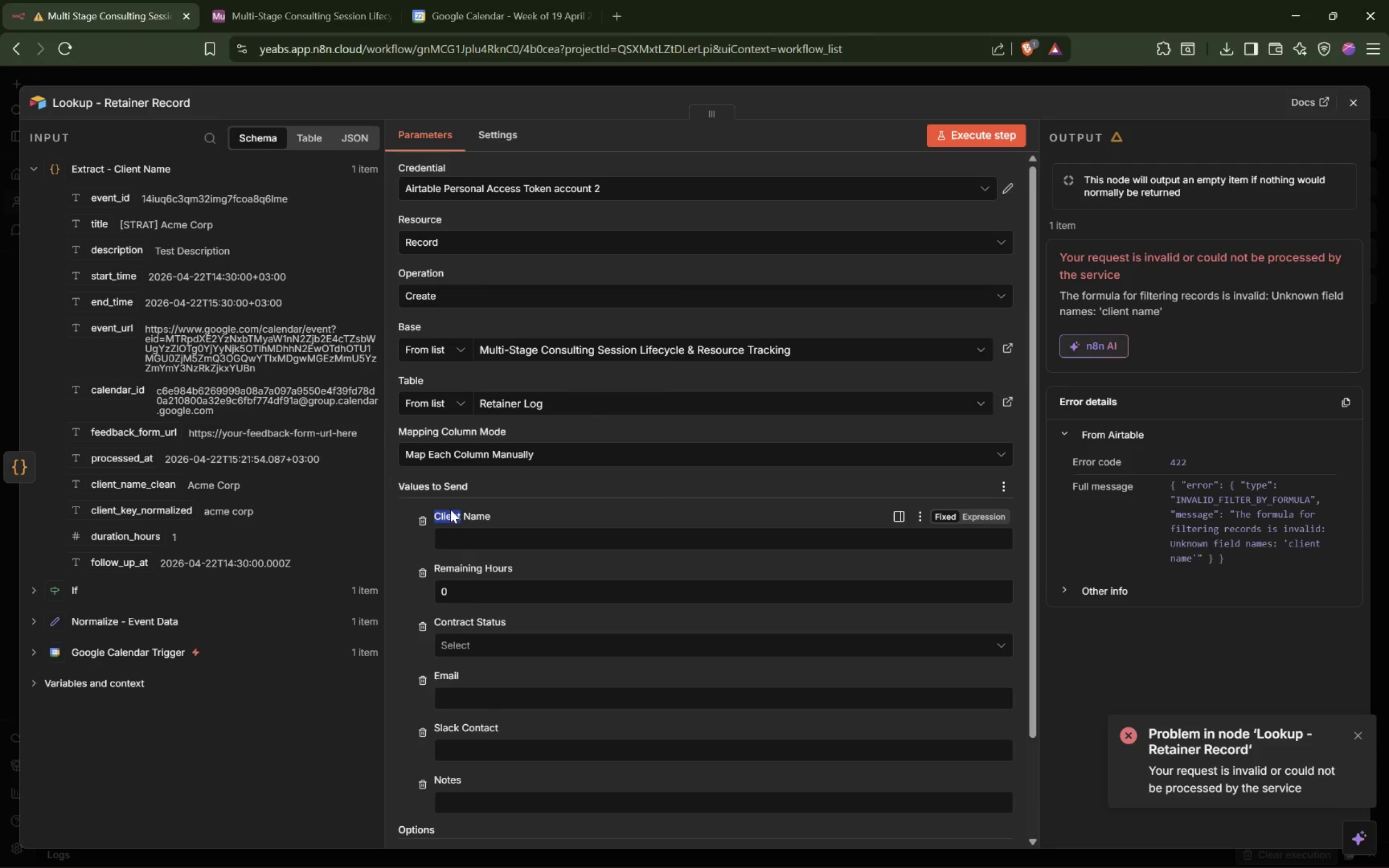 
triple_click([450, 509])
 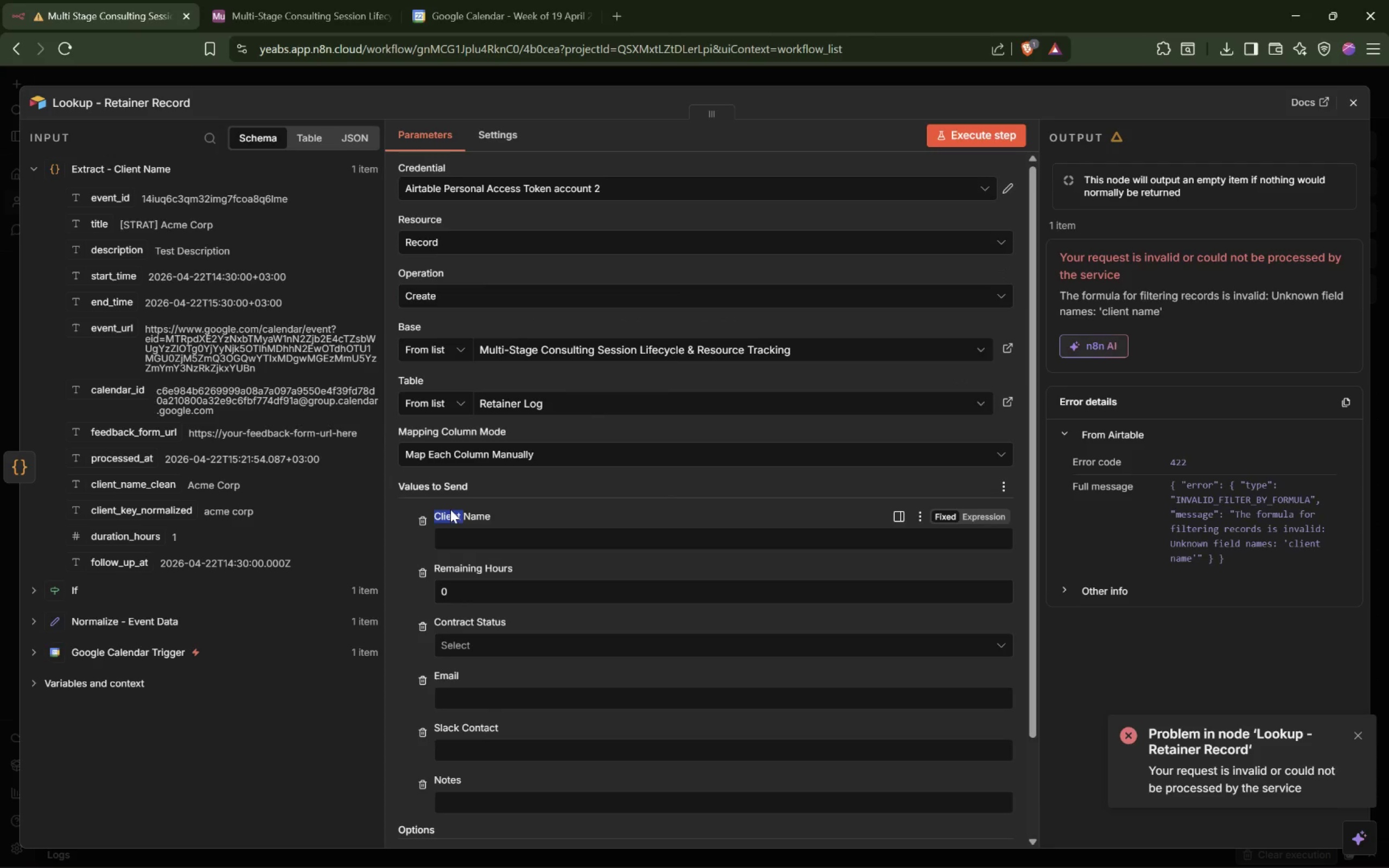 
triple_click([450, 509])
 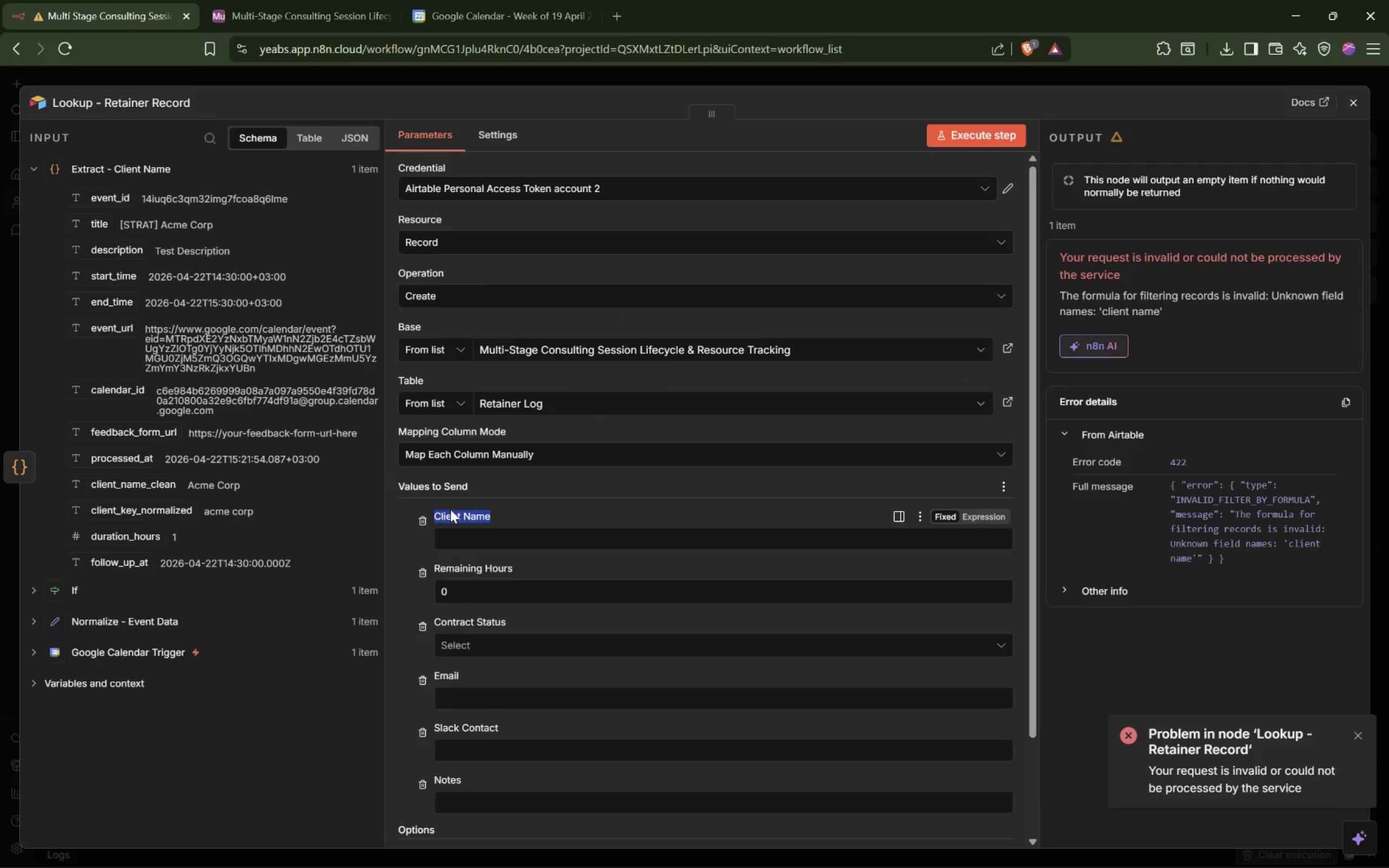 
triple_click([450, 509])
 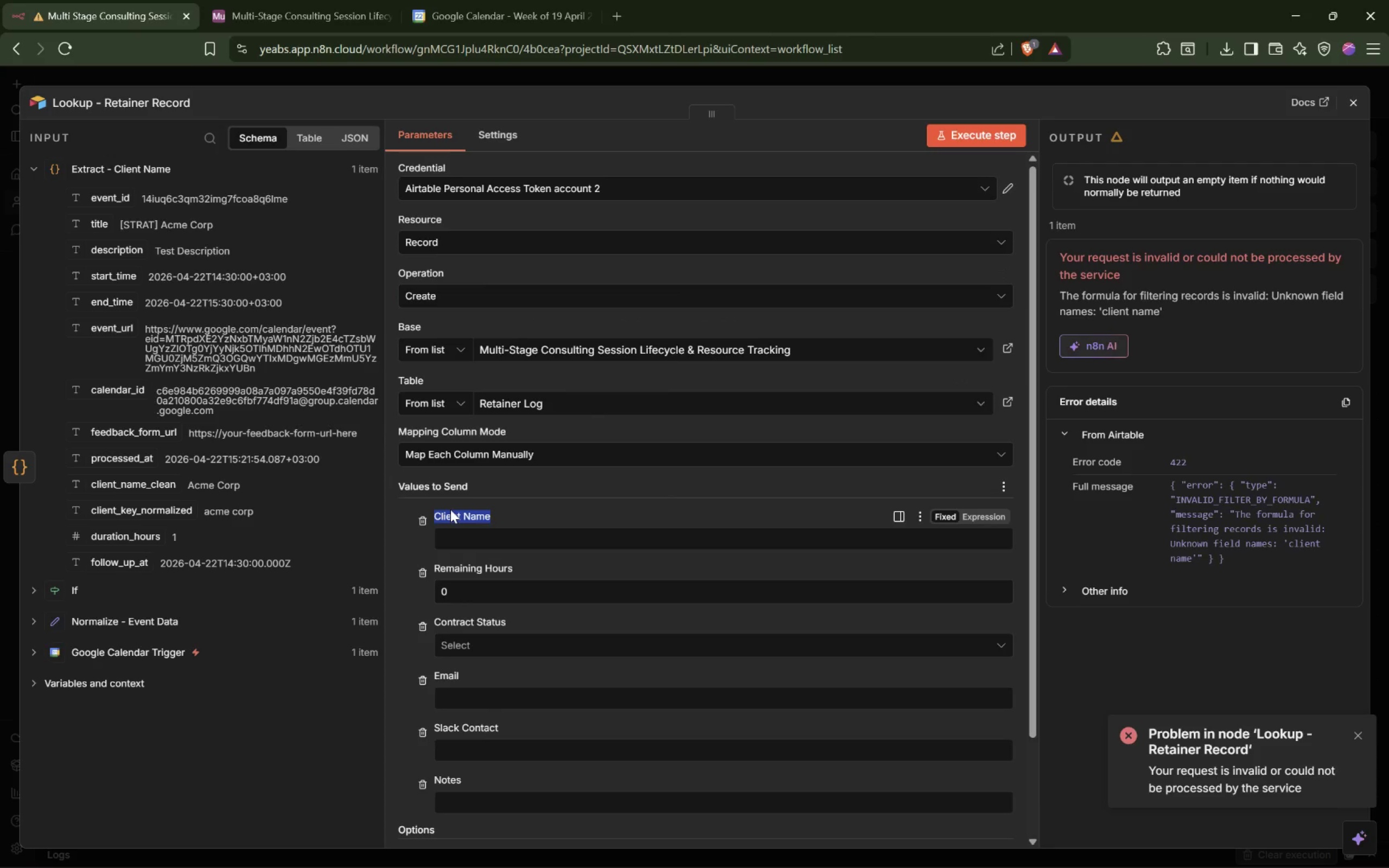 
hold_key(key=ControlLeft, duration=0.52)
 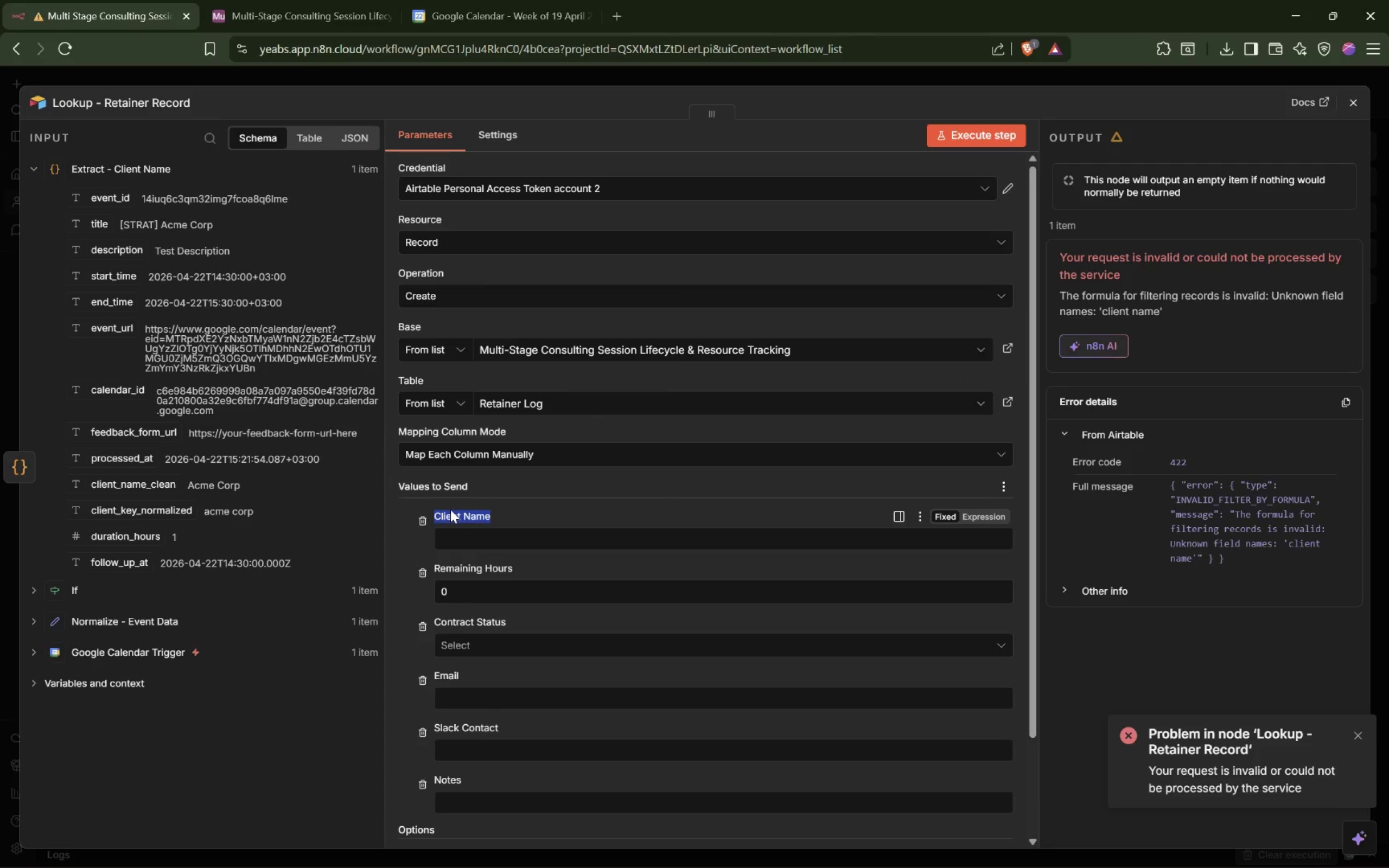 
key(Control+C)
 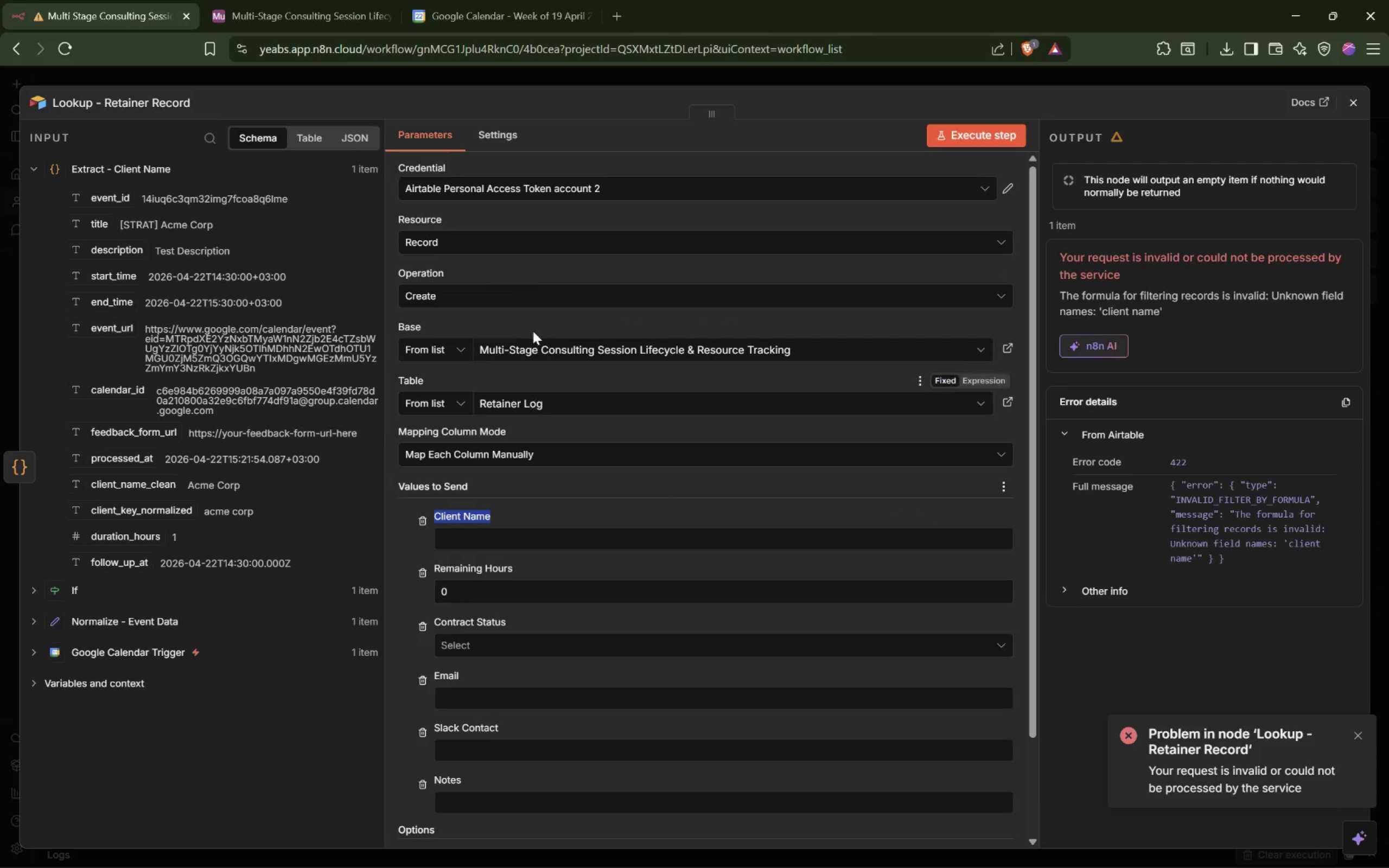 
left_click([485, 299])
 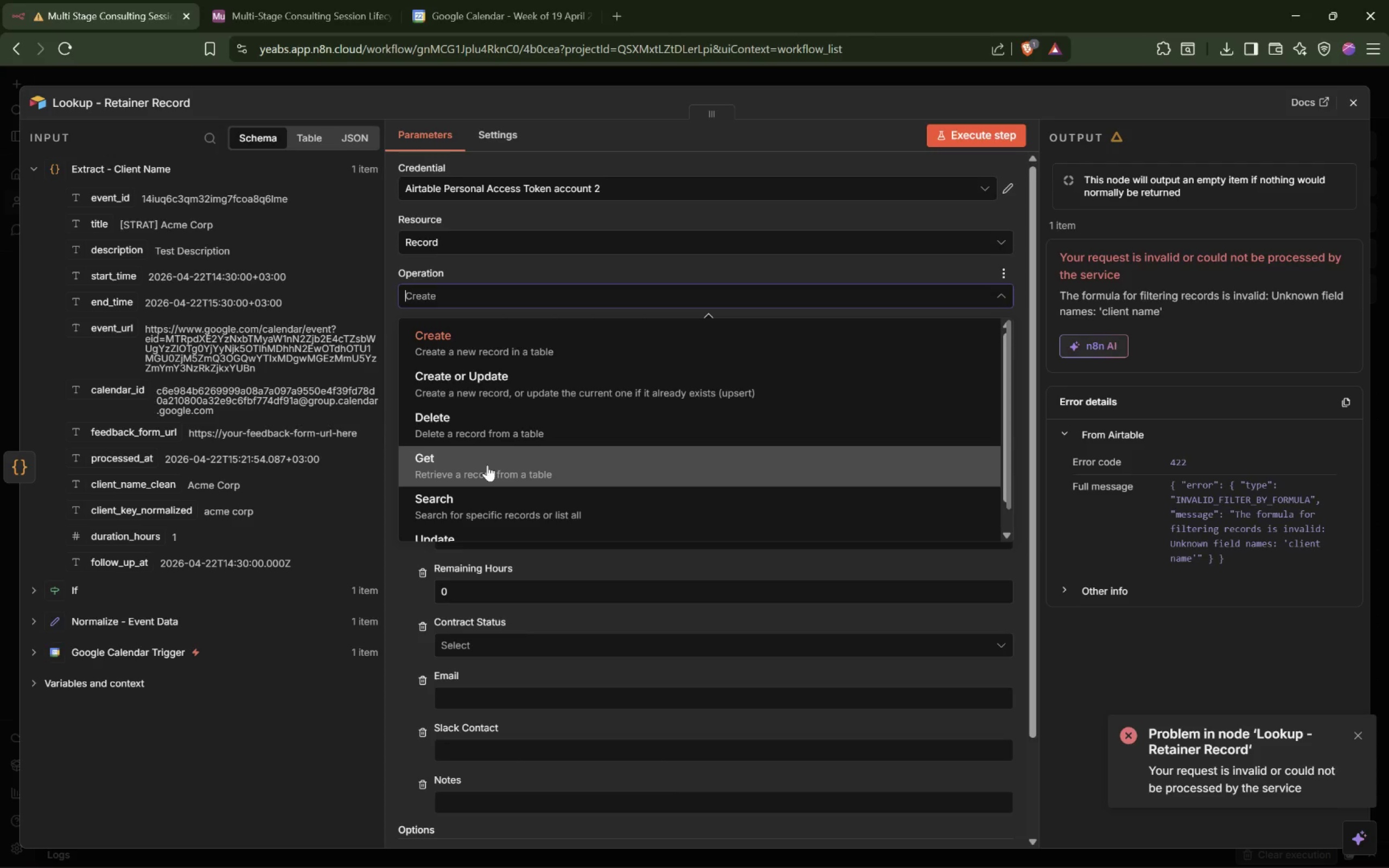 
left_click([449, 495])
 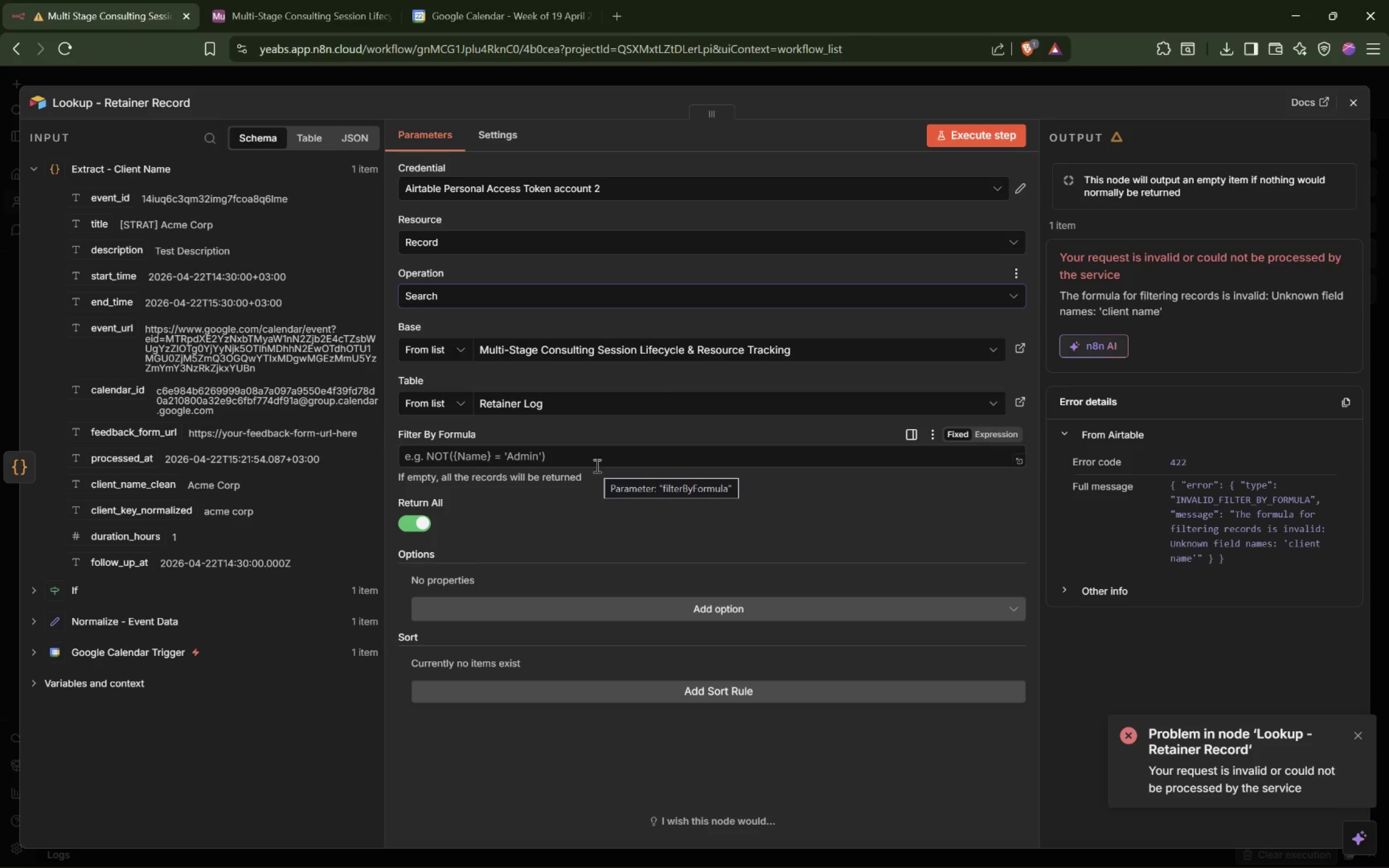 
wait(5.45)
 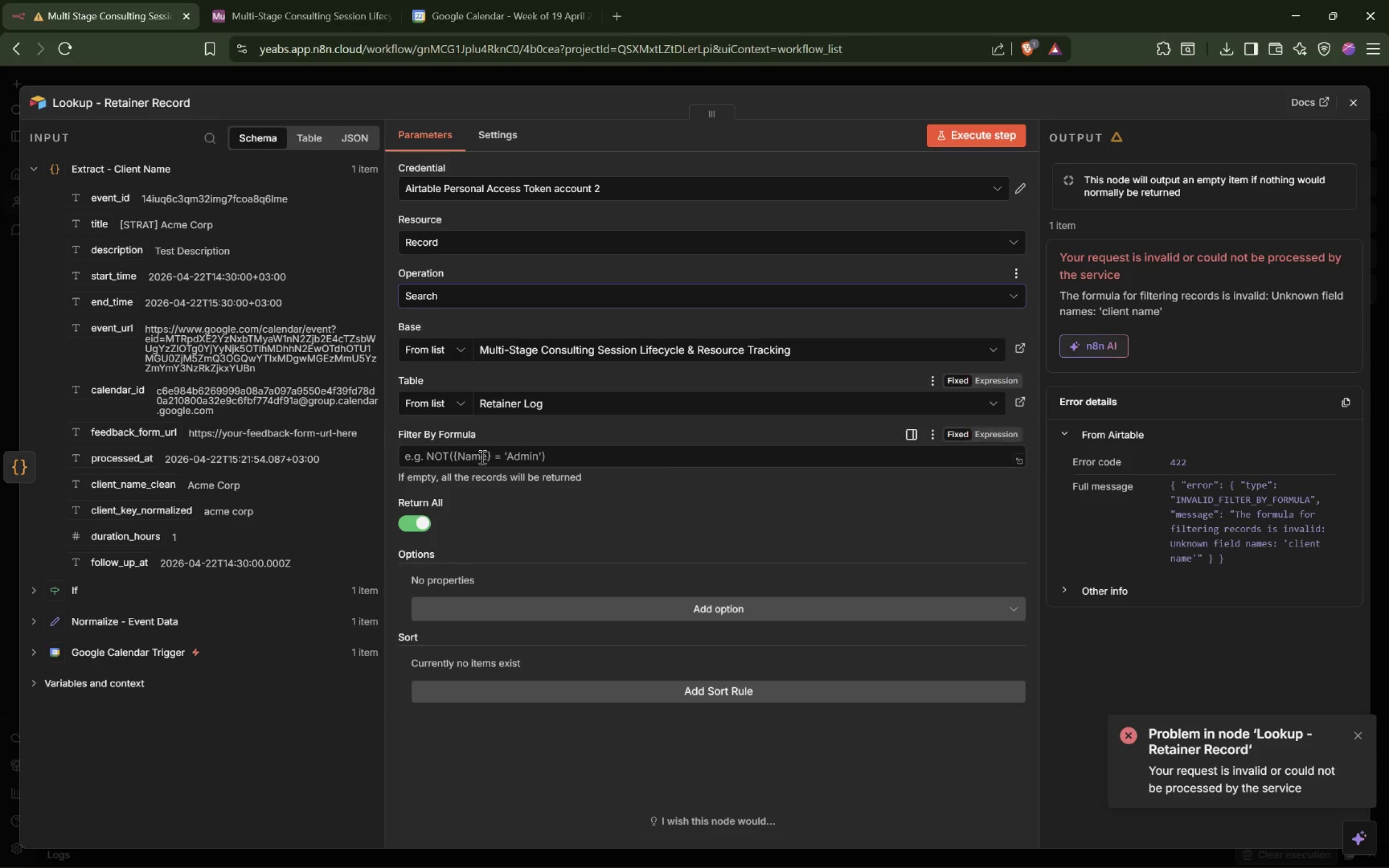 
left_click([606, 459])
 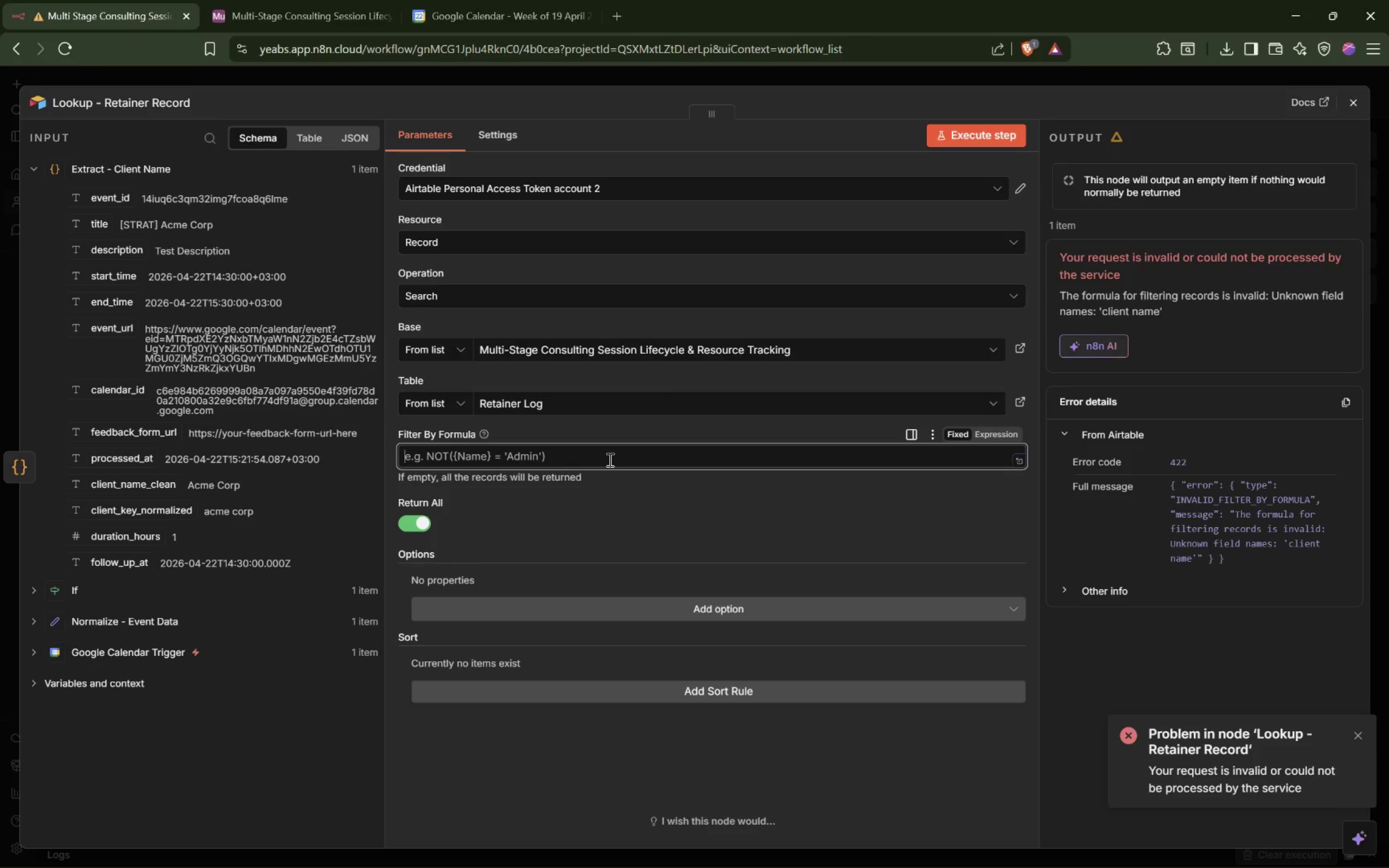 
key(Control+V)
 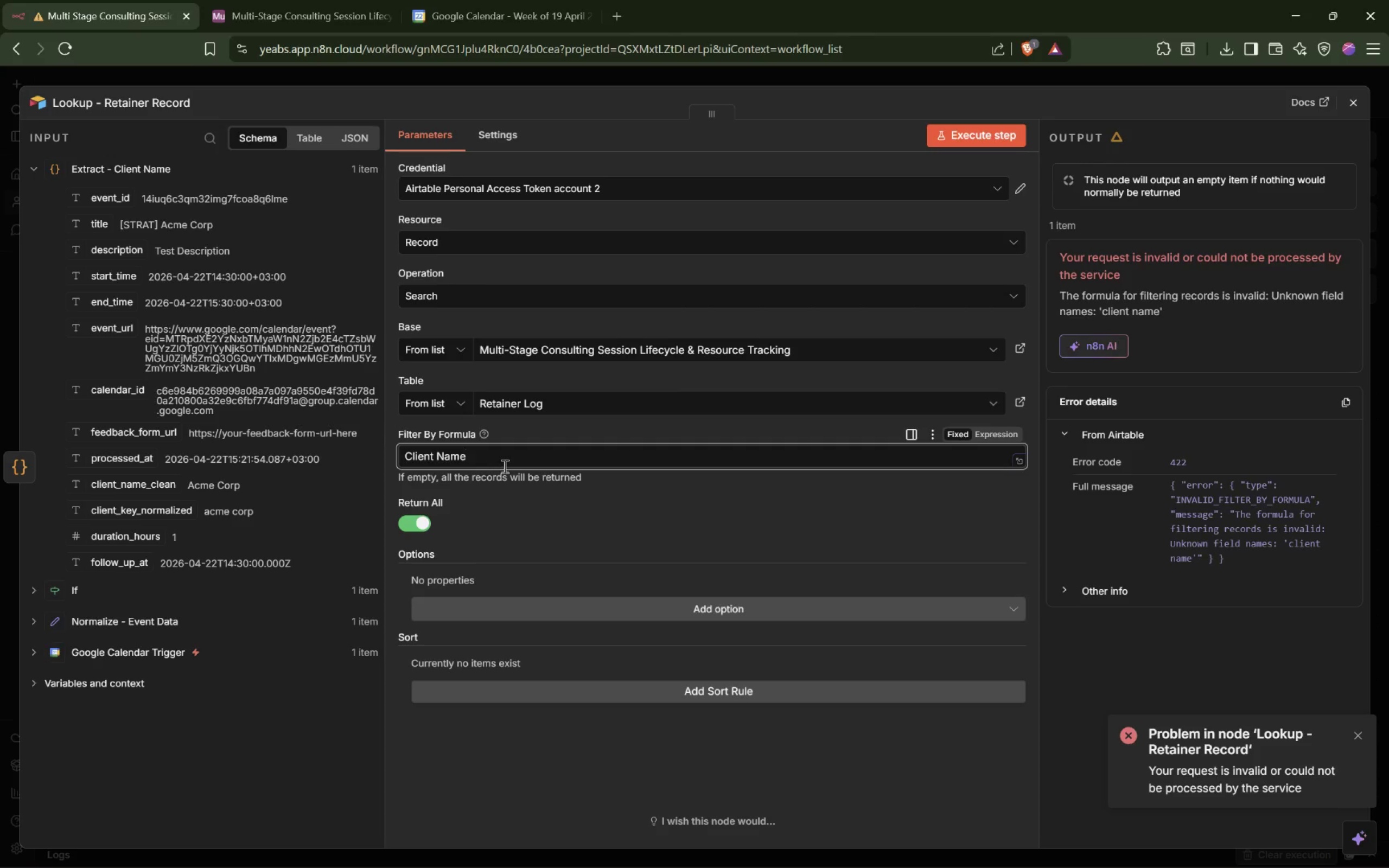 
double_click([504, 466])
 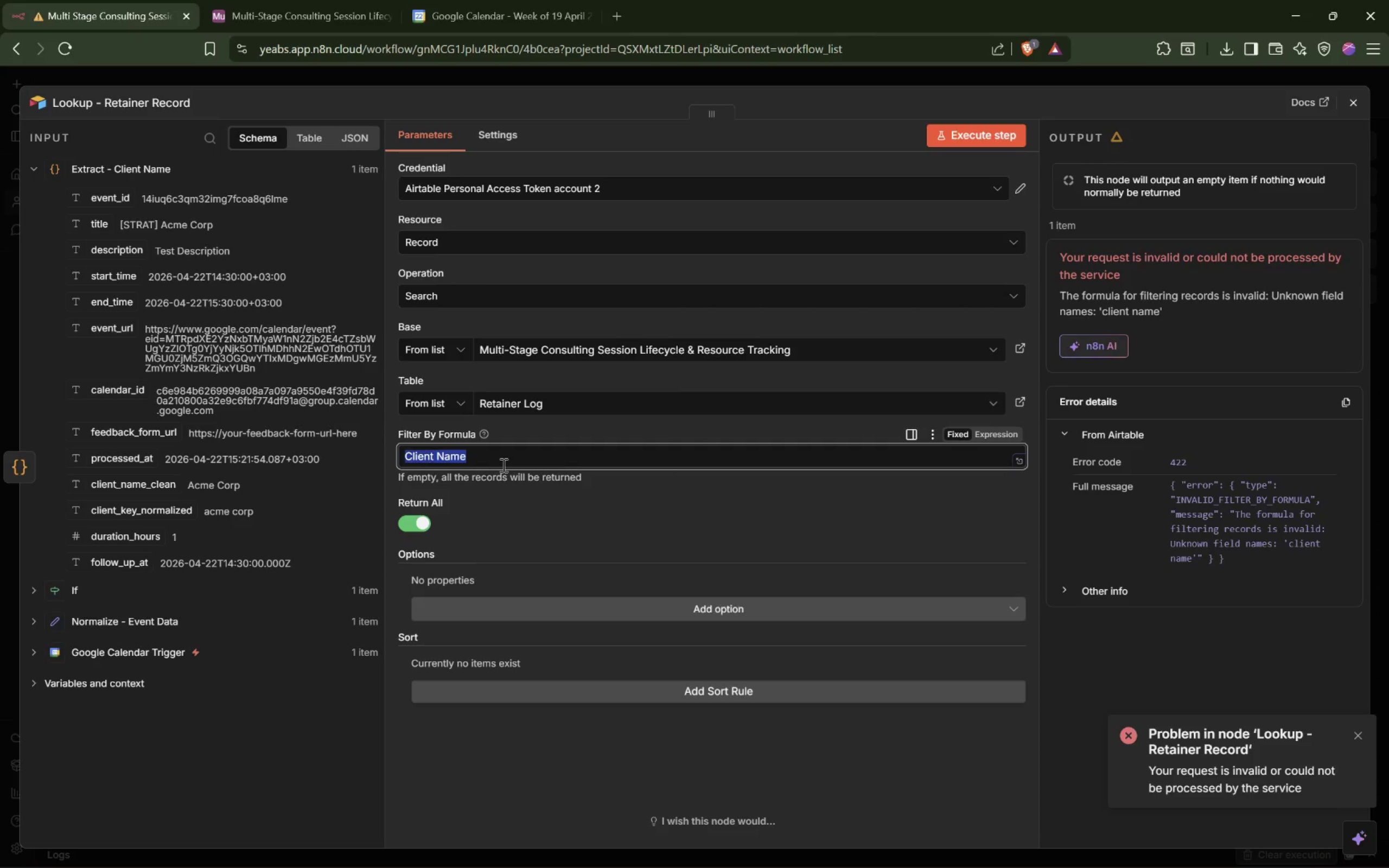 
triple_click([502, 465])
 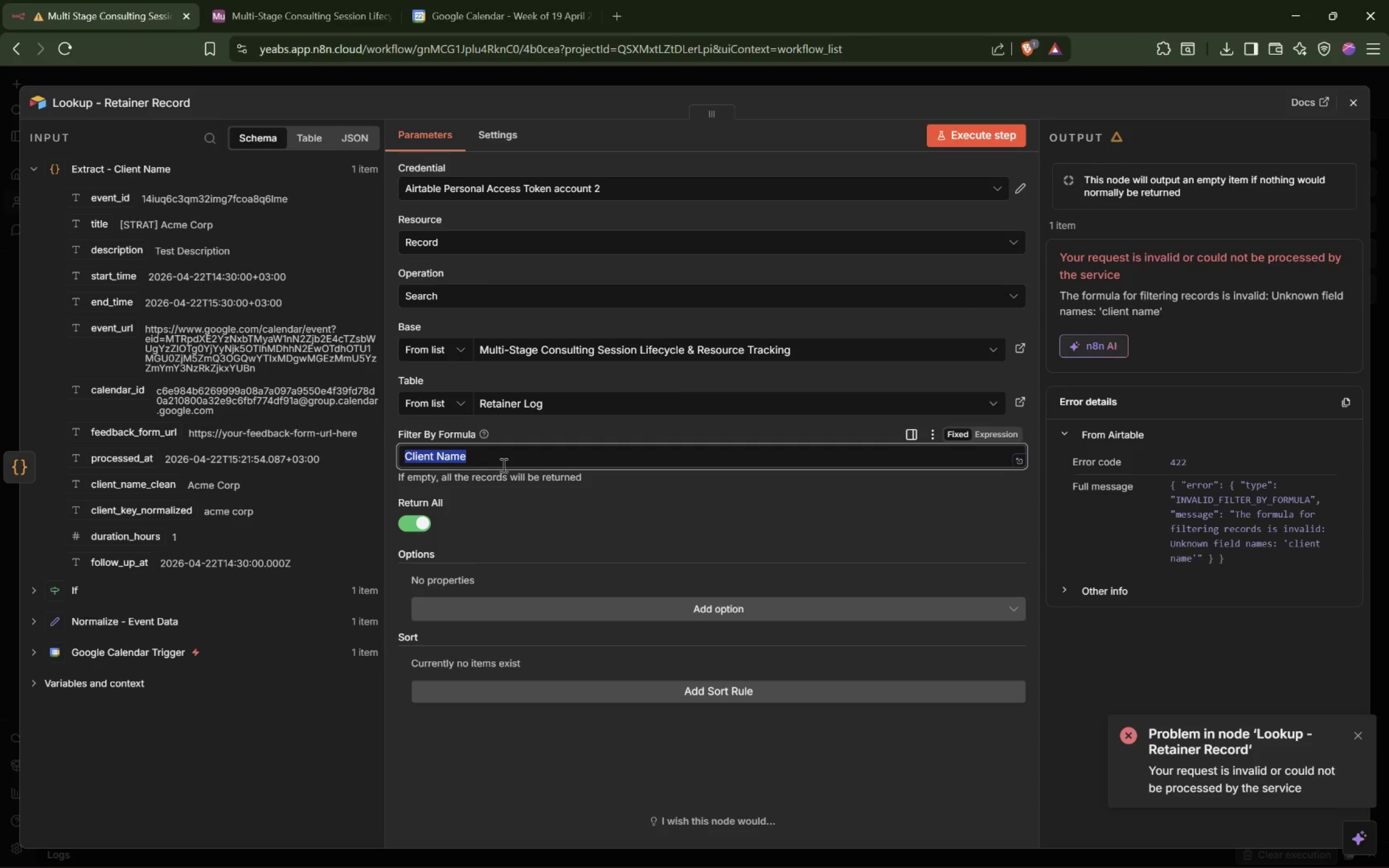 
key(Control+X)
 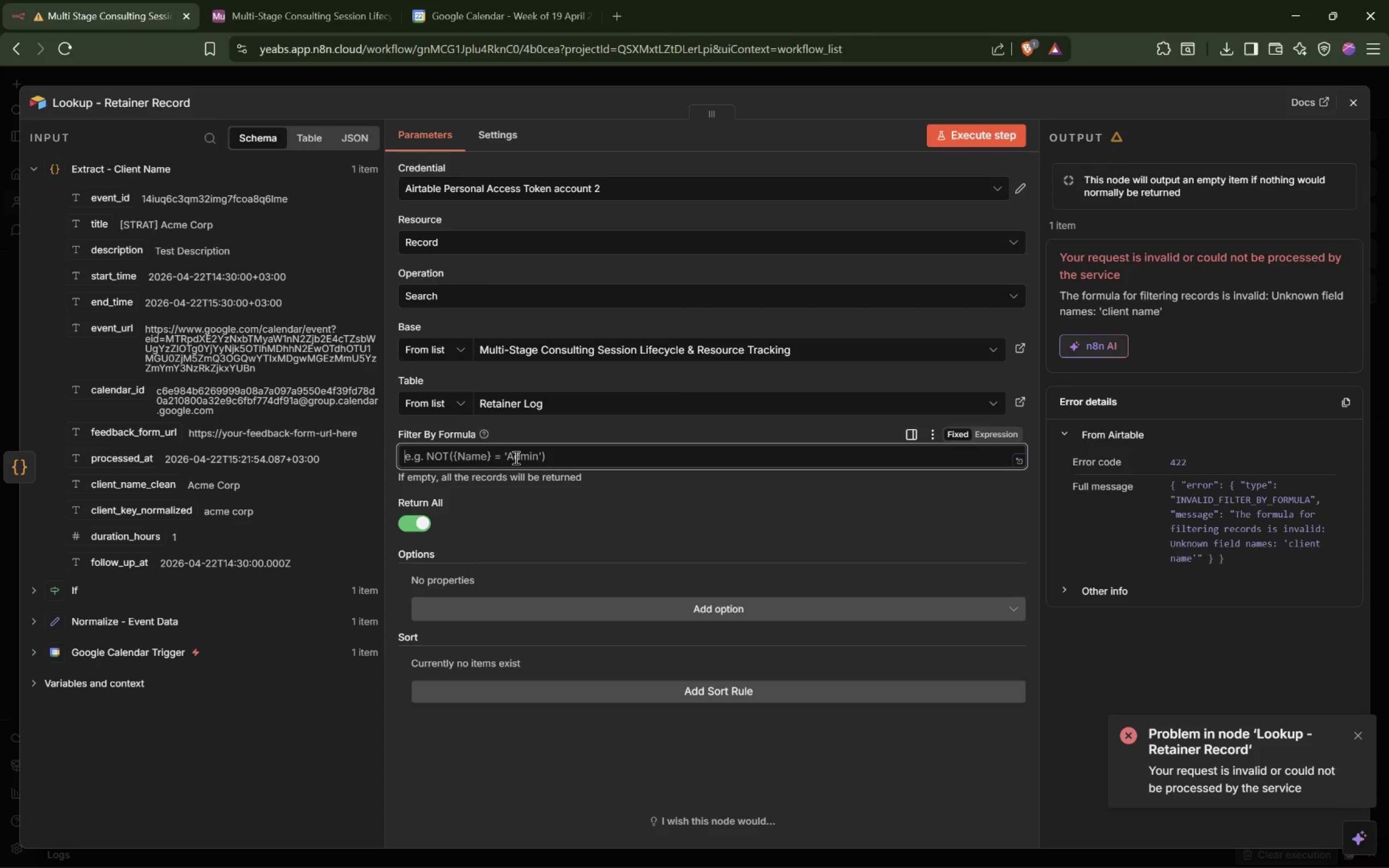 
key(Shift+BracketLeft)
 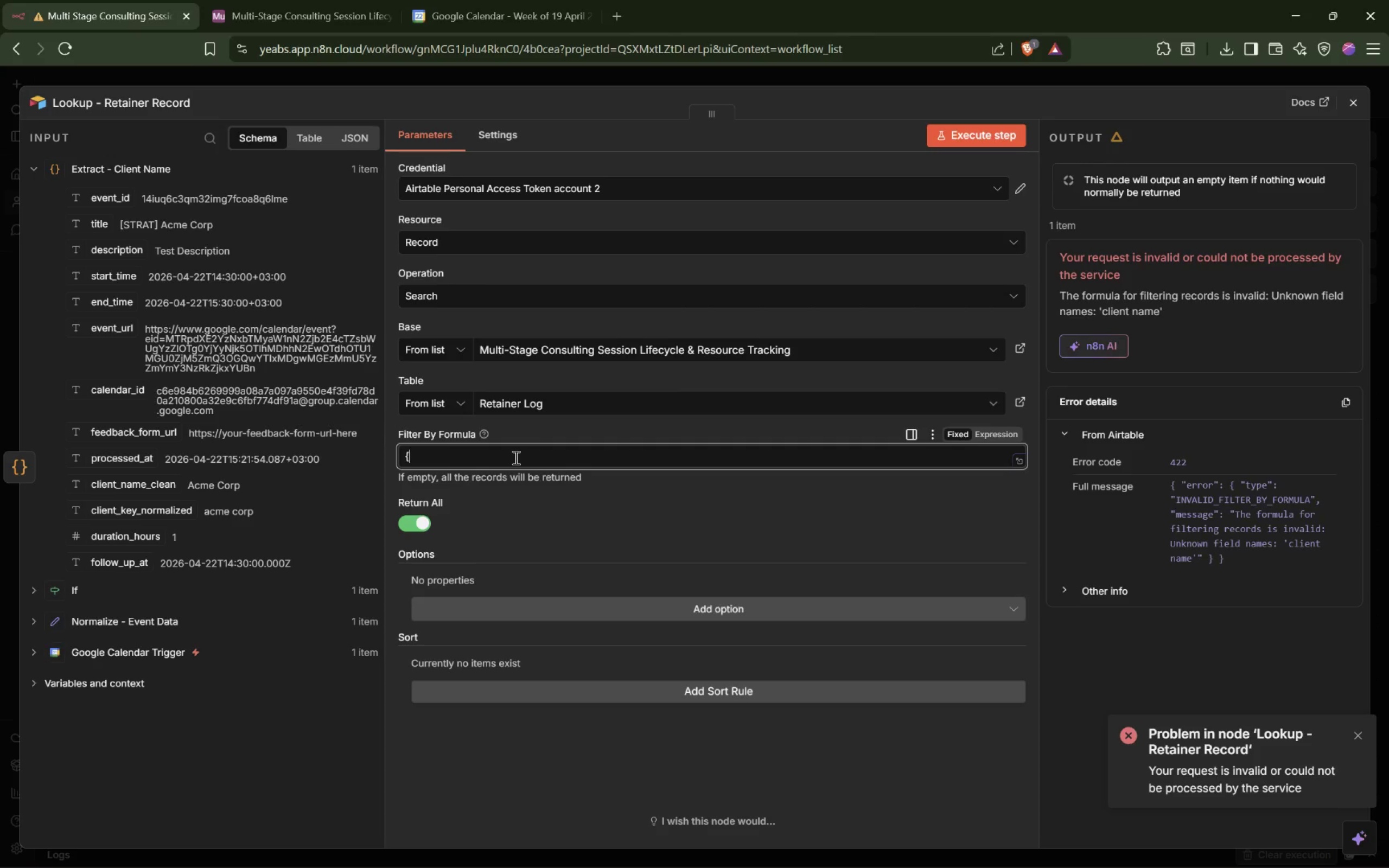 
key(Shift+BracketRight)
 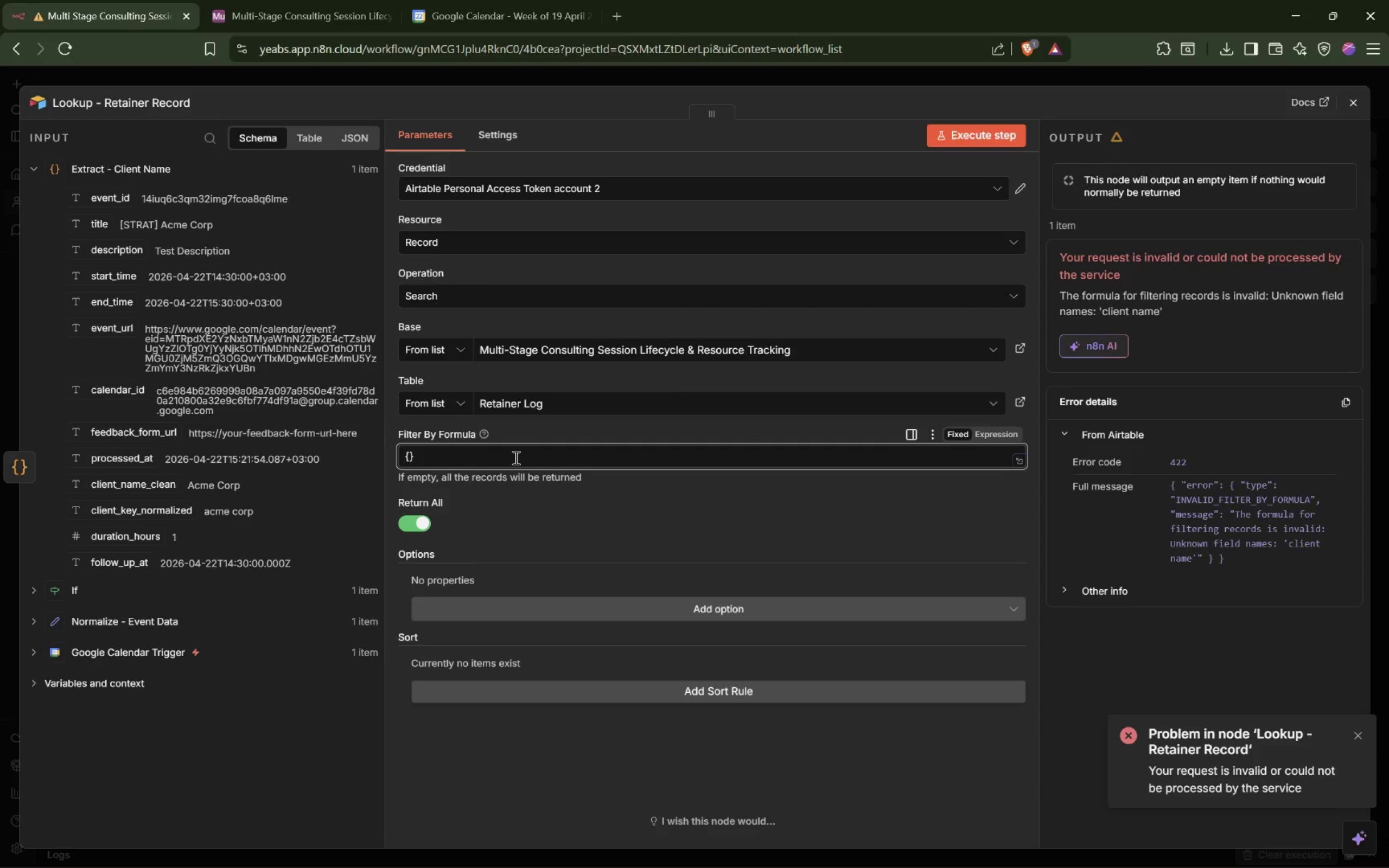 
key(ArrowLeft)
 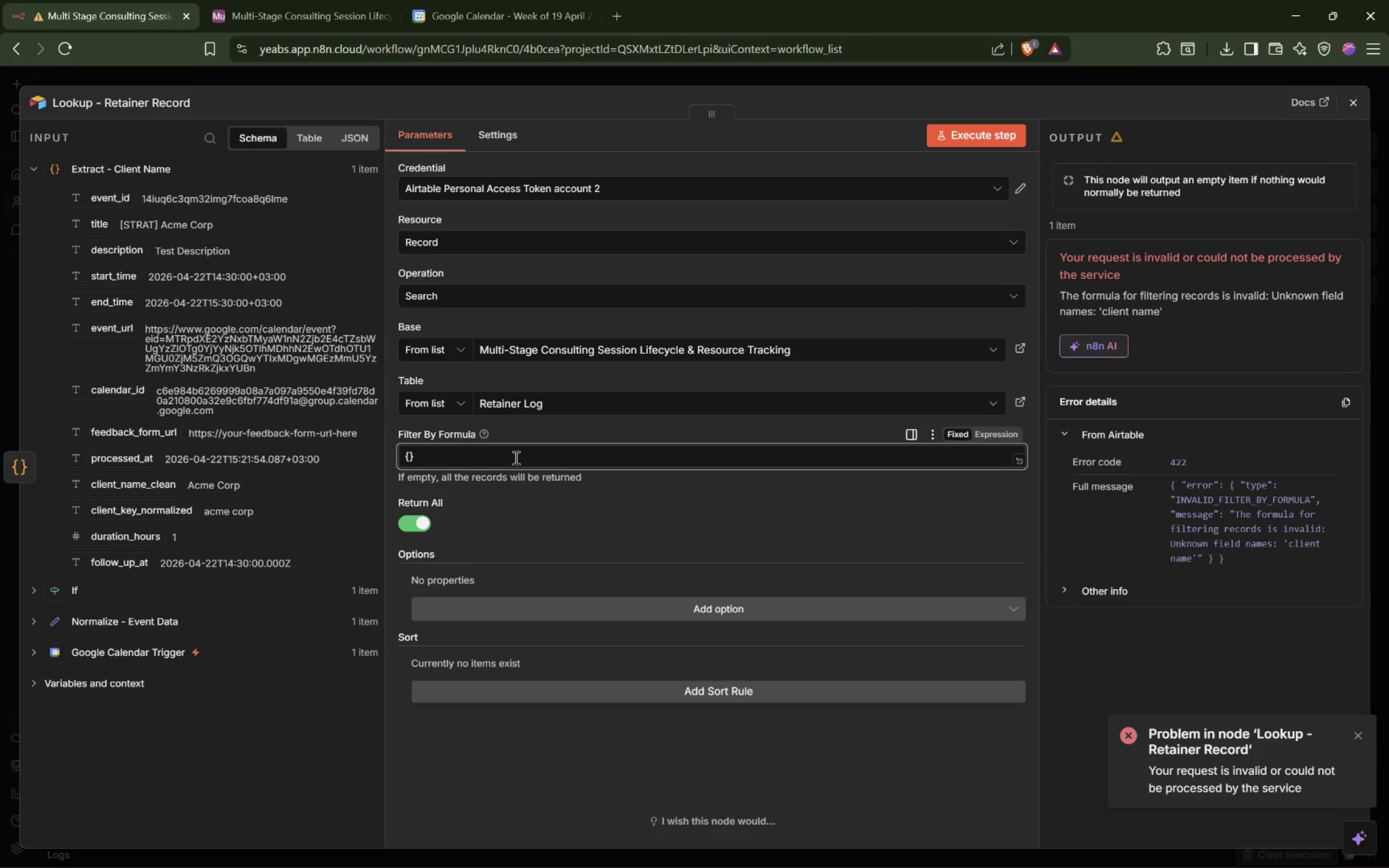 
key(Control+V)
 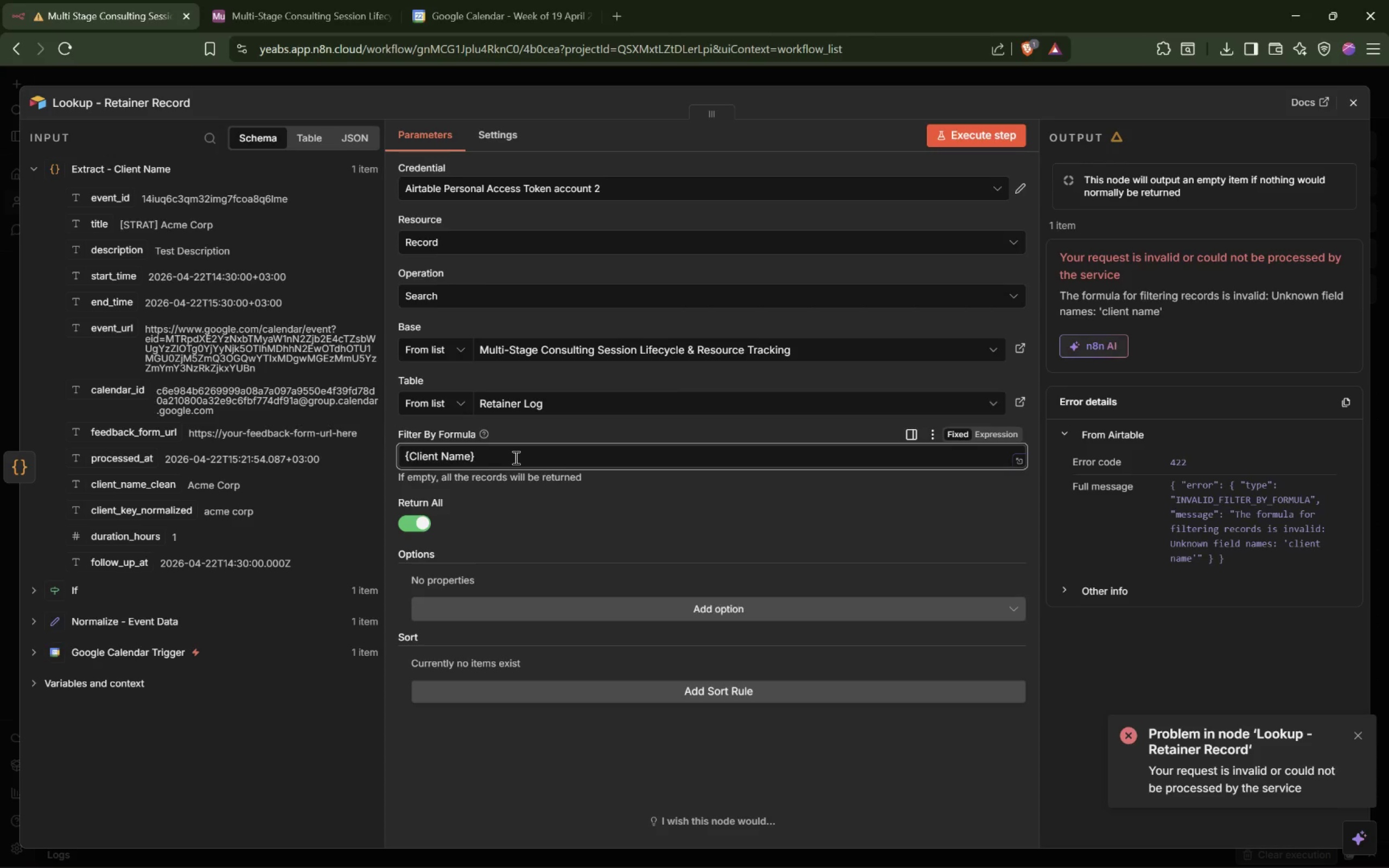 
key(ArrowRight)
 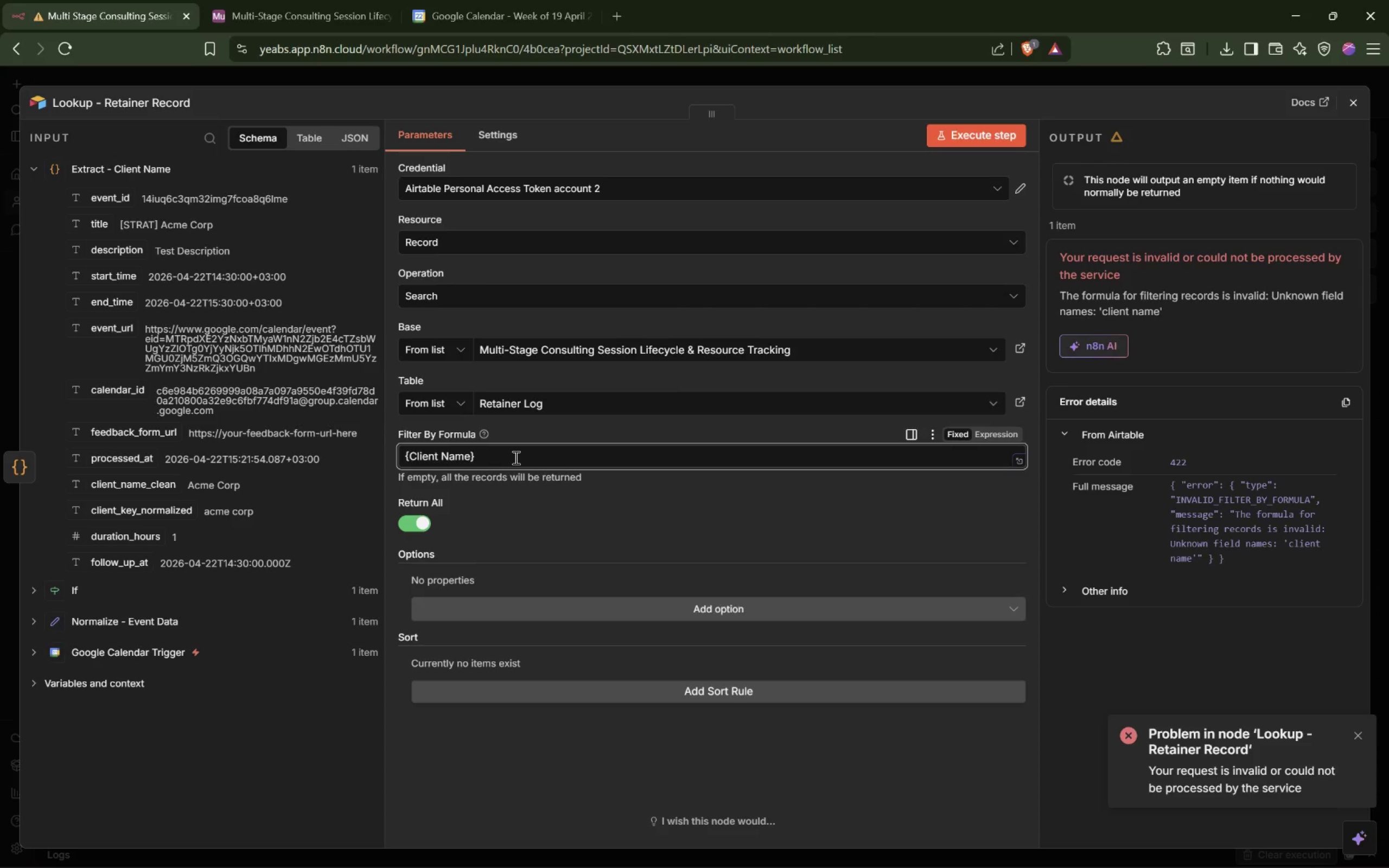 
key(Equal)
 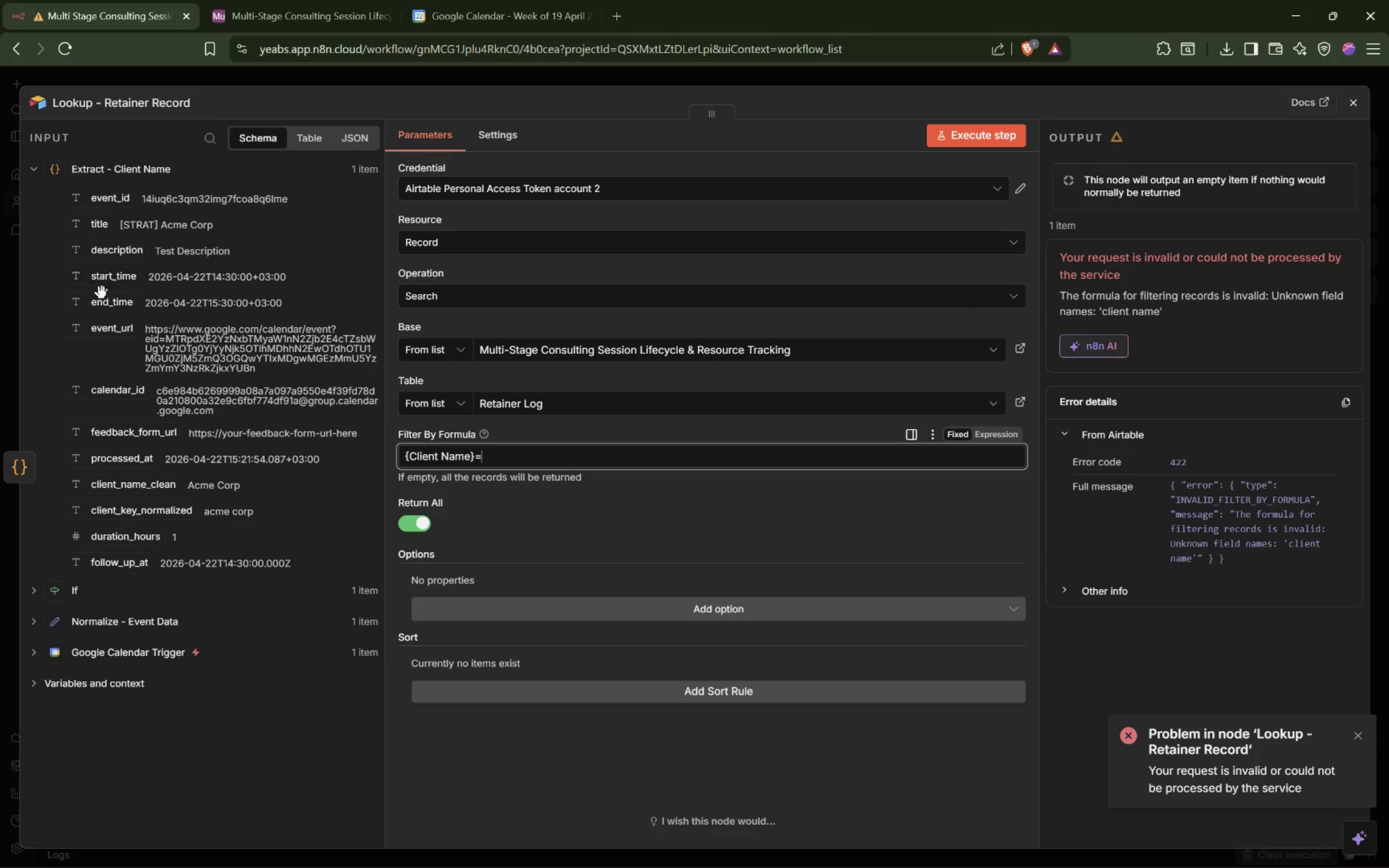 
wait(25.21)
 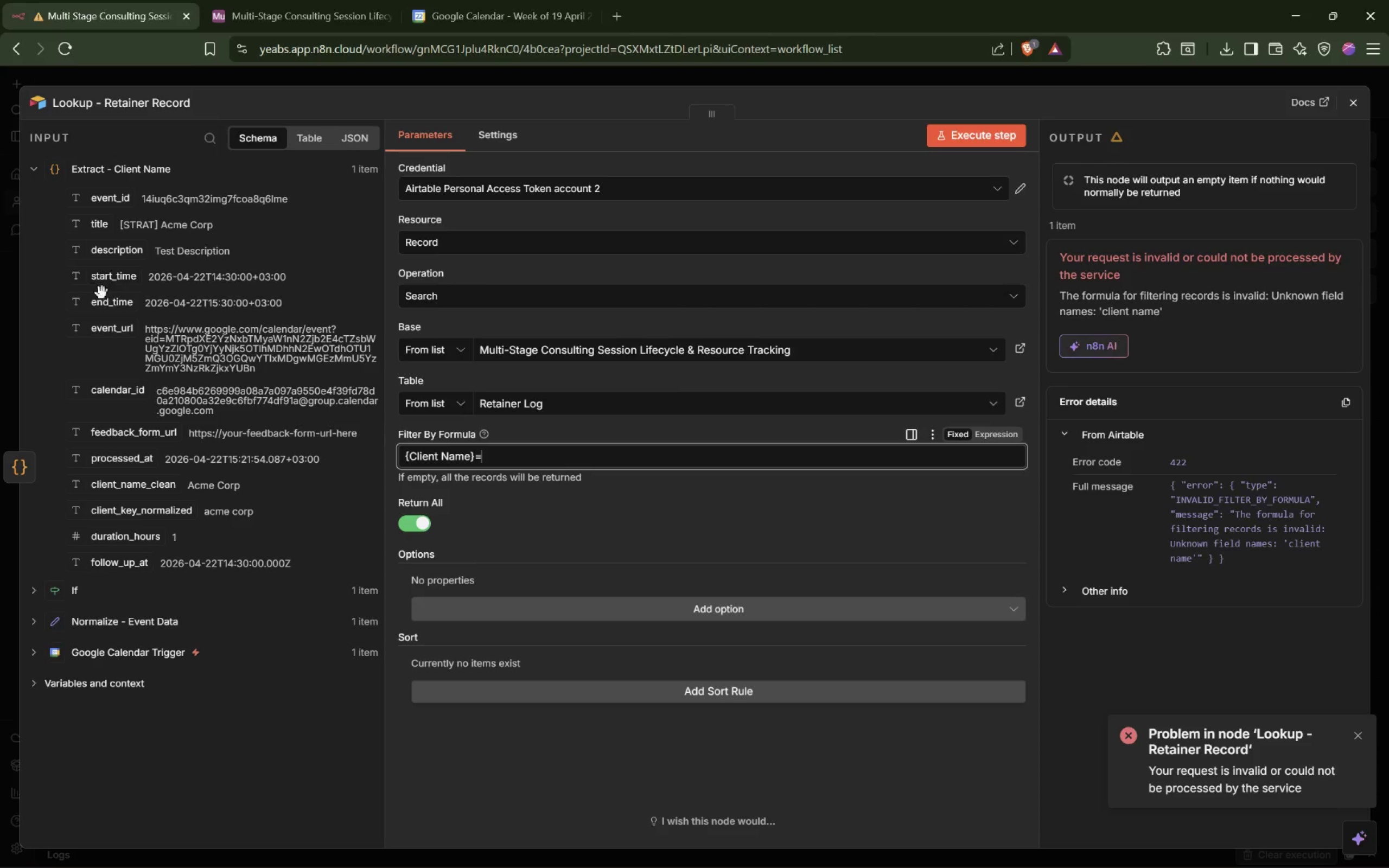 
double_click([157, 349])
 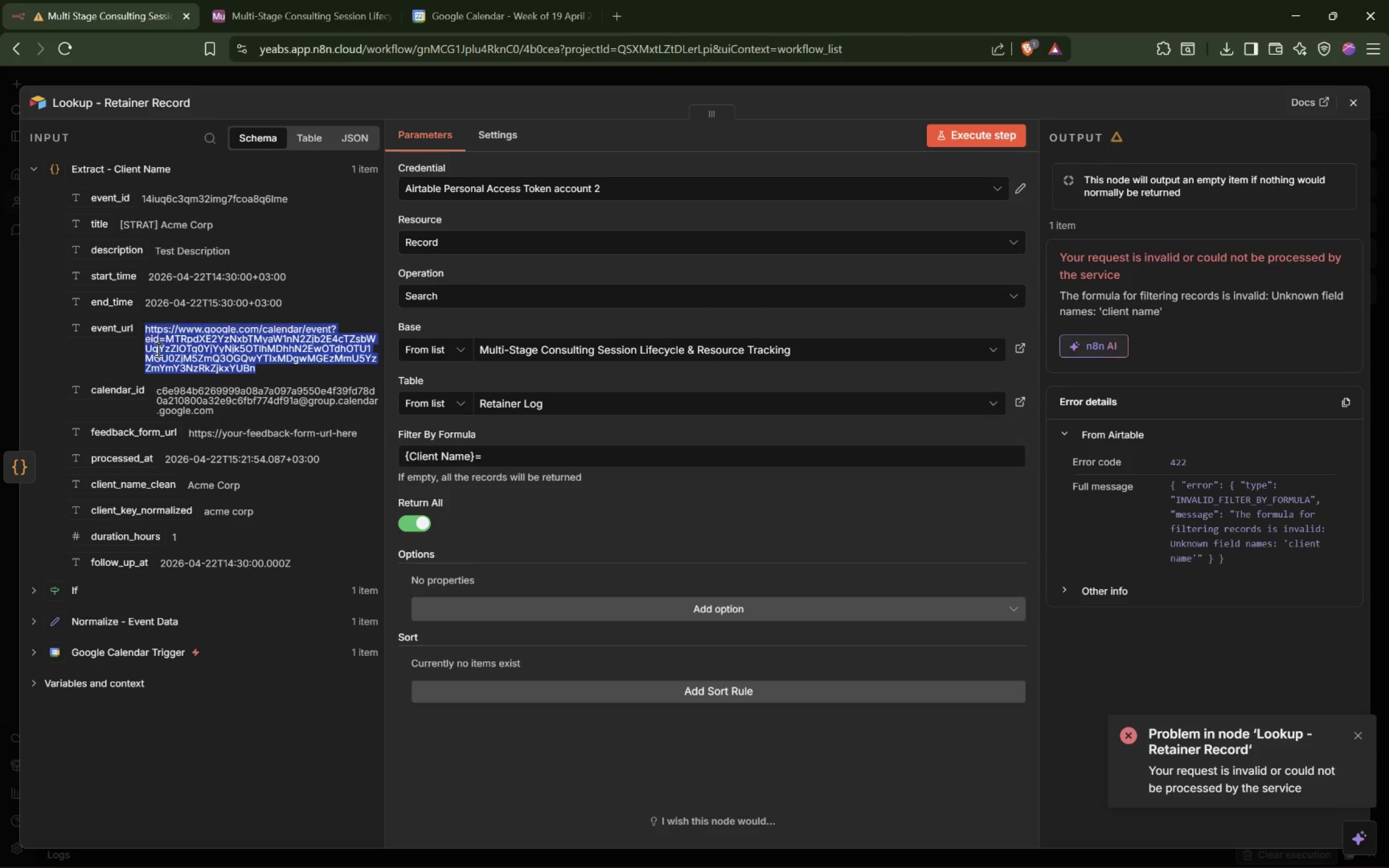 
triple_click([157, 349])
 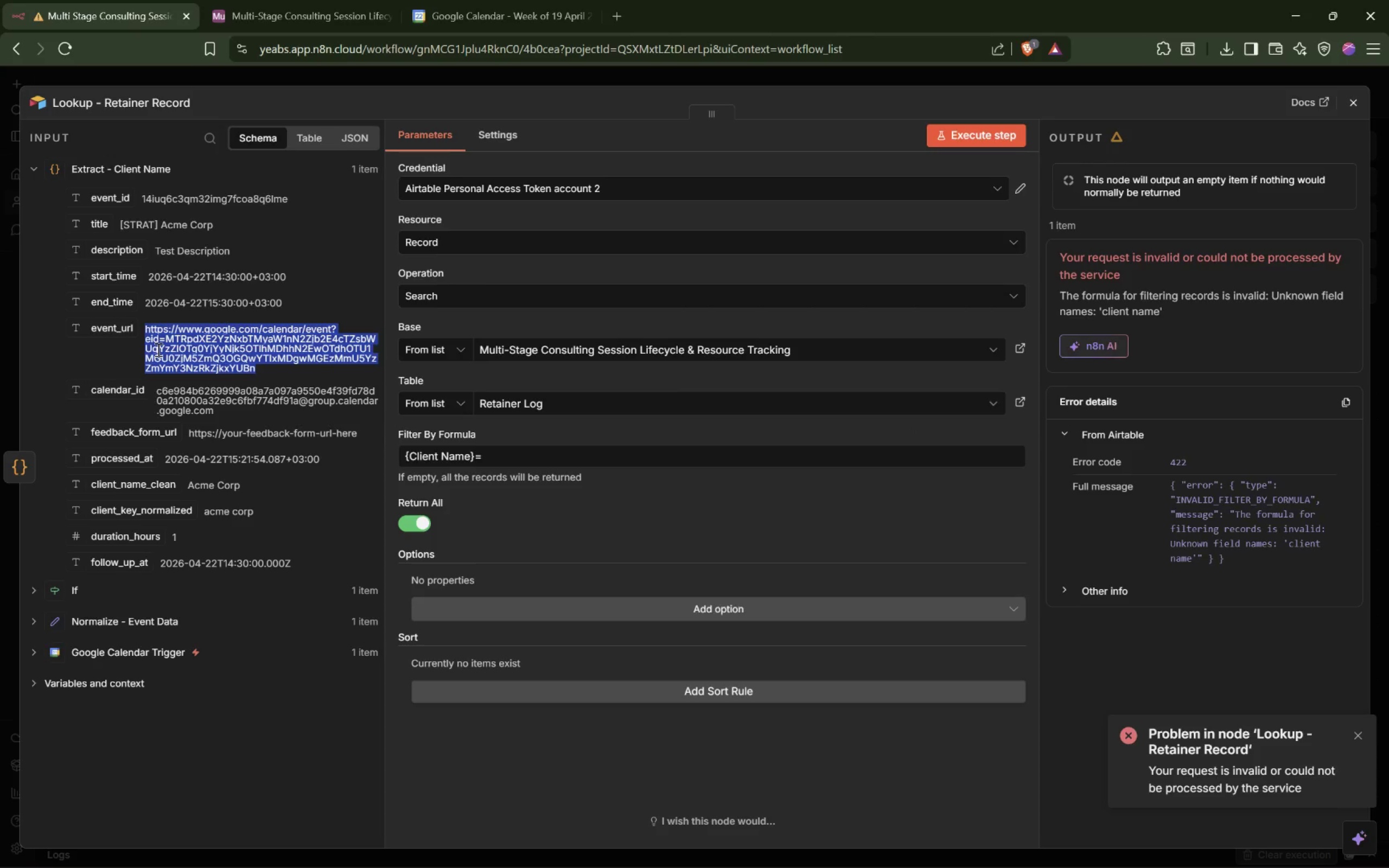 
left_click([157, 349])
 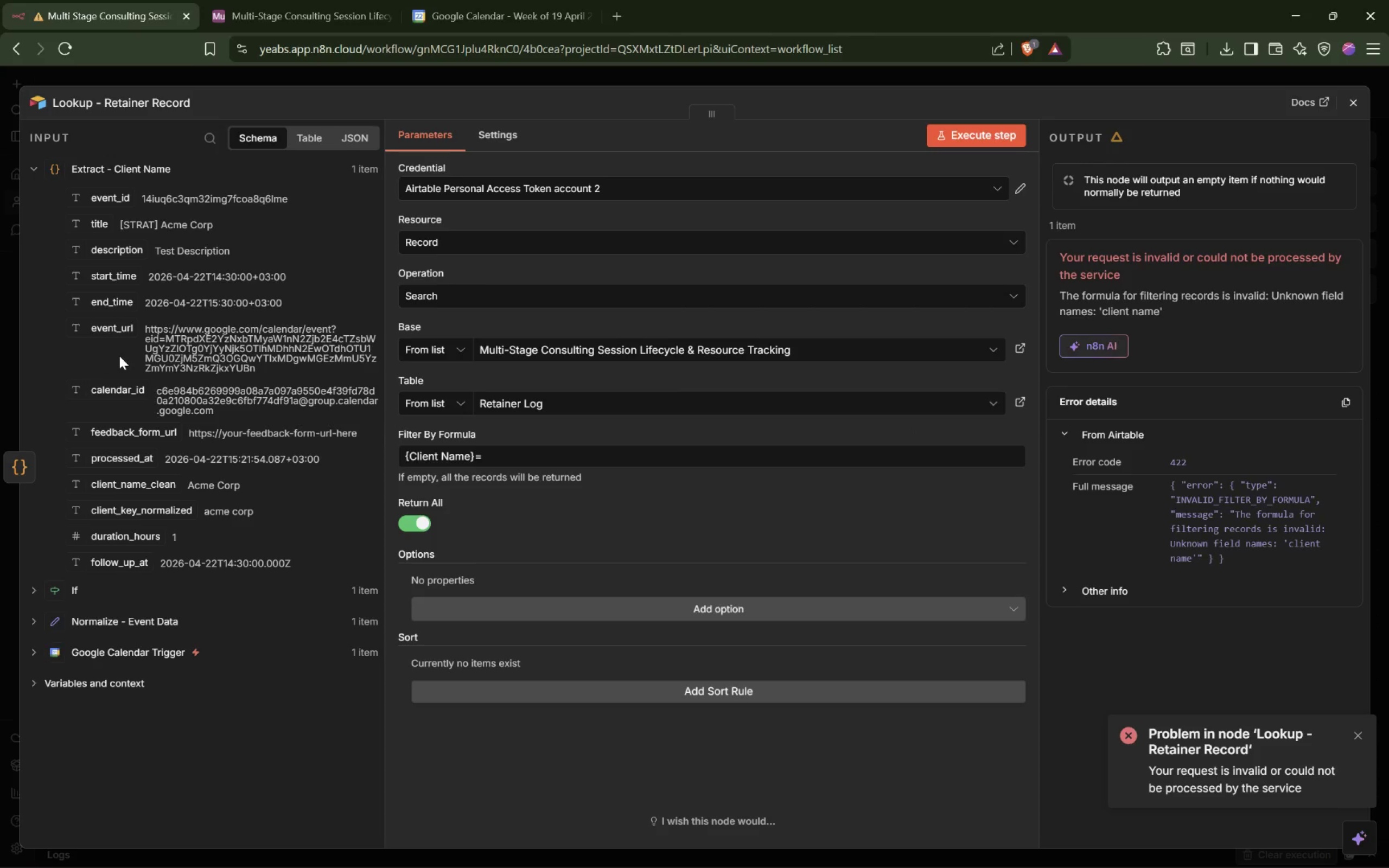 
wait(23.97)
 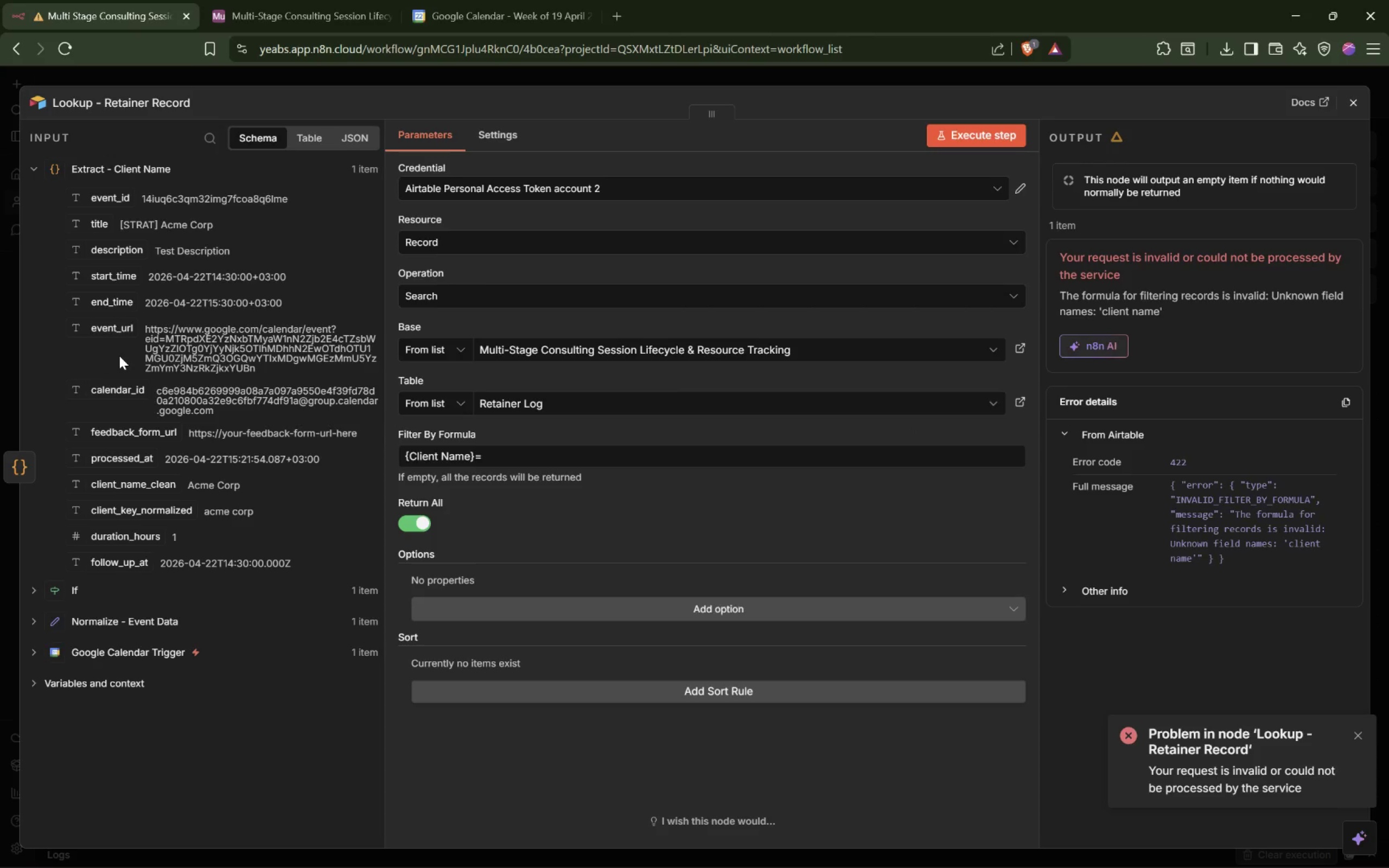 
left_click([509, 452])
 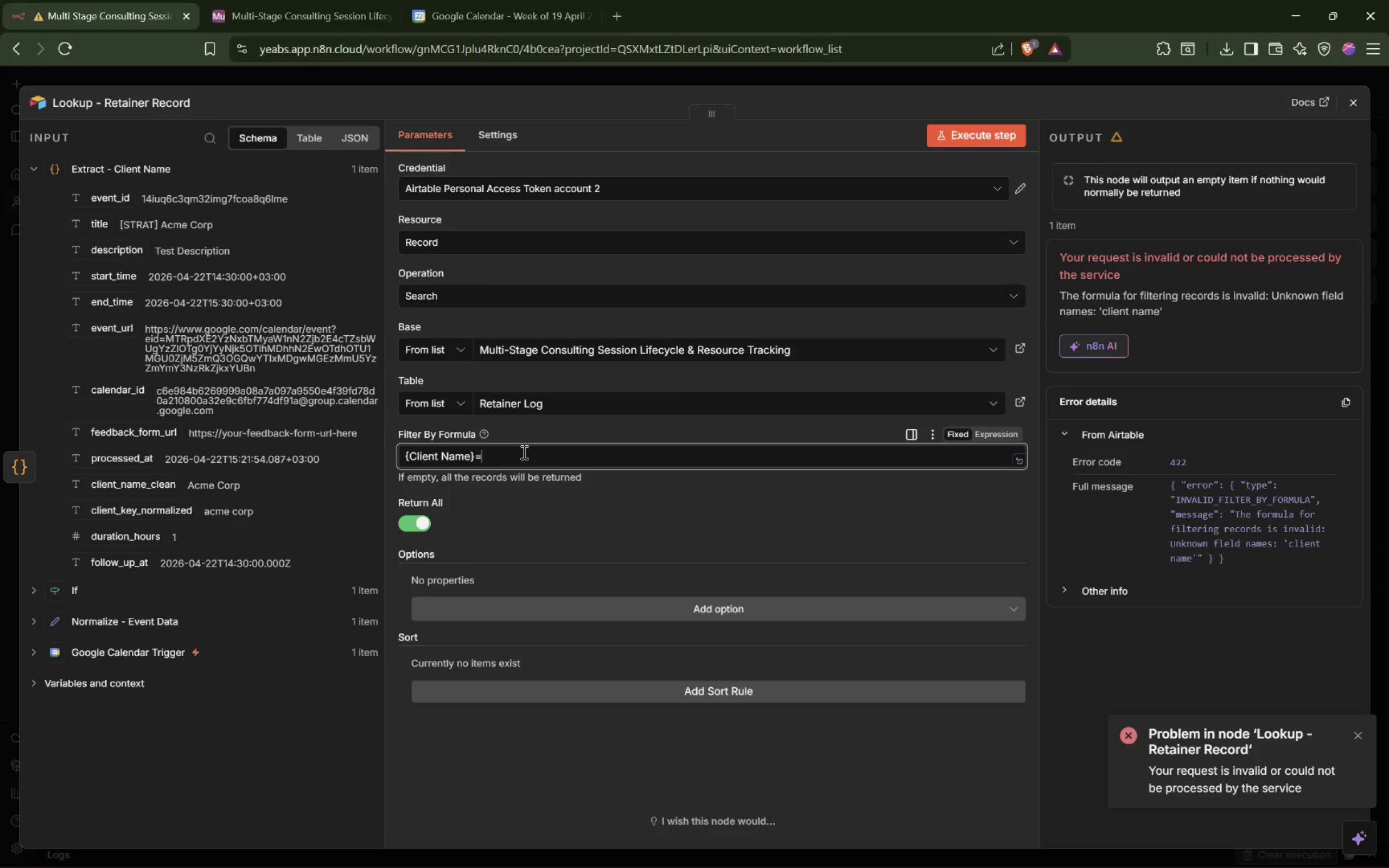 
key(Quote)
 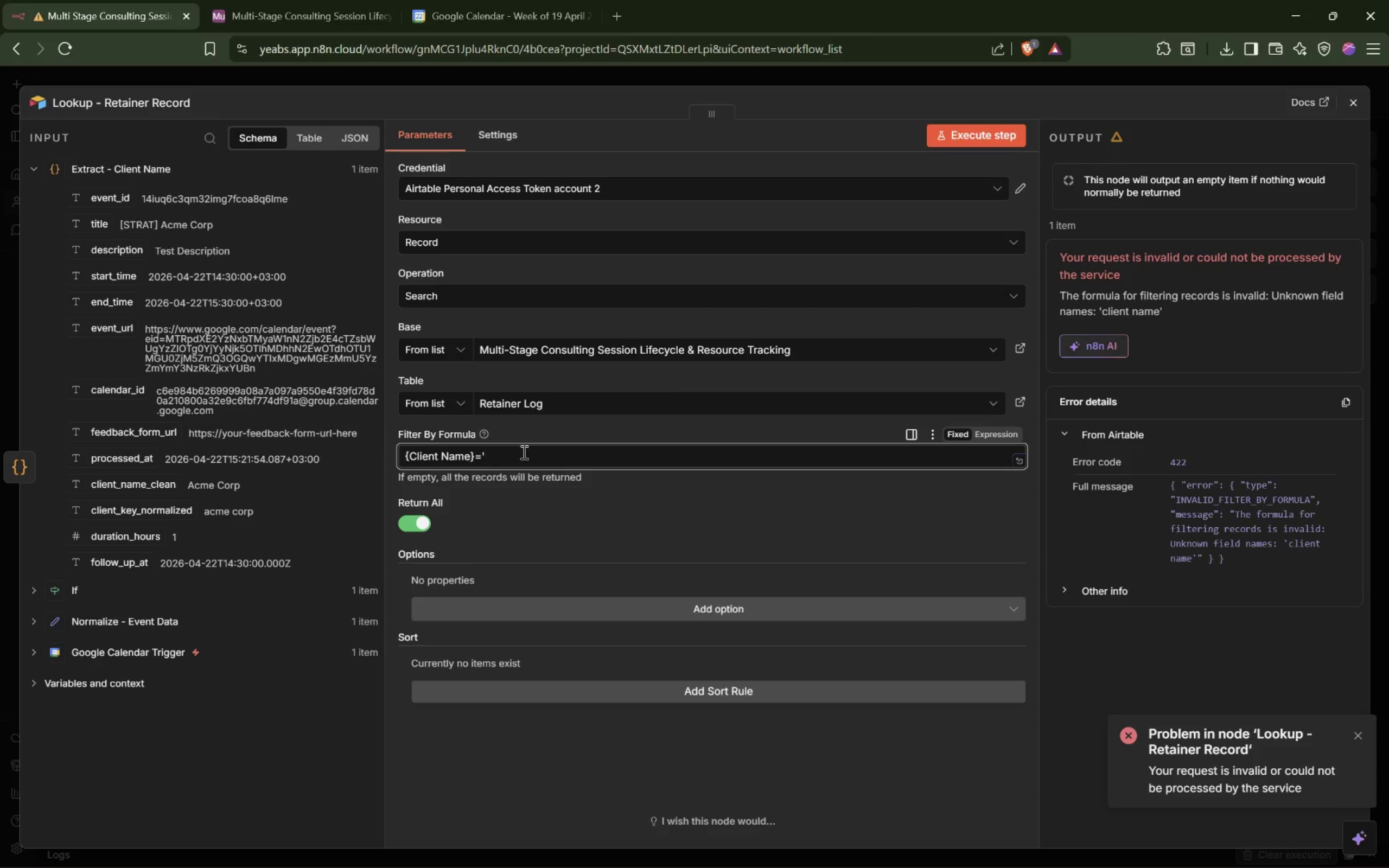 
key(Quote)
 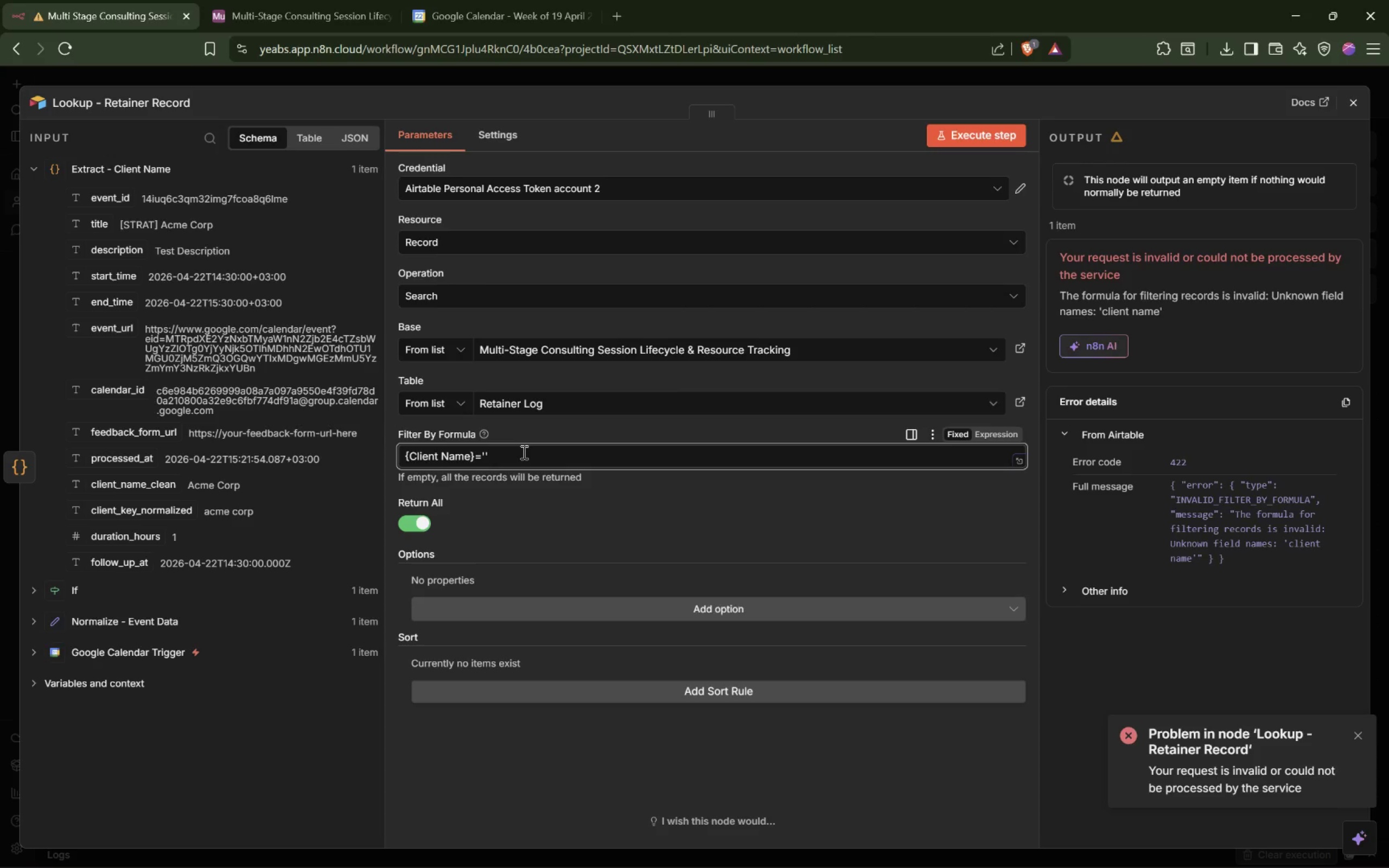 
key(ArrowLeft)
 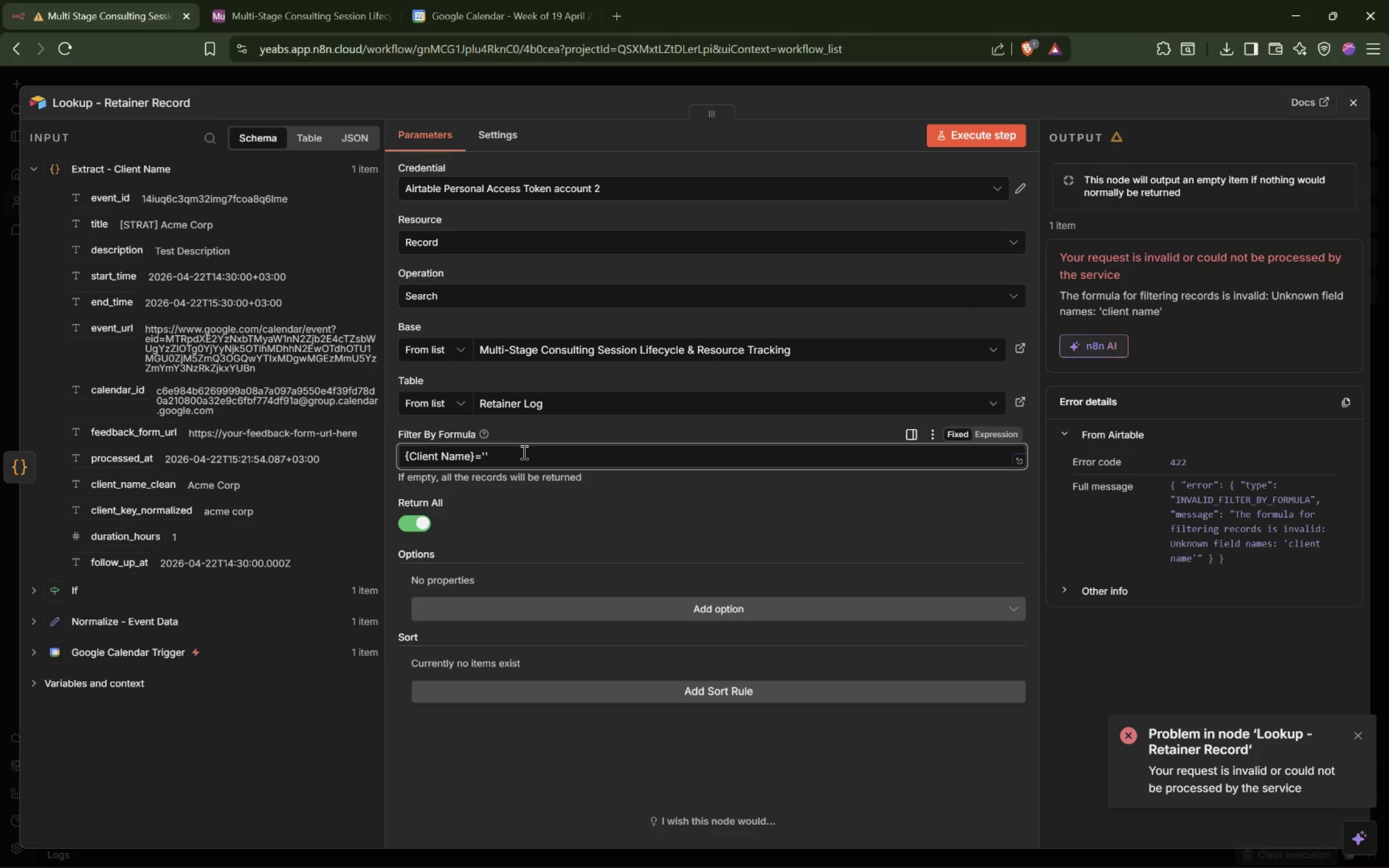 
type(acme corp)
 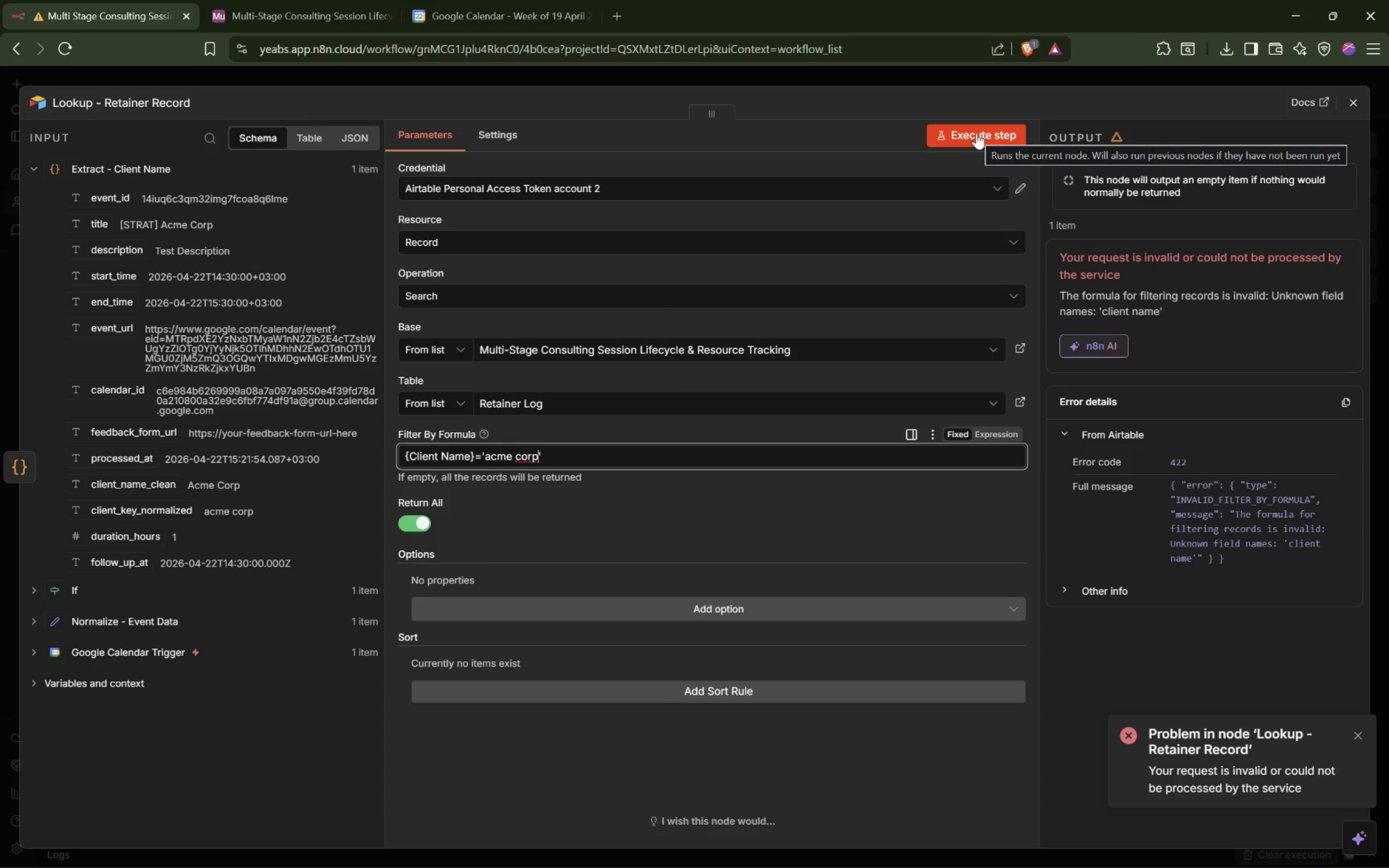 
left_click([977, 133])
 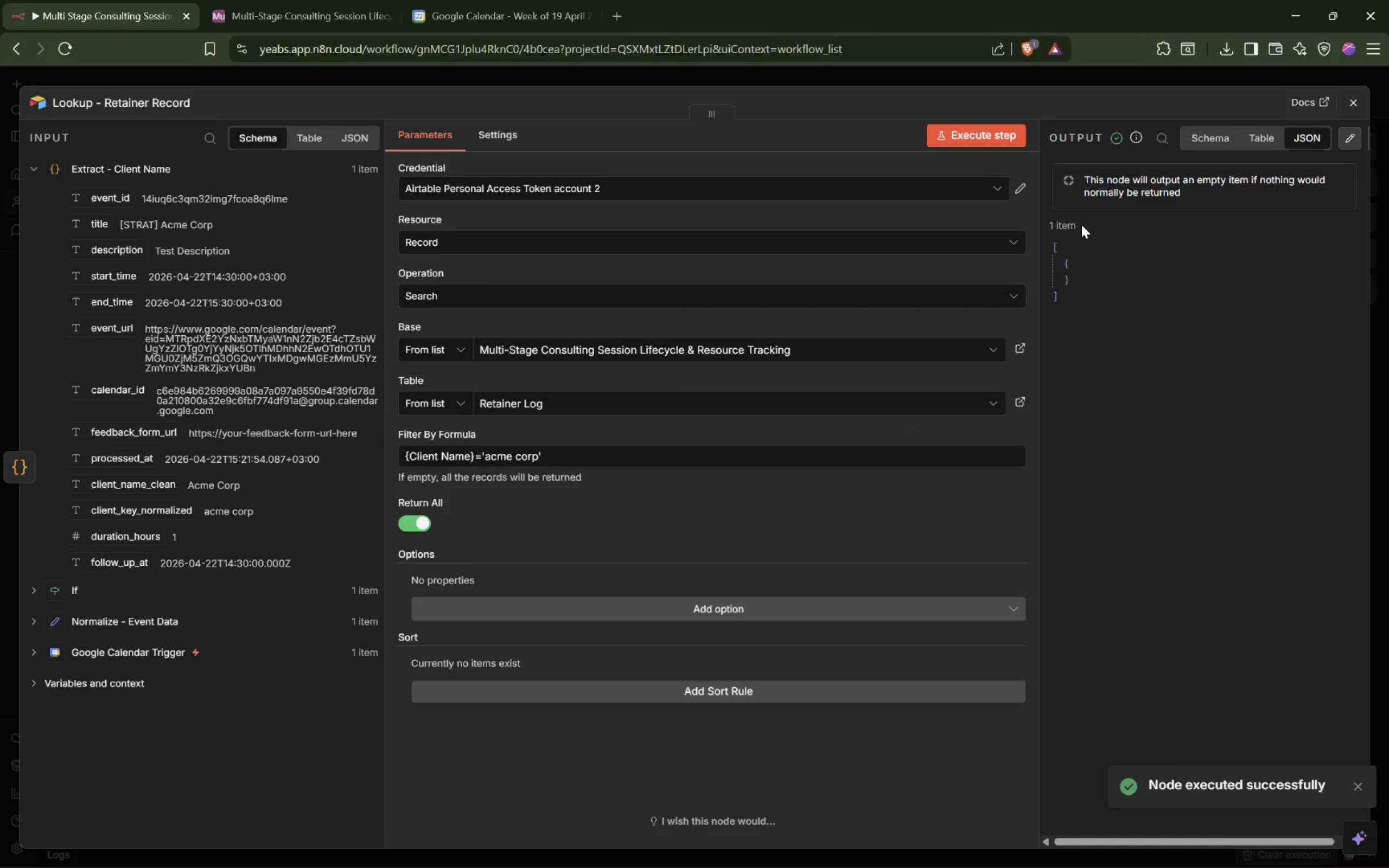 
wait(6.11)
 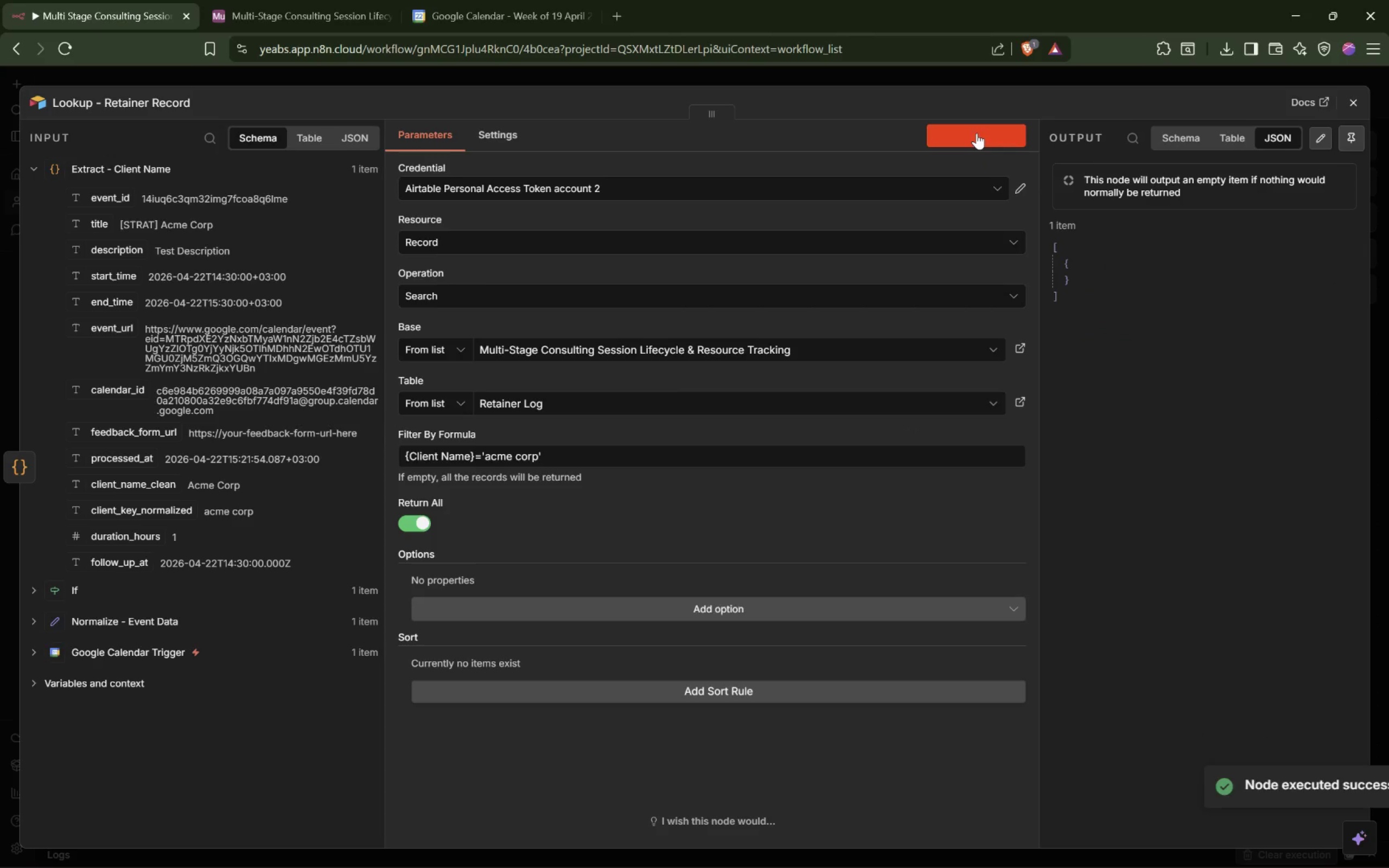 
left_click([426, 526])
 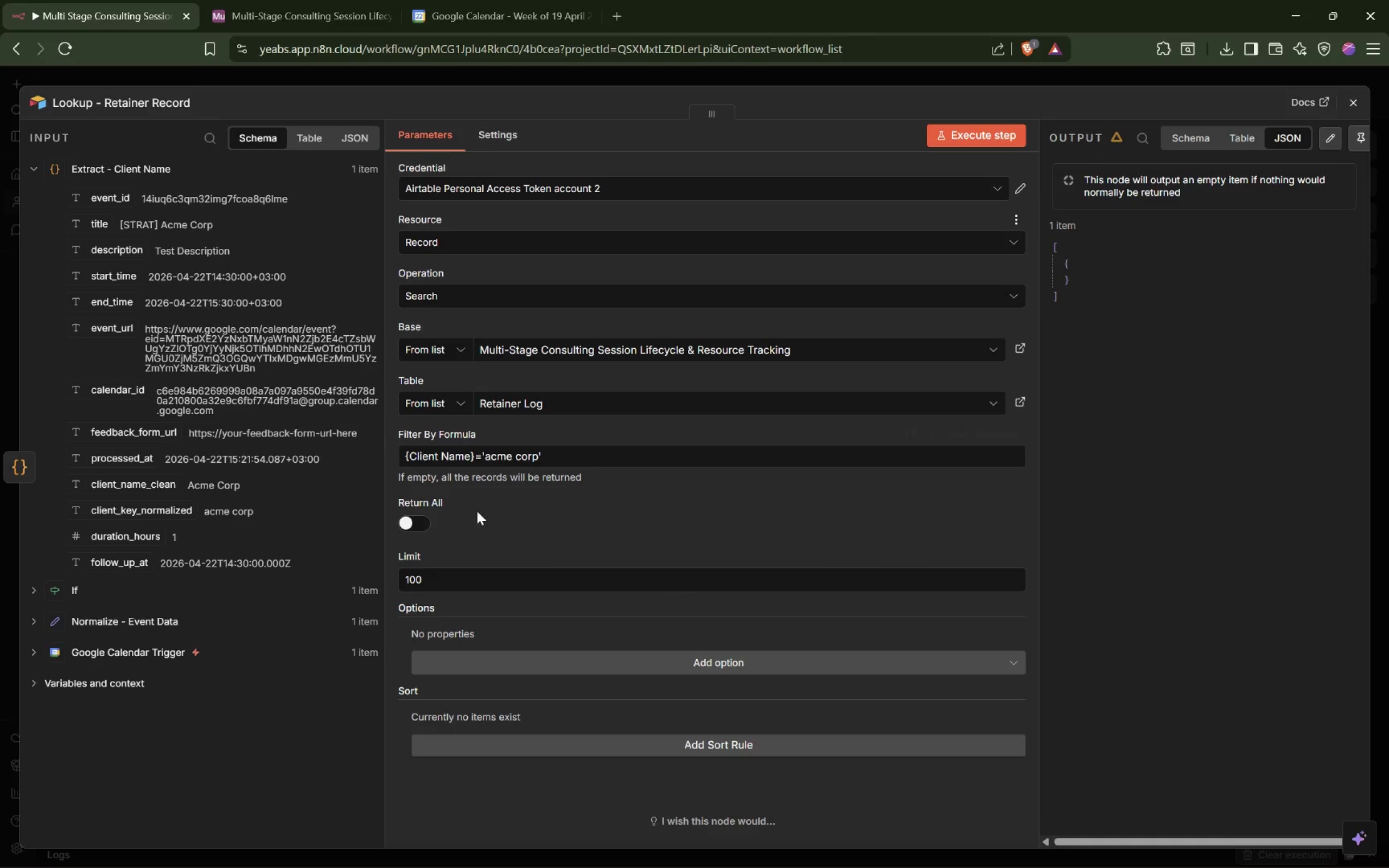 
left_click([435, 583])
 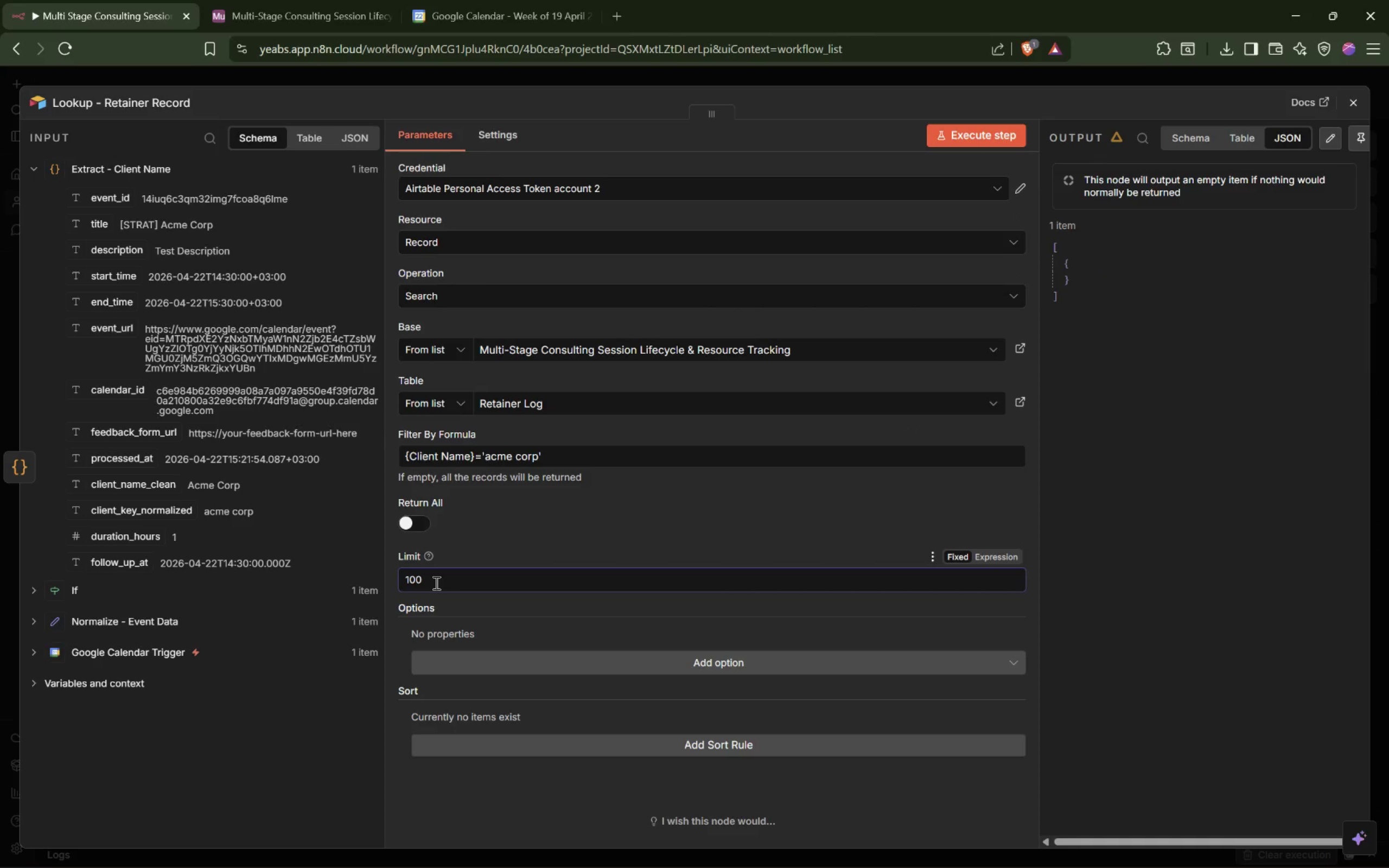 
key(Backspace)
 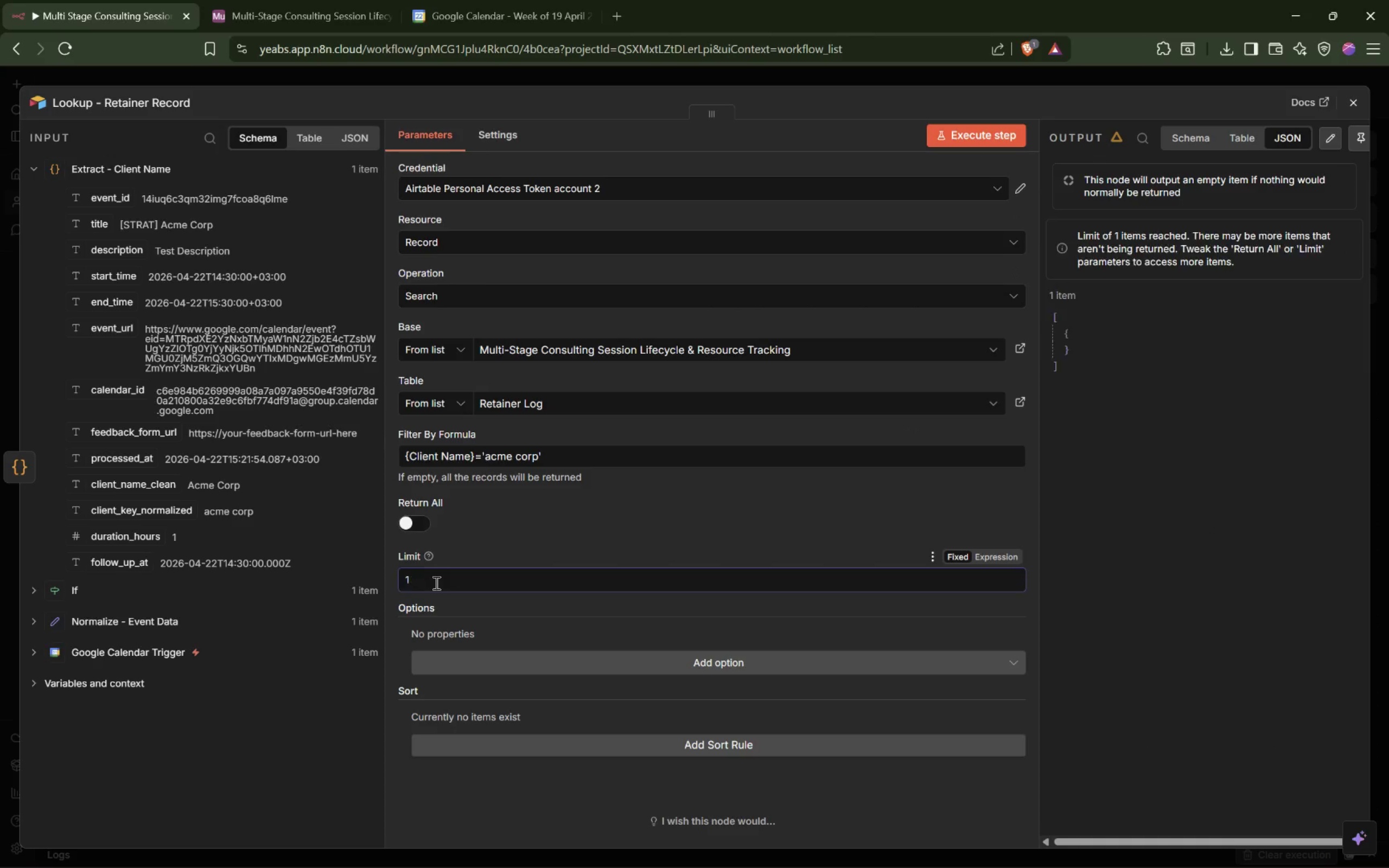 
key(Backspace)
 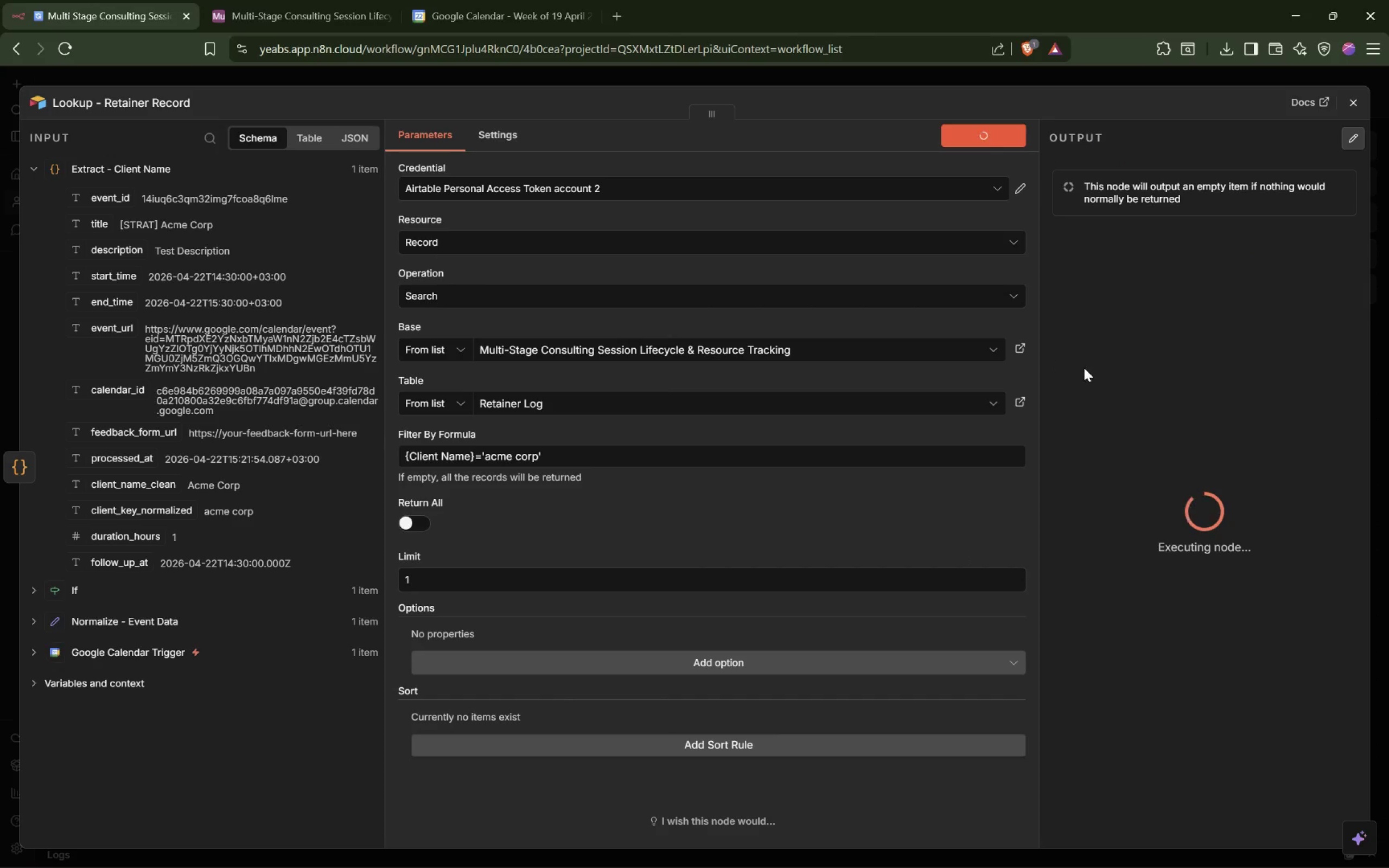 
left_click_drag(start_coordinate=[1074, 357], to_coordinate=[1066, 323])
 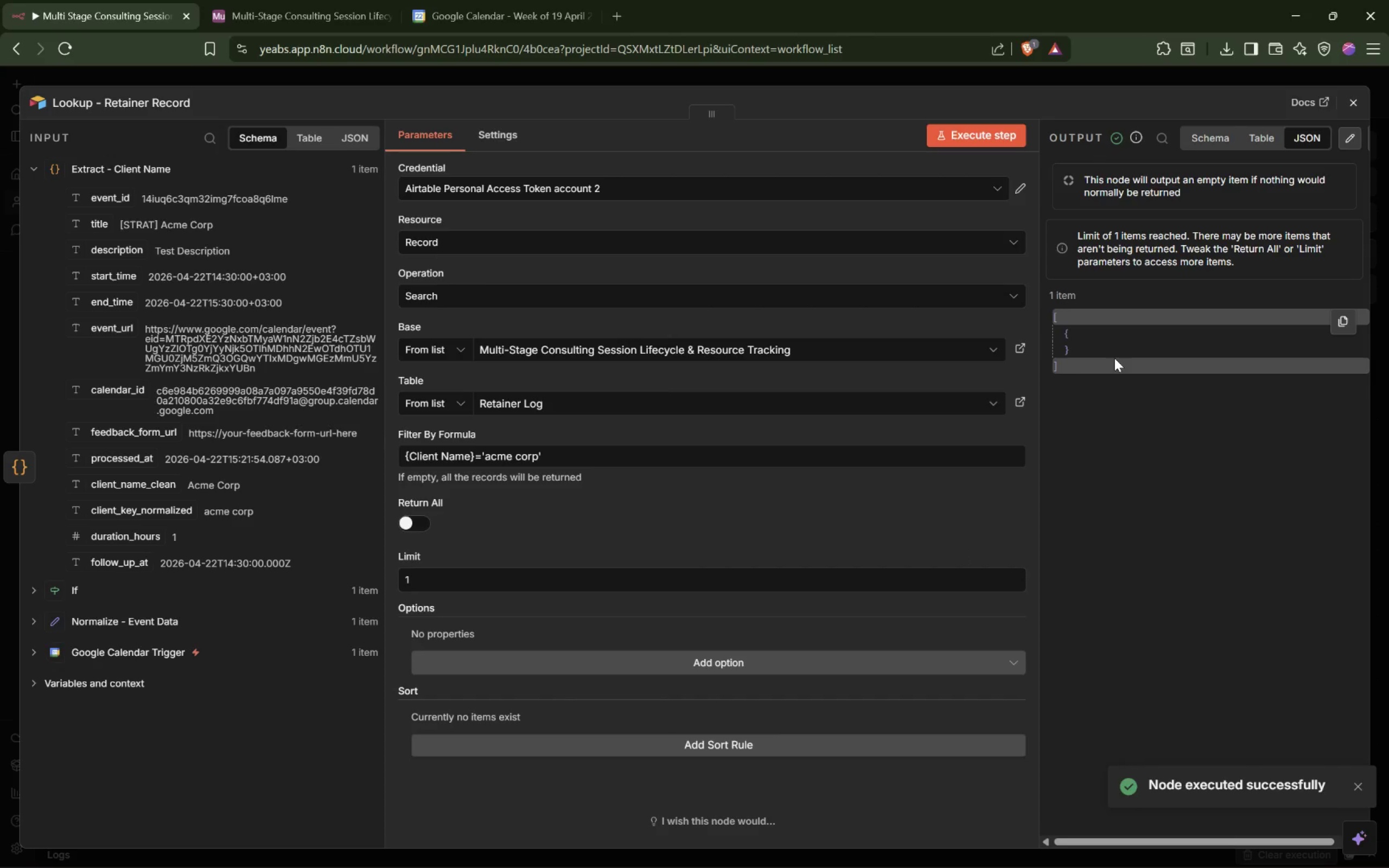 
left_click([1114, 358])
 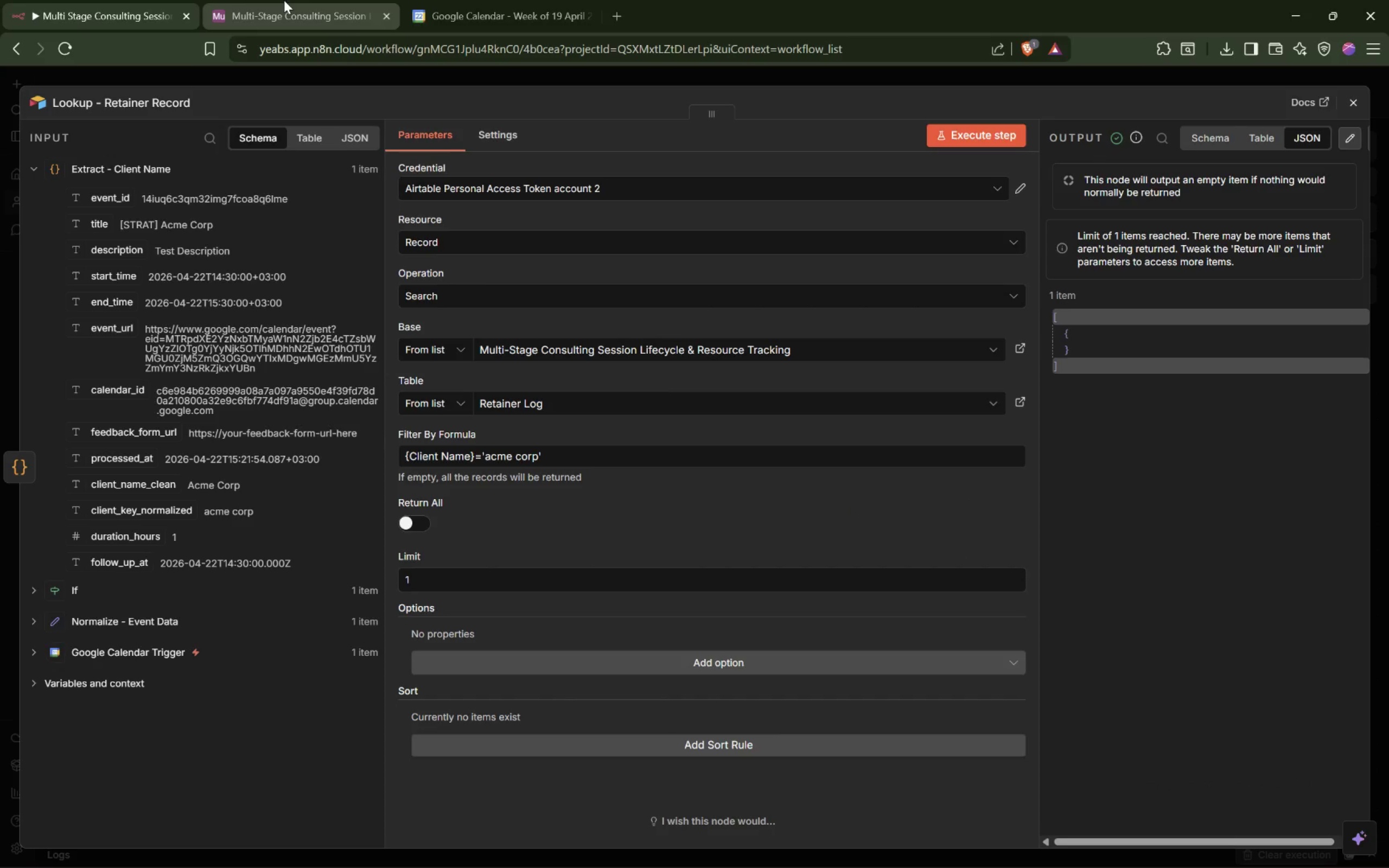 
wait(5.07)
 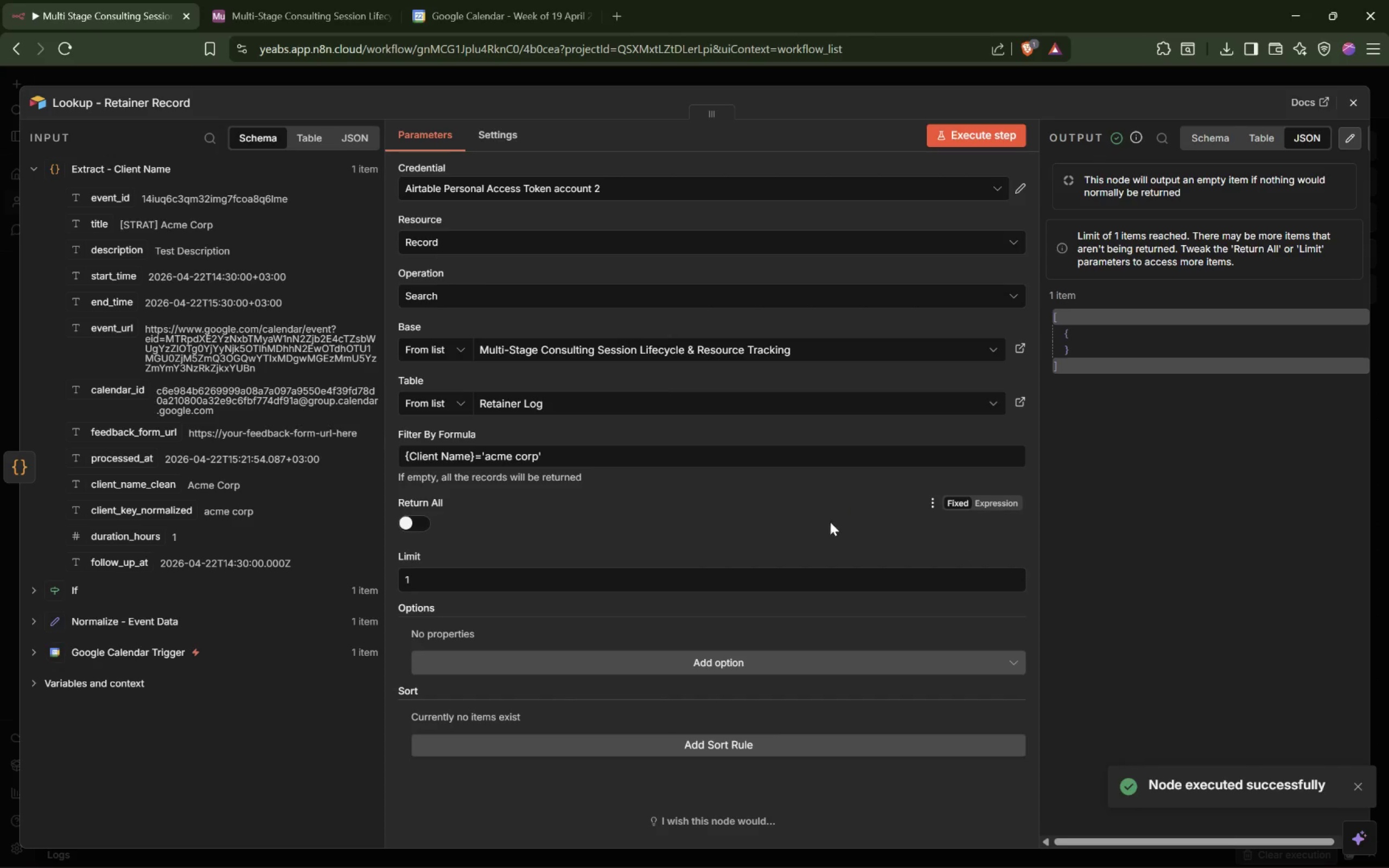 
left_click([465, 459])
 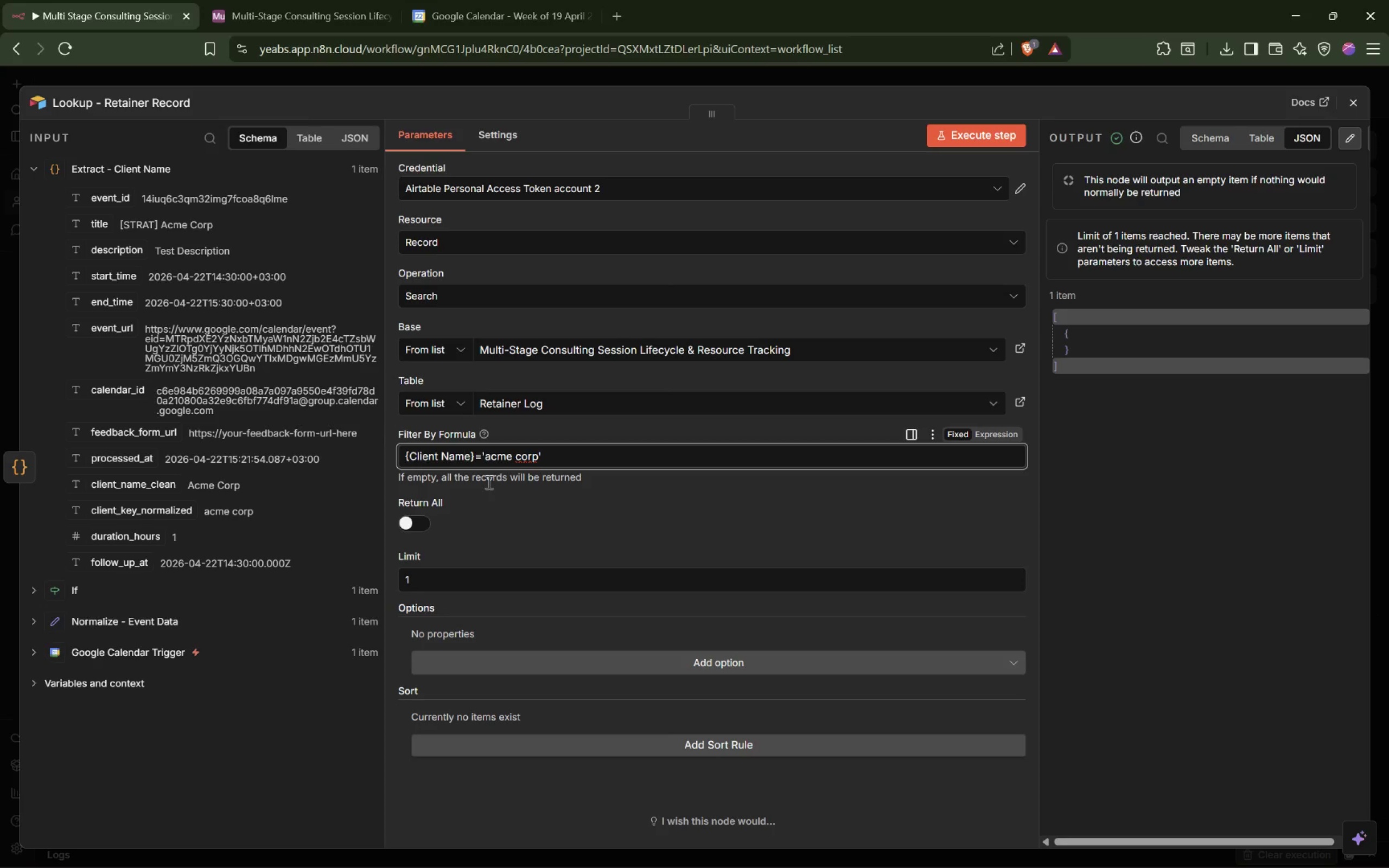 
key(E)
 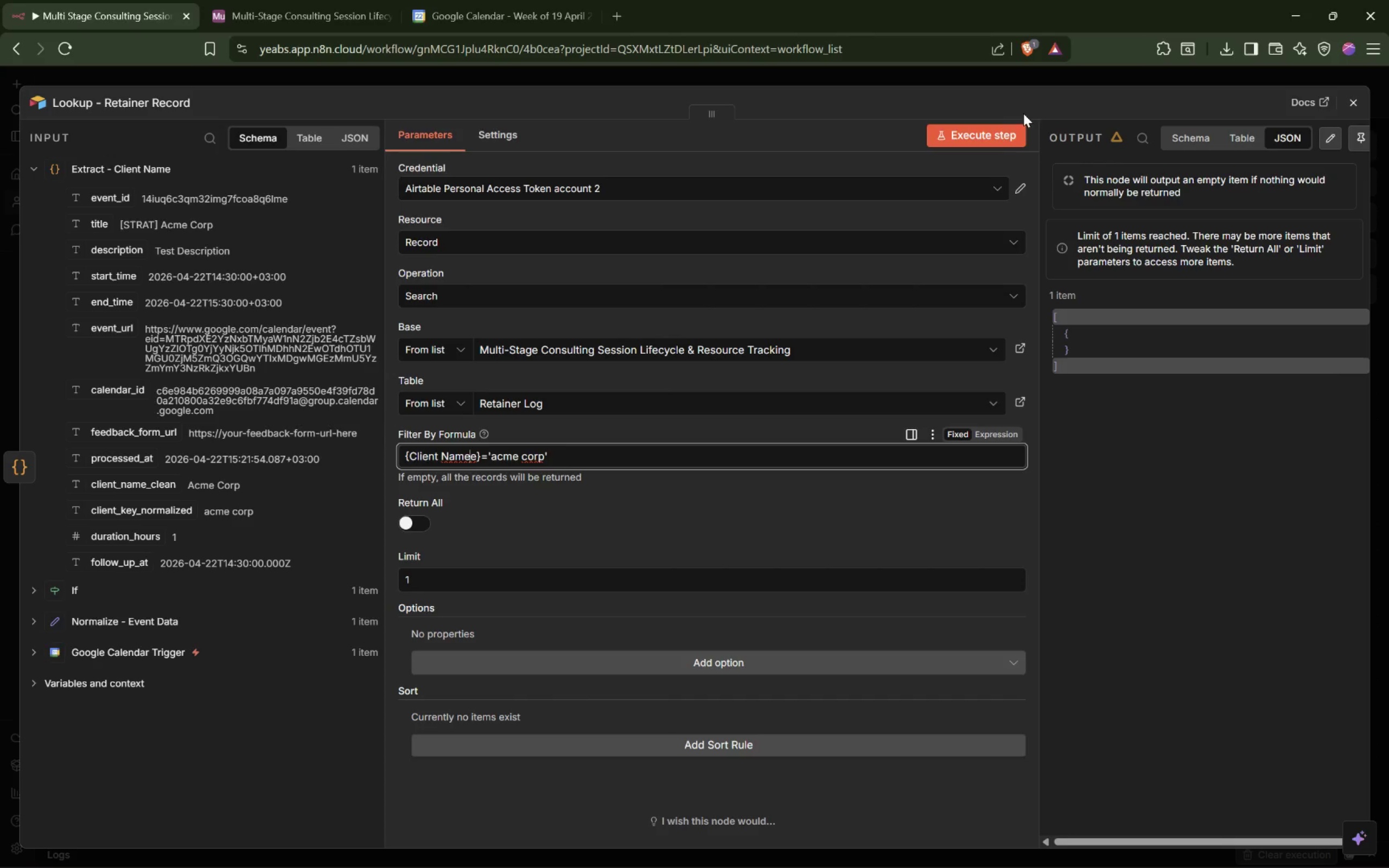 
left_click([993, 137])
 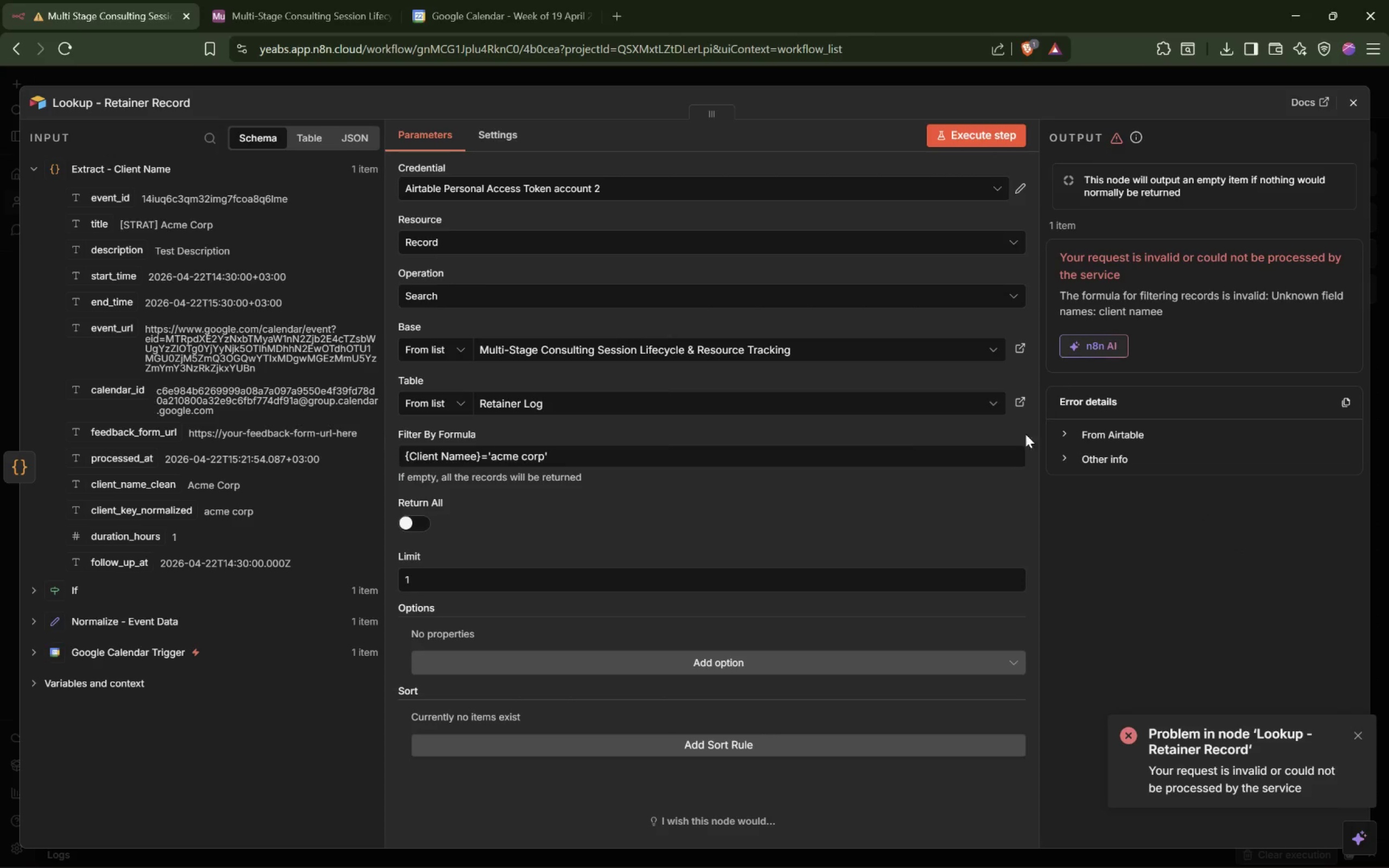 
left_click([1063, 436])
 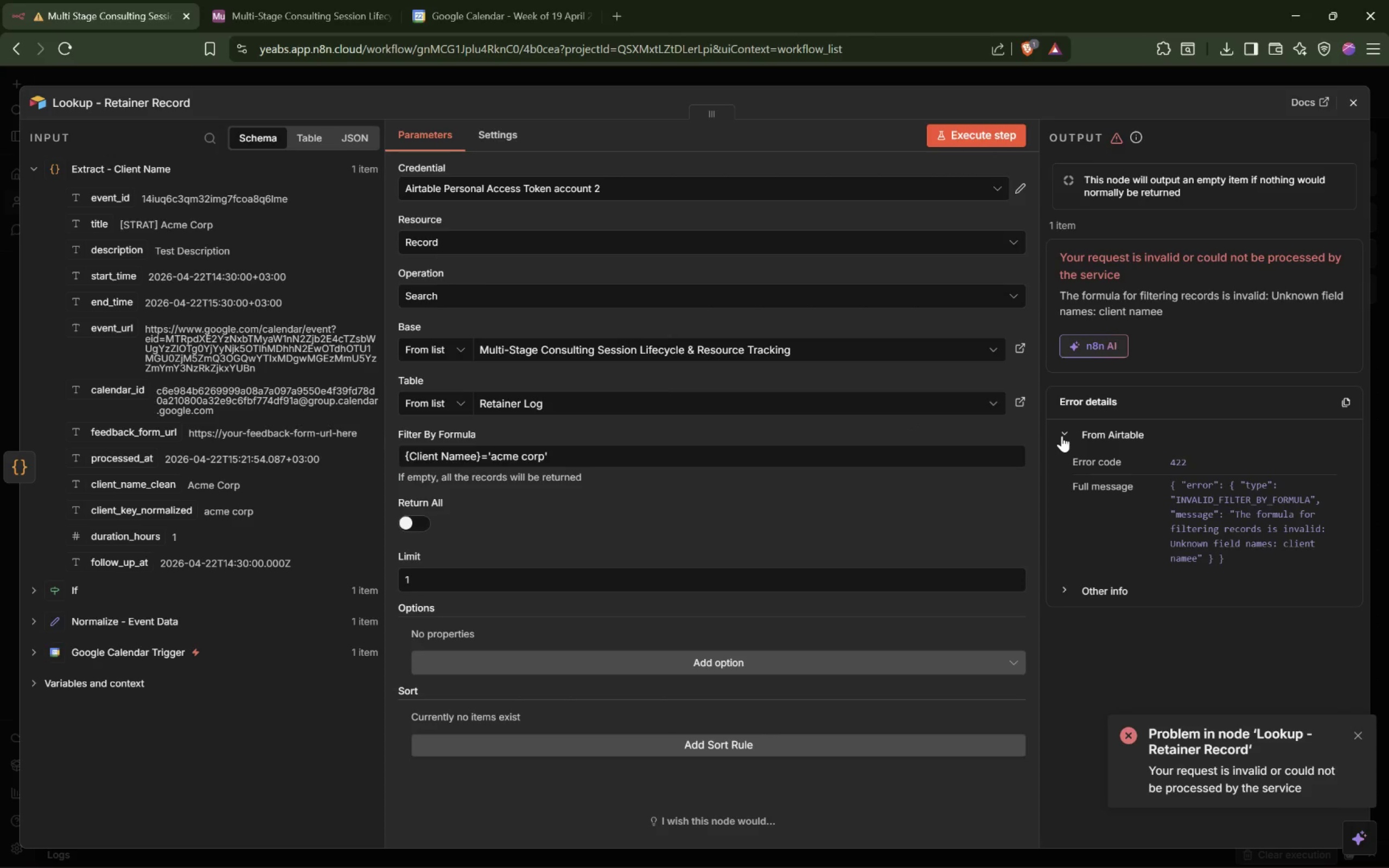 
wait(39.56)
 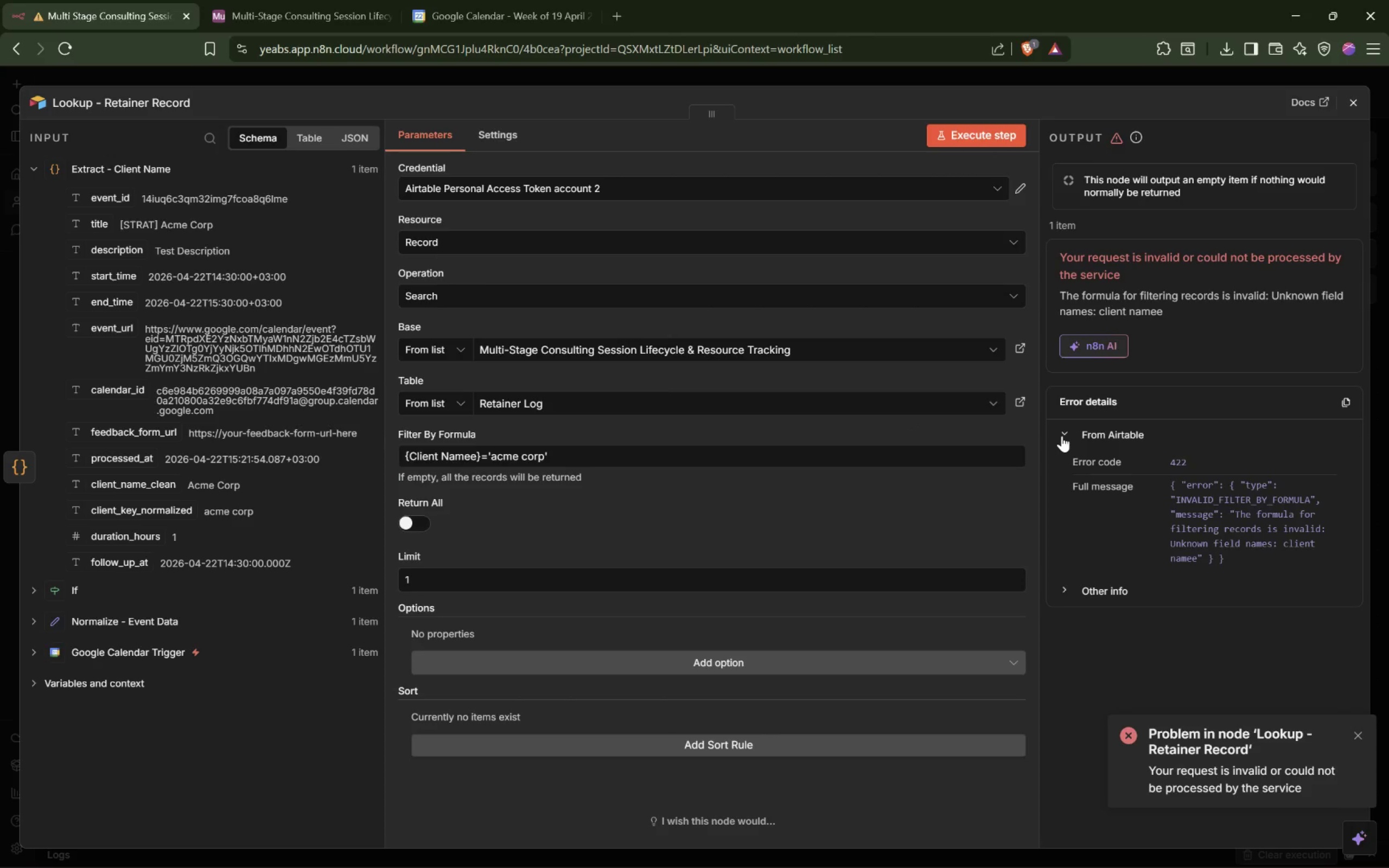 
left_click_drag(start_coordinate=[1038, 459], to_coordinate=[932, 465])
 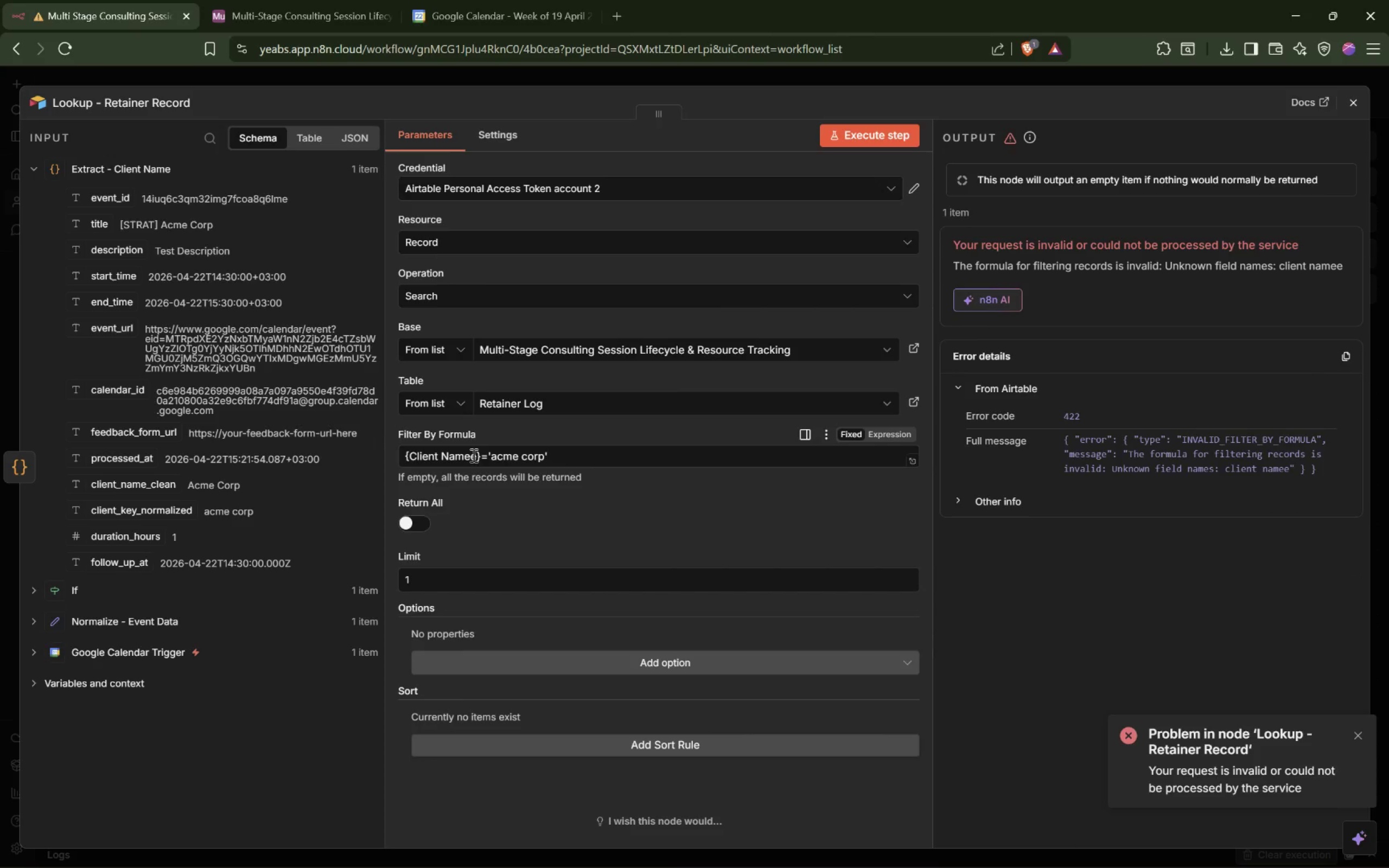 
left_click([467, 456])
 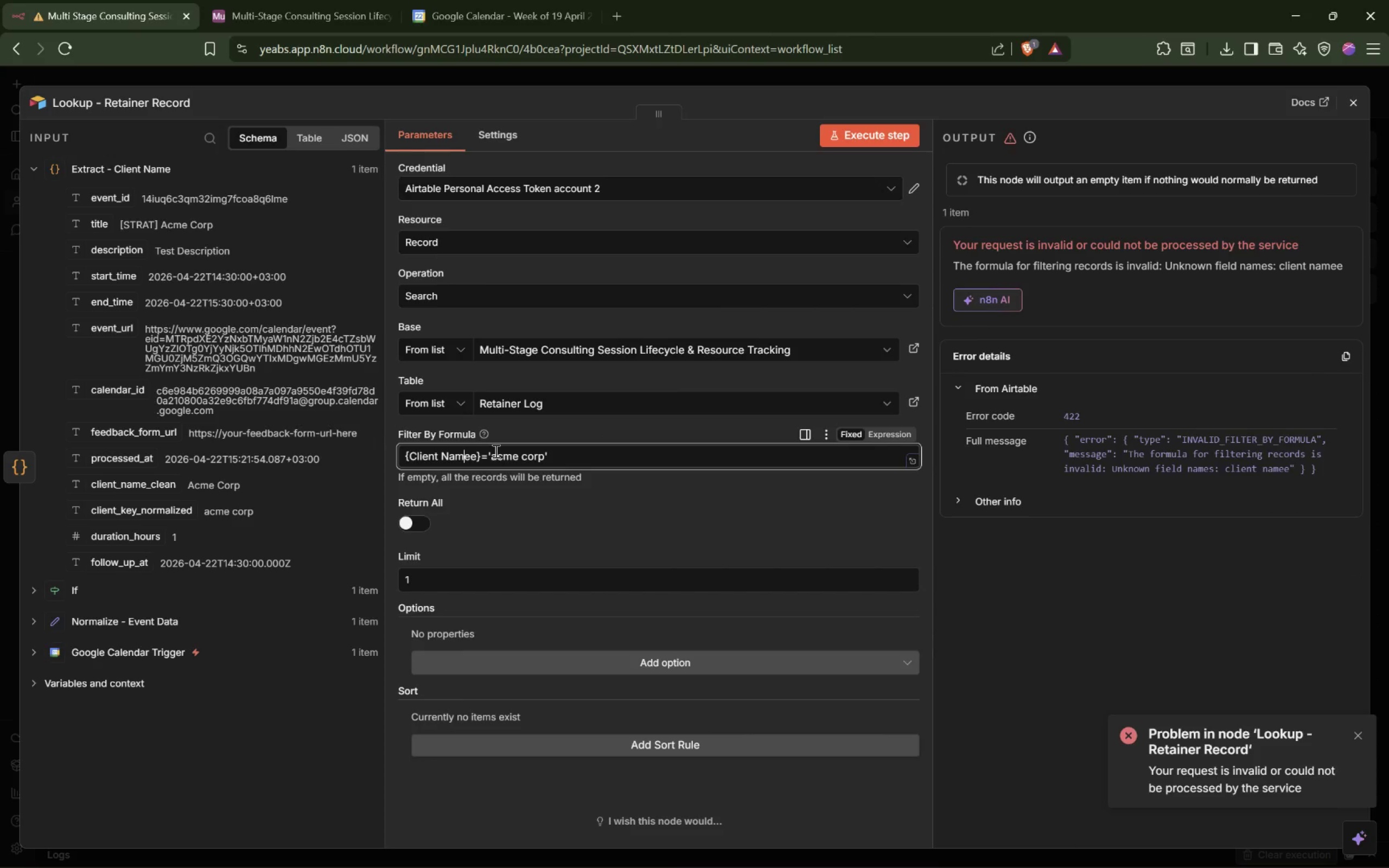 
key(Delete)
 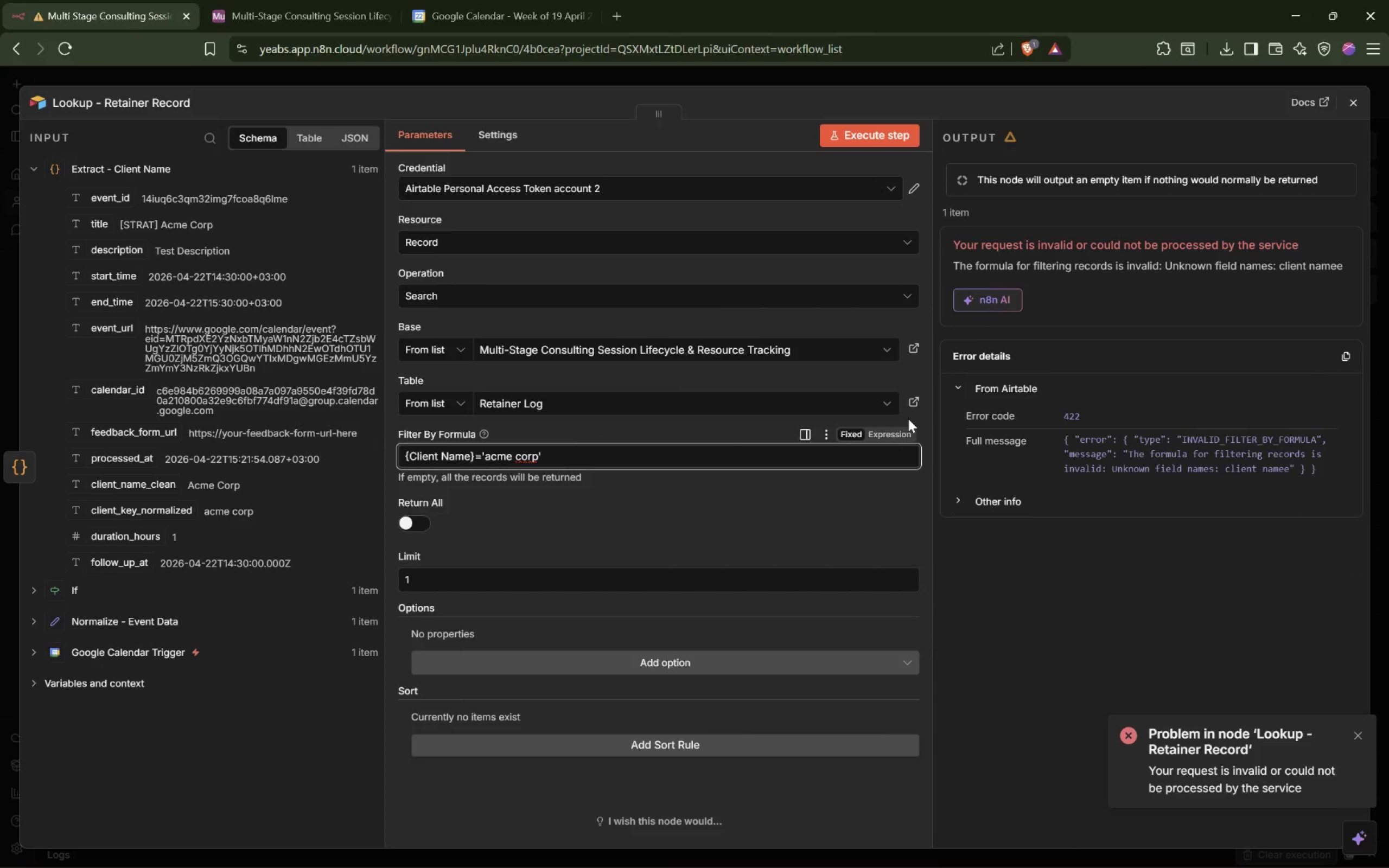 
left_click([891, 432])
 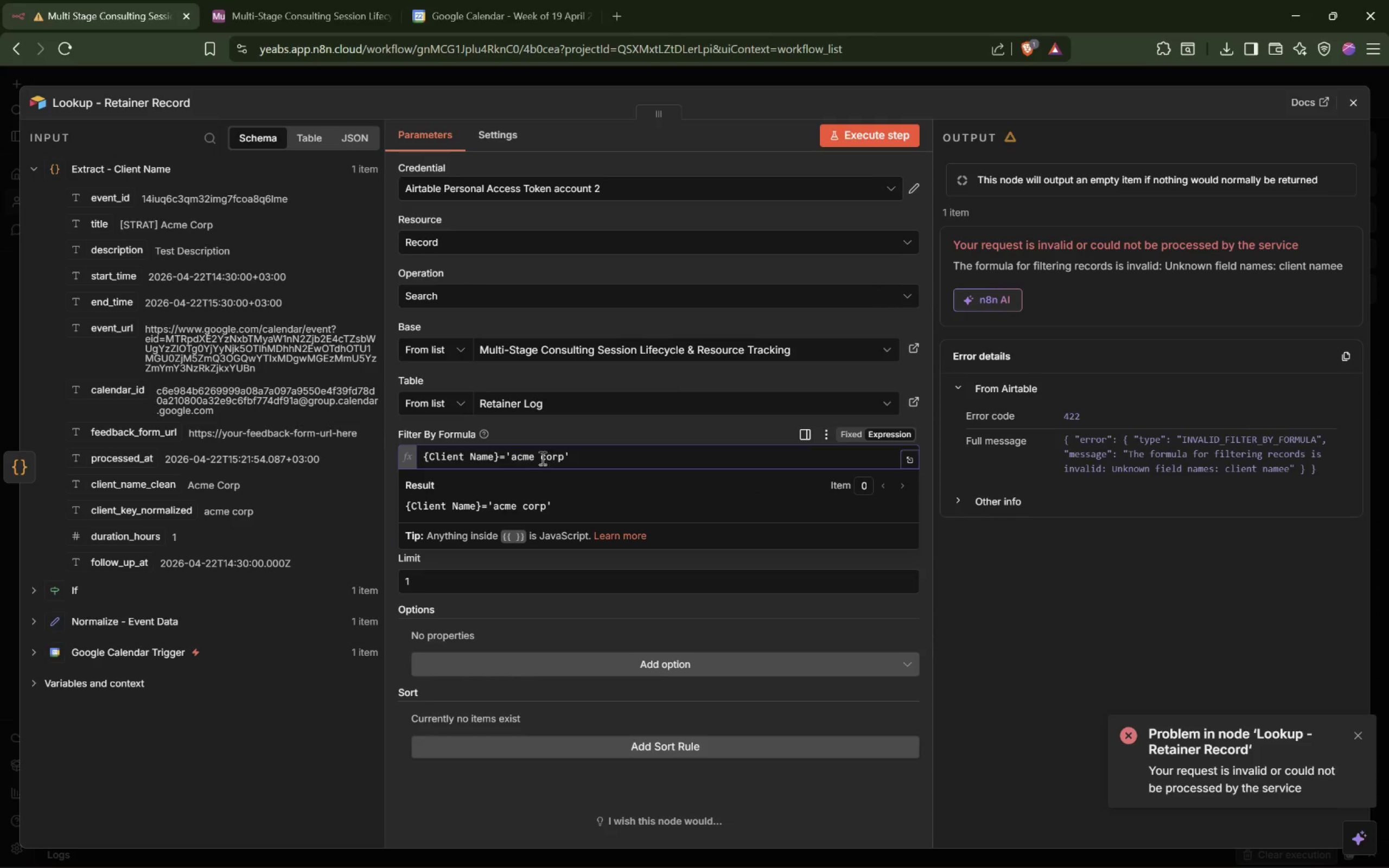 
wait(5.1)
 